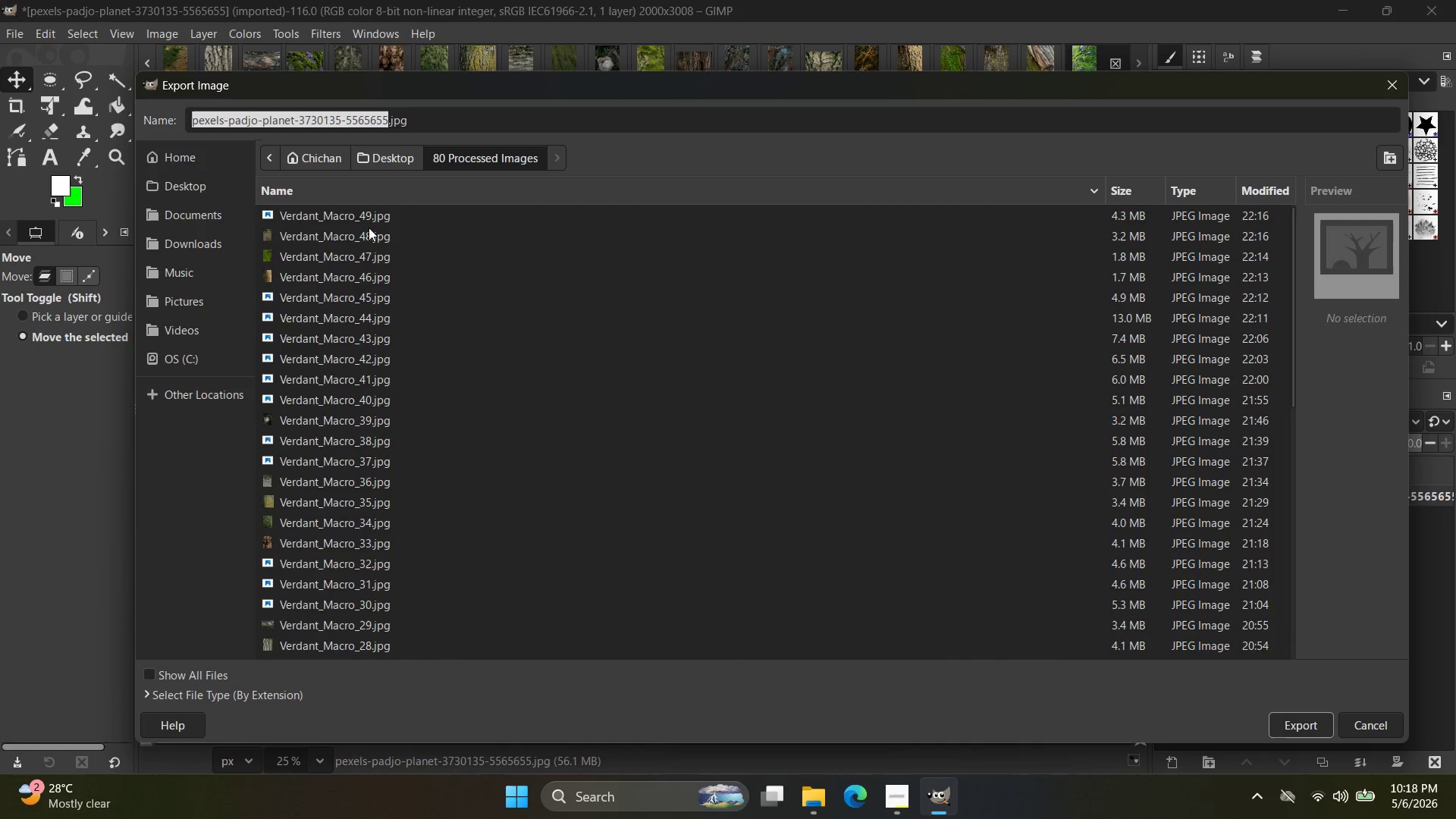 
left_click([371, 215])
 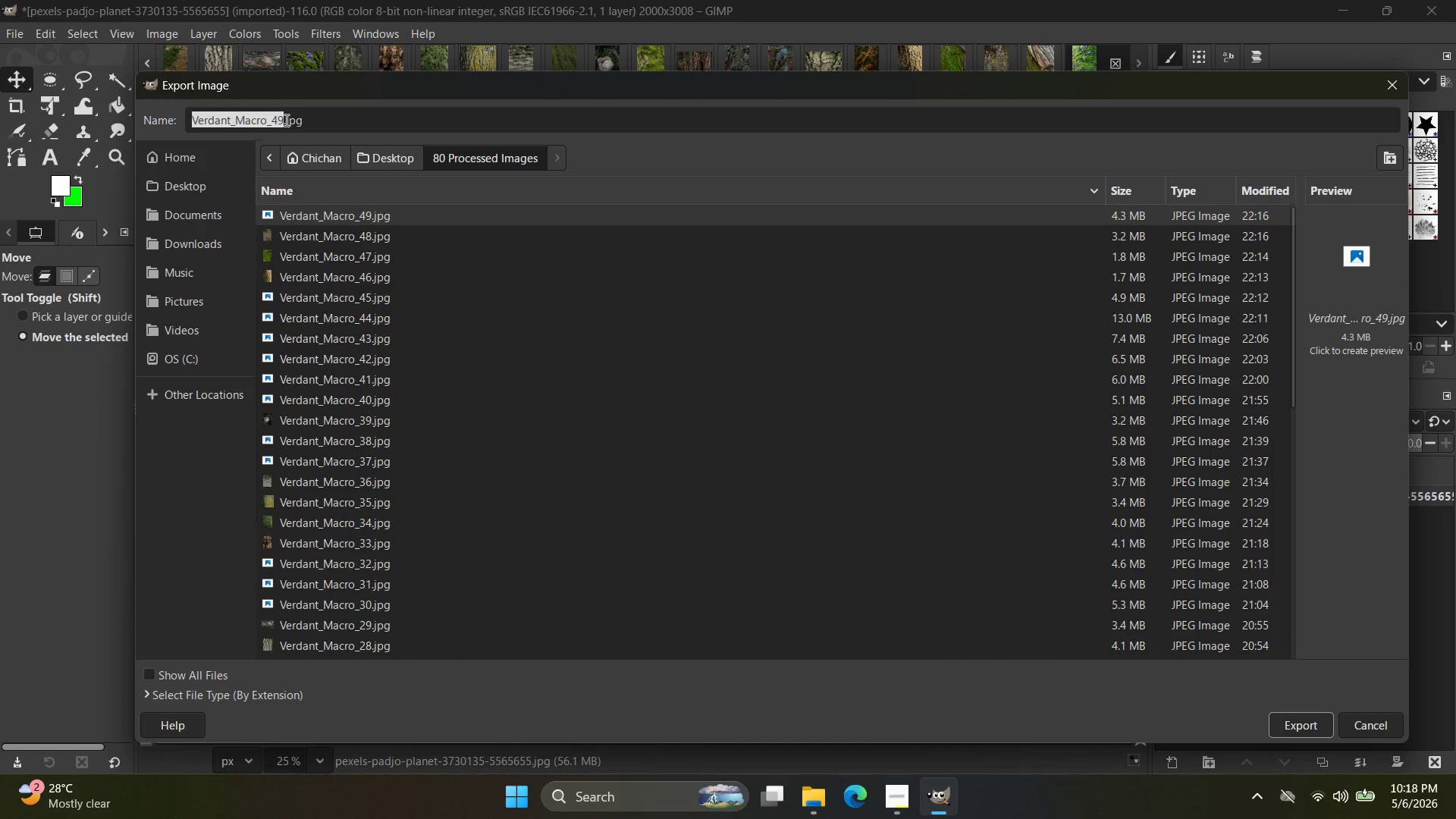 
left_click([281, 118])
 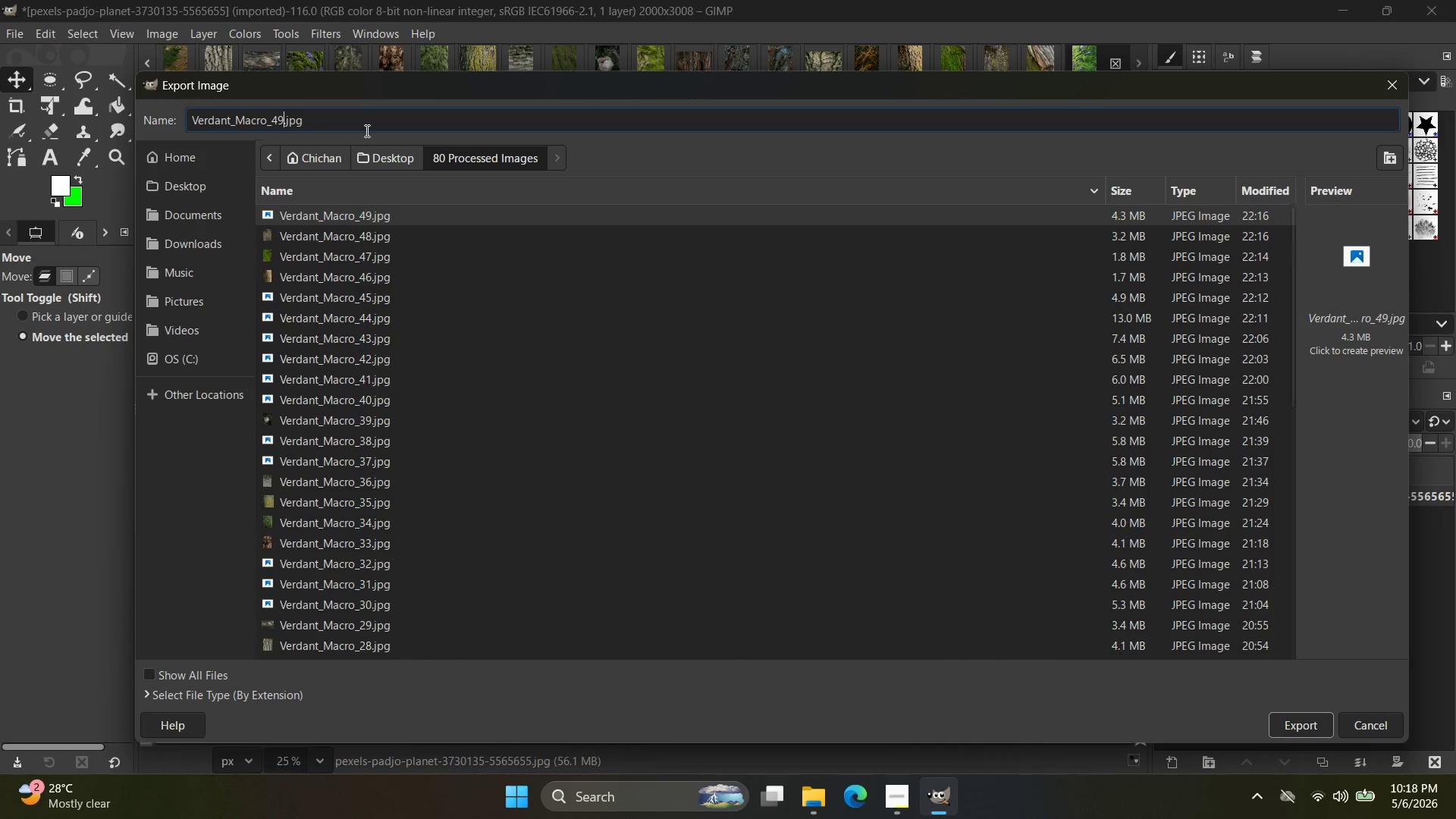 
key(Backspace)
key(Backspace)
type(50)
 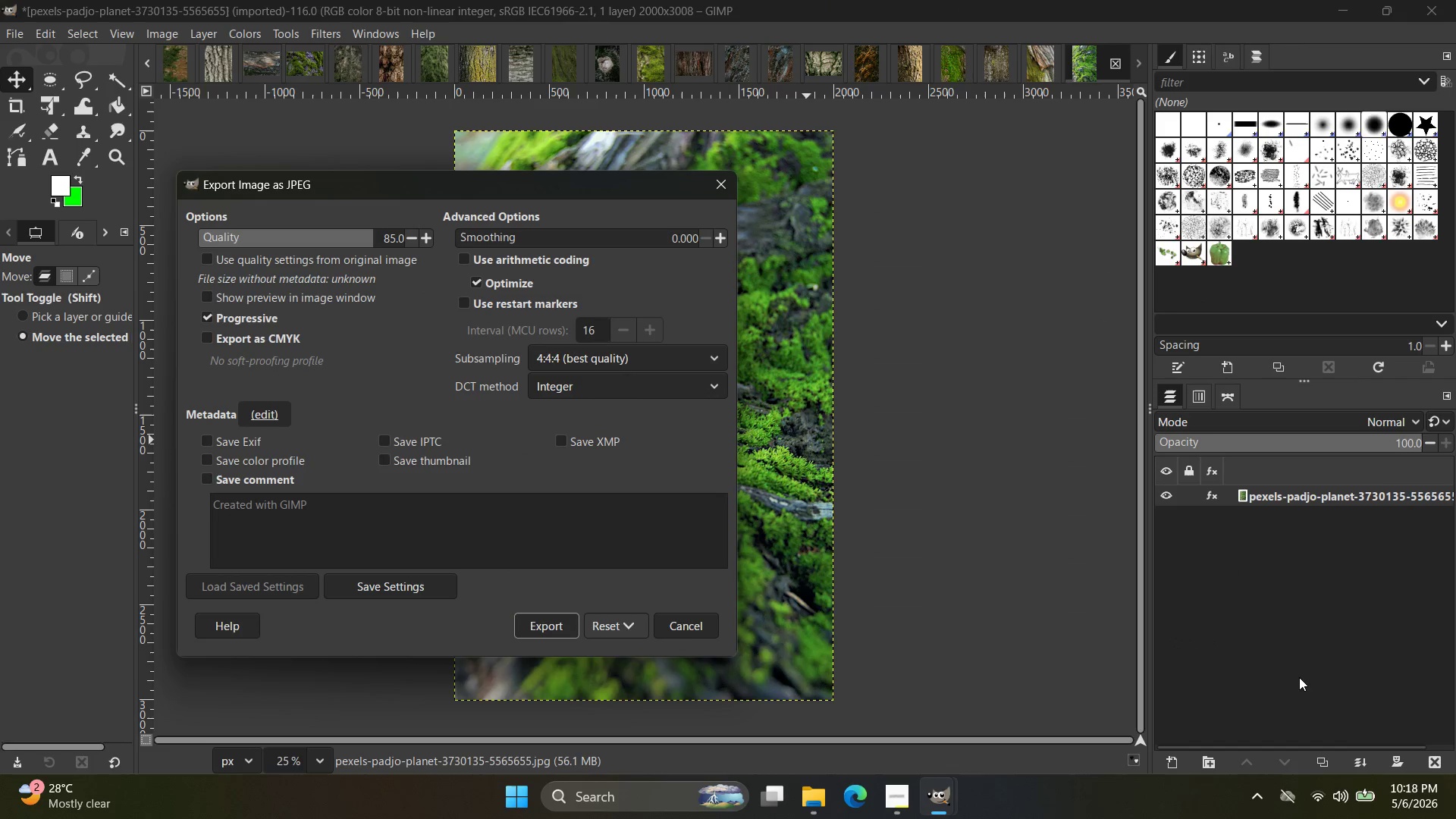 
left_click([539, 625])
 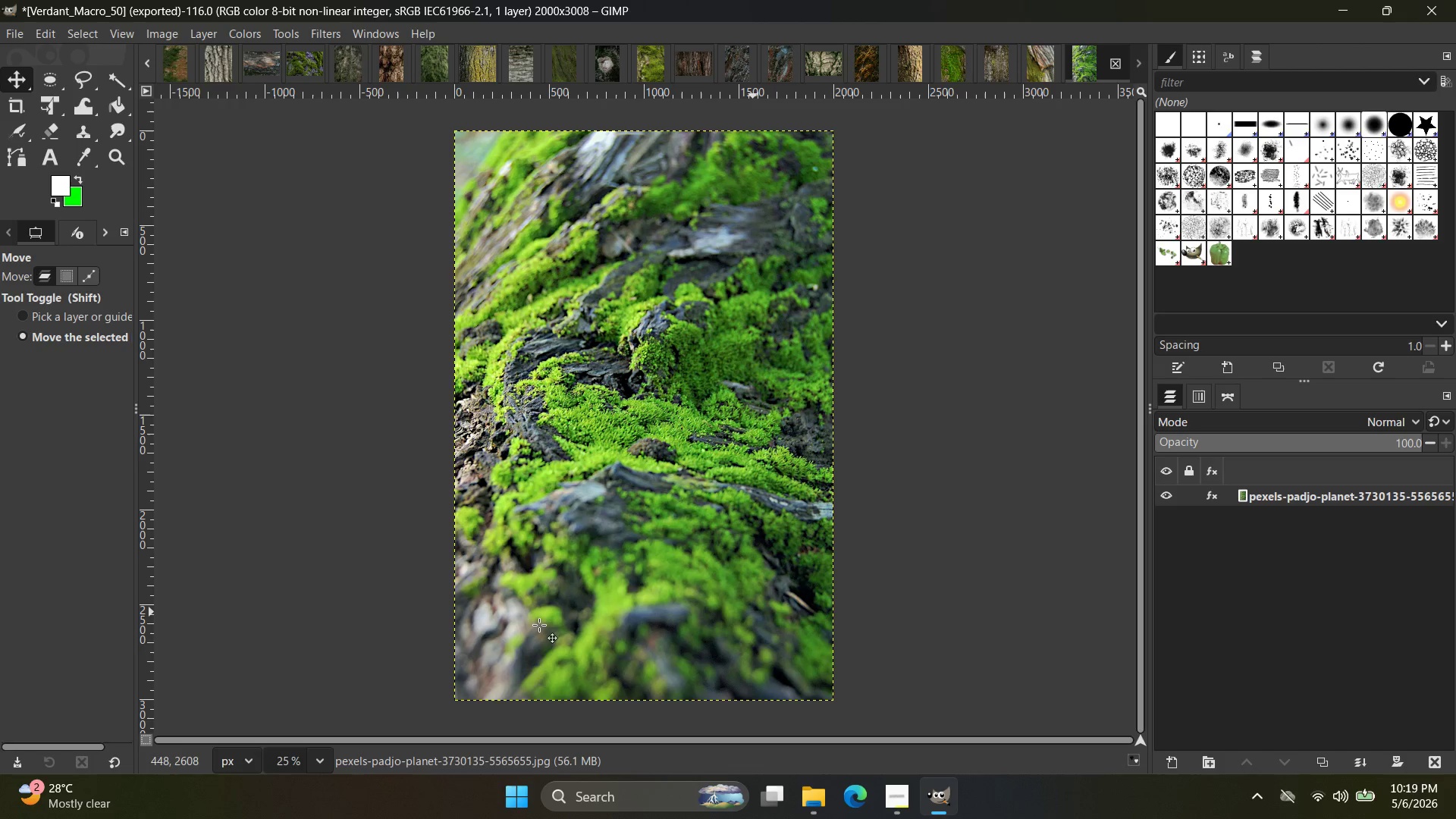 
wait(32.83)
 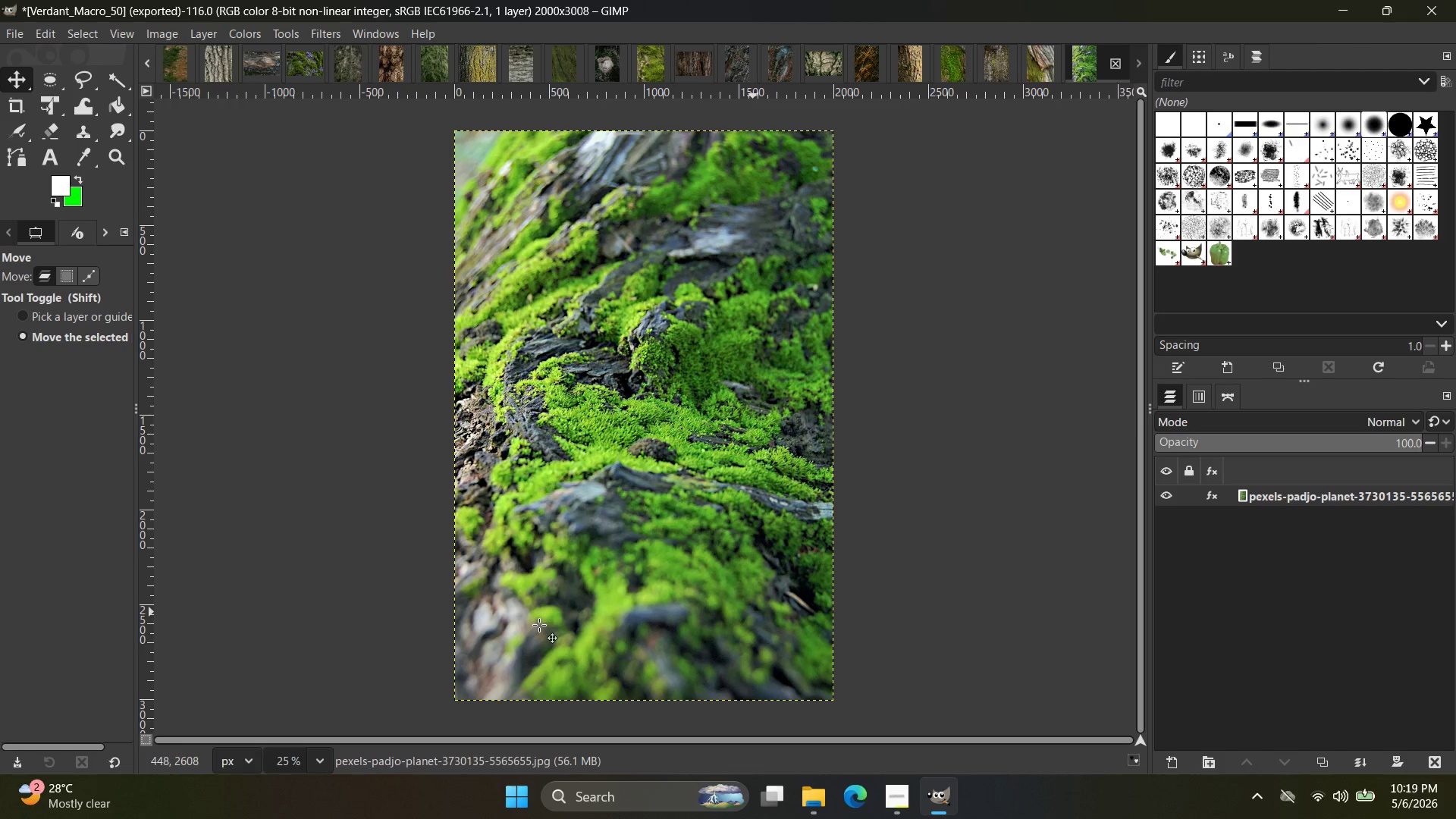 
key(Alt+Tab)
 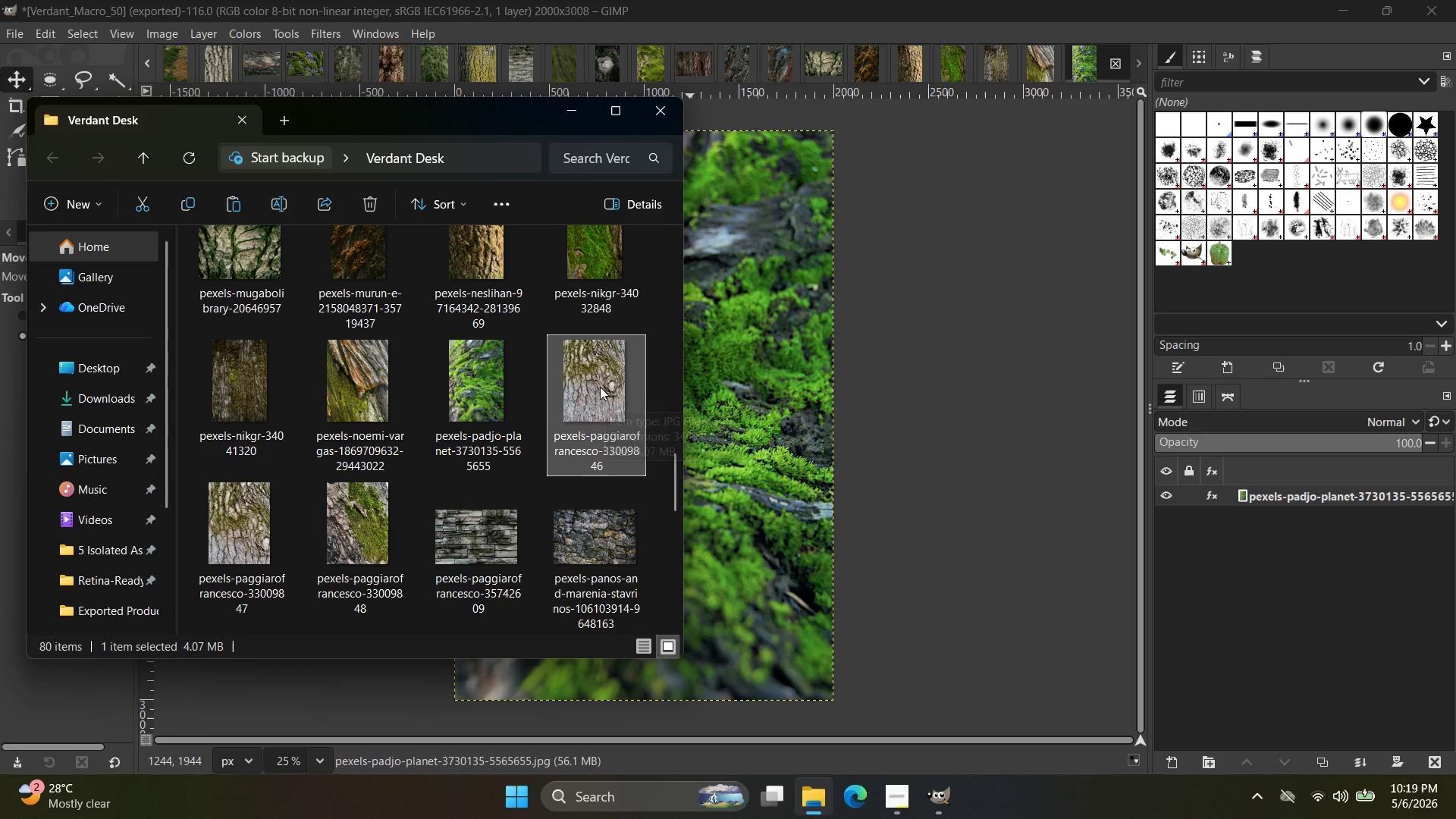 
left_click([499, 387])
 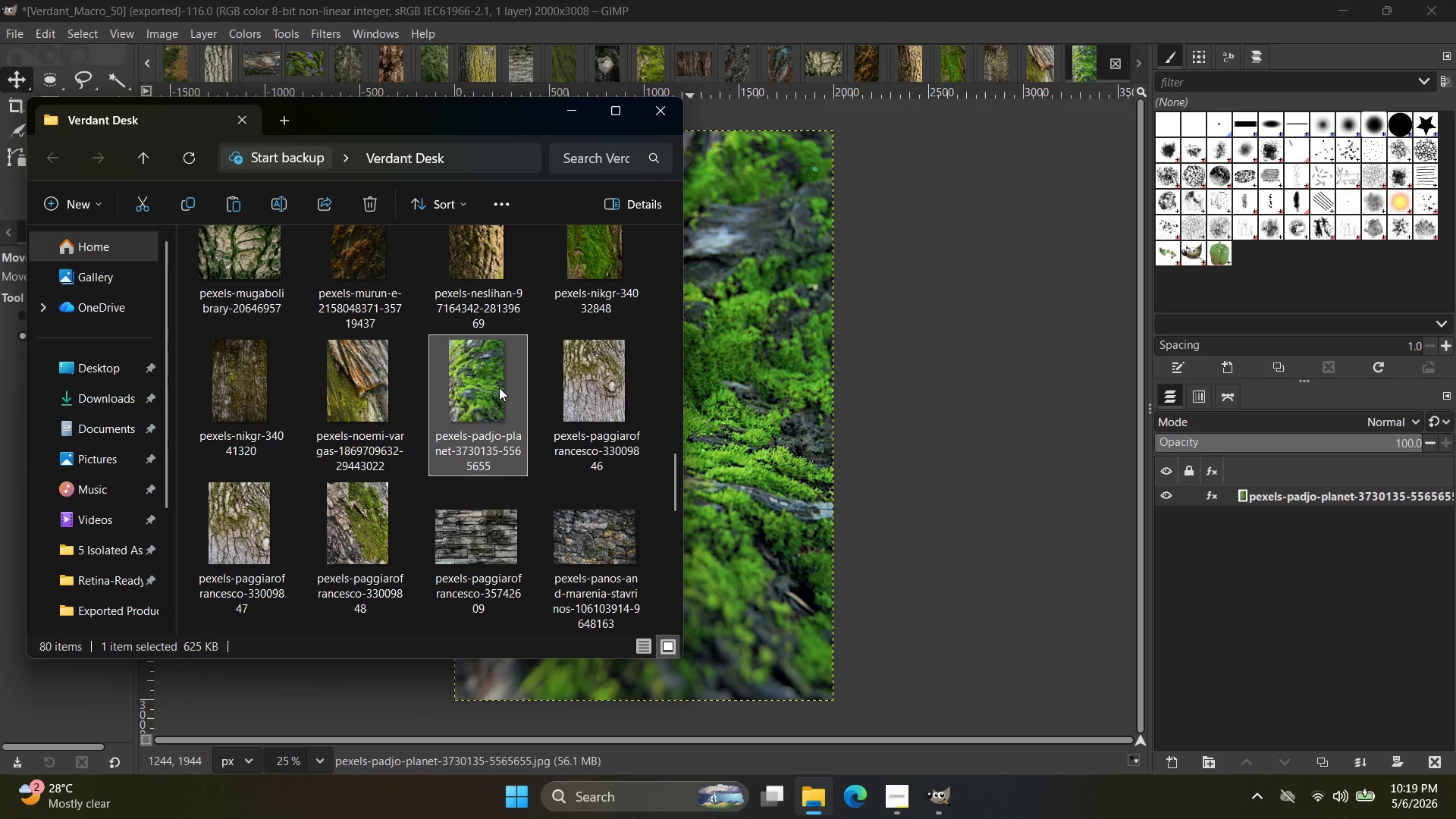 
hold_key(key=ShiftLeft, duration=0.31)
 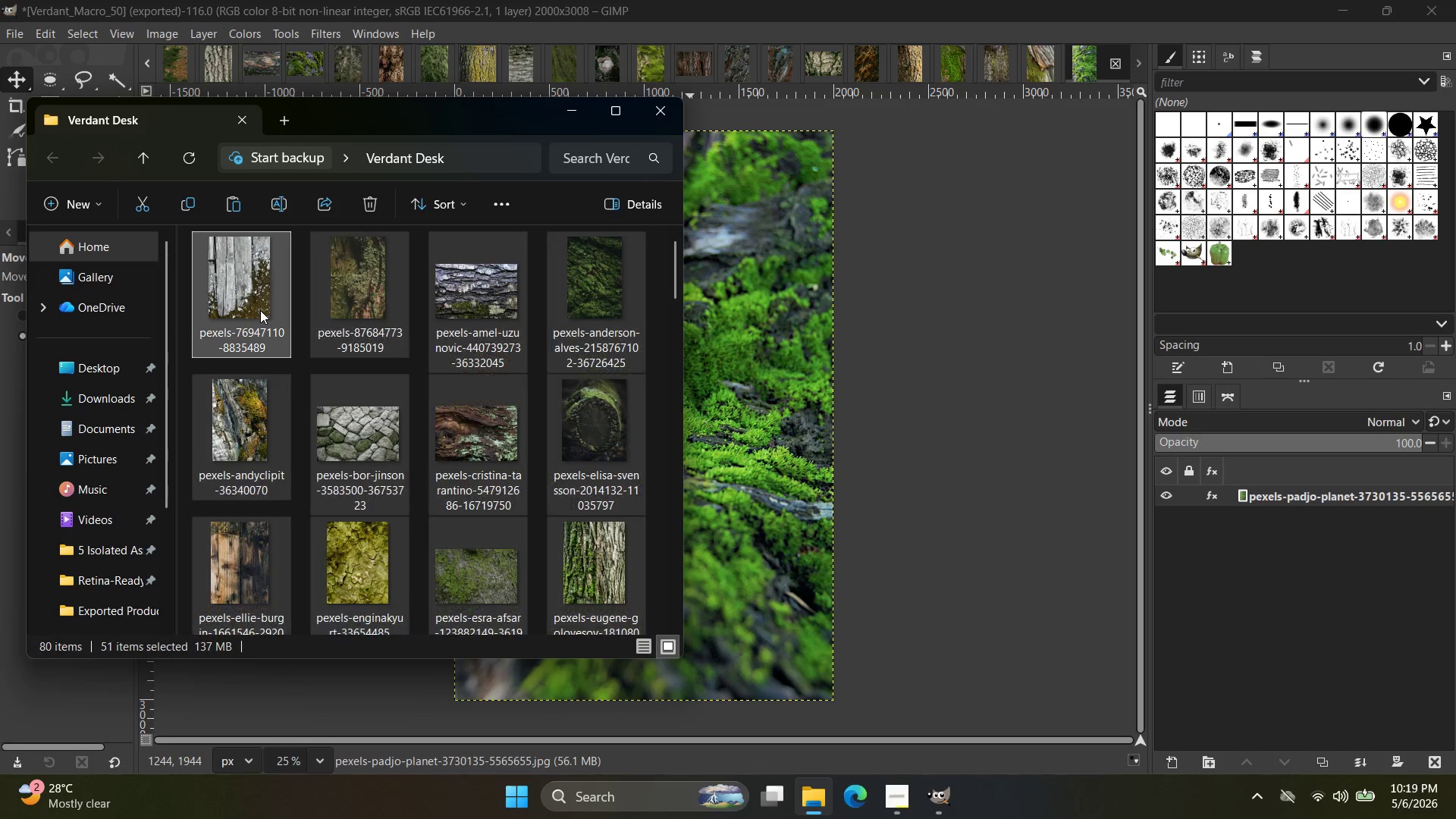 
scroll: coordinate [282, 337], scroll_direction: up, amount: 15.0
 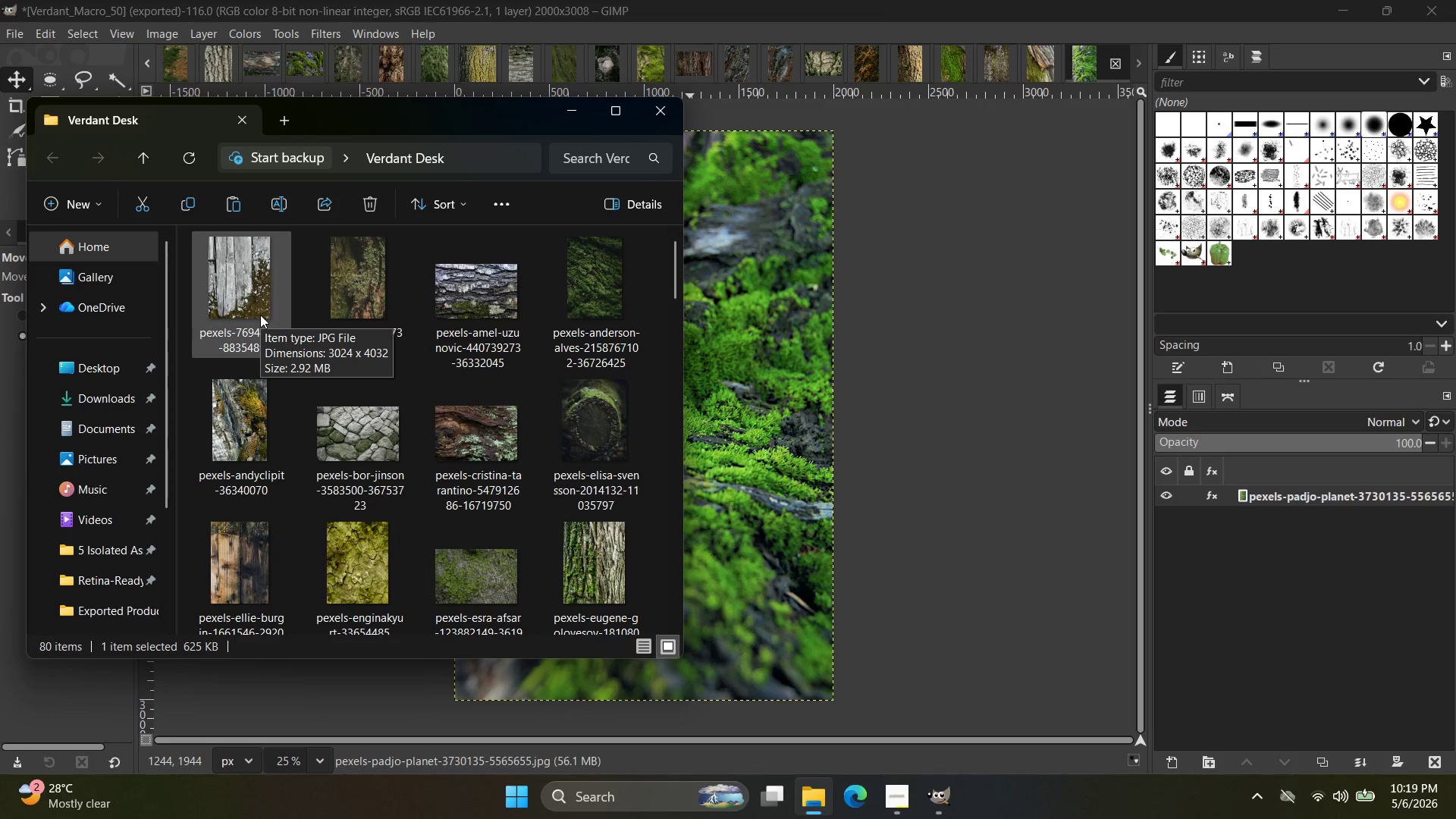 
left_click([260, 310])
 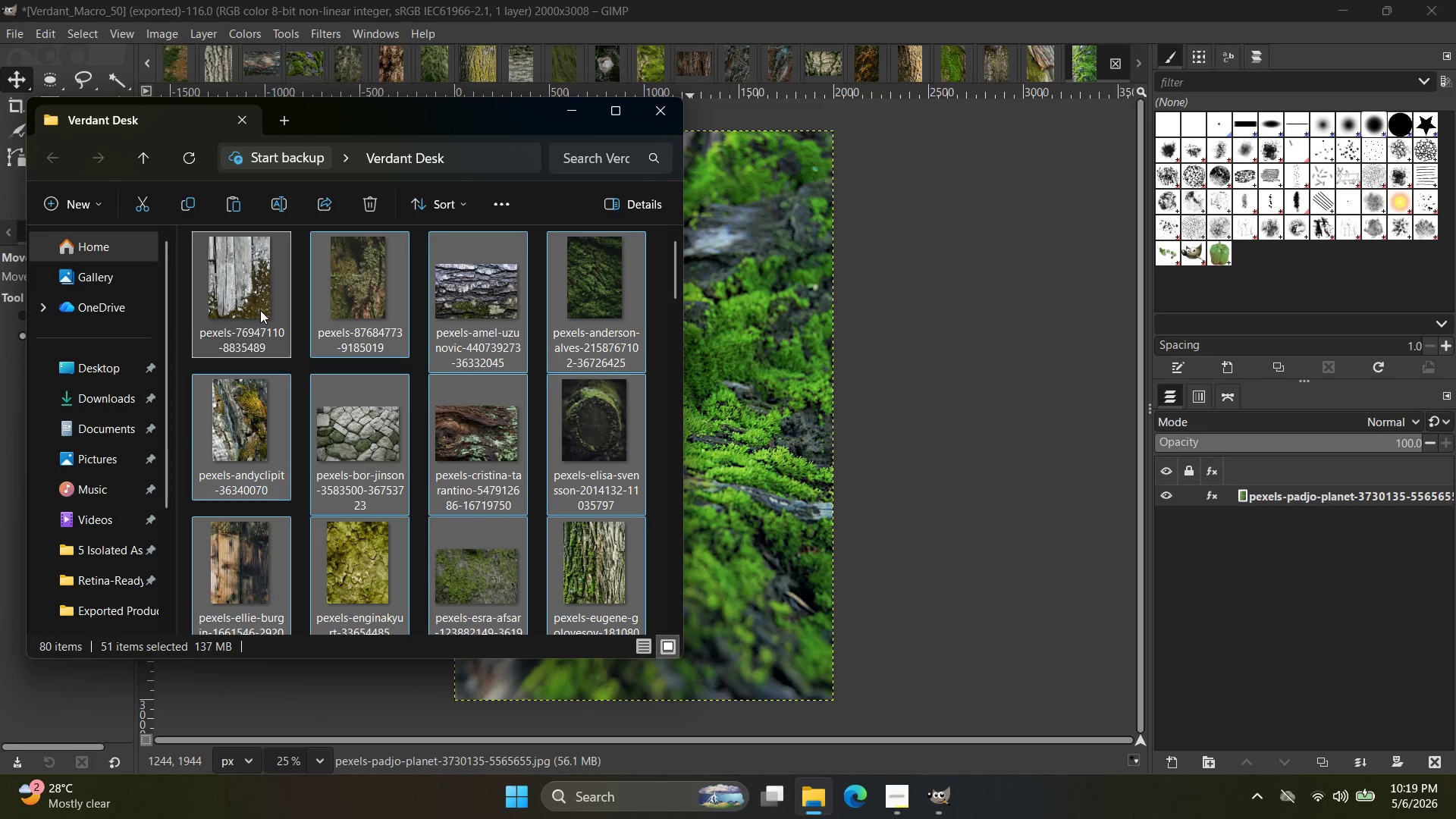 
right_click([260, 310])
 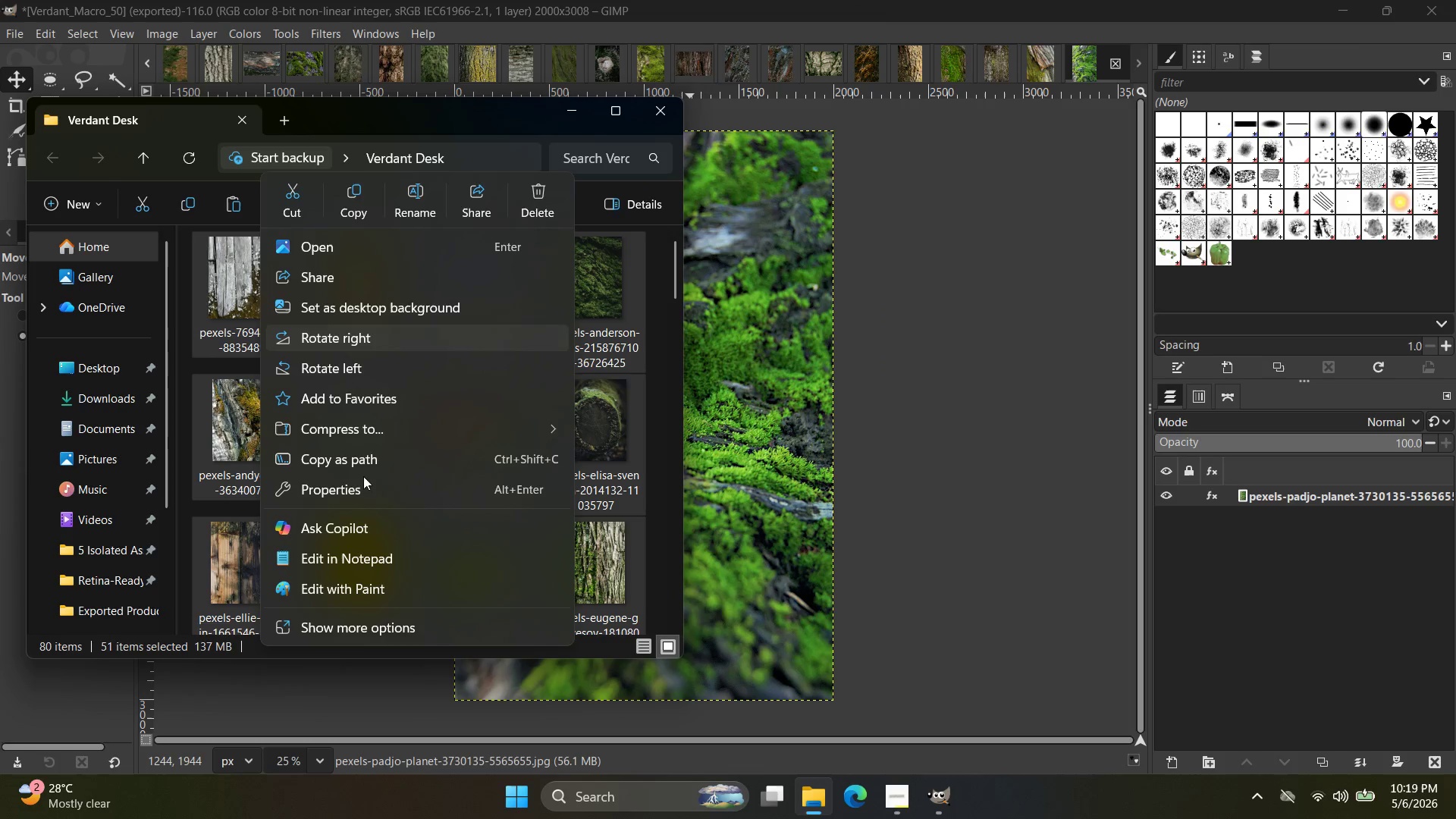 
left_click([343, 494])
 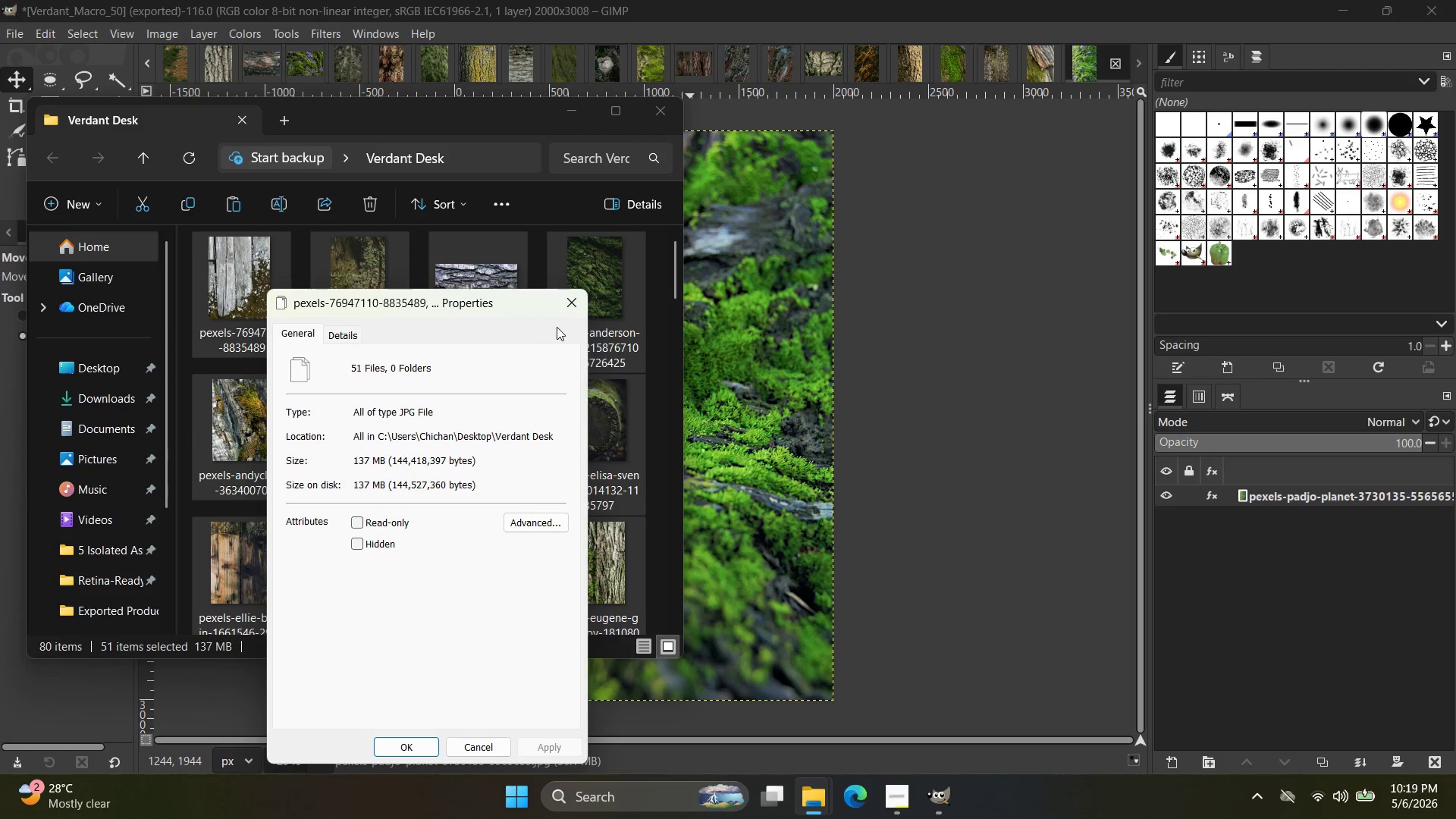 
left_click([564, 315])
 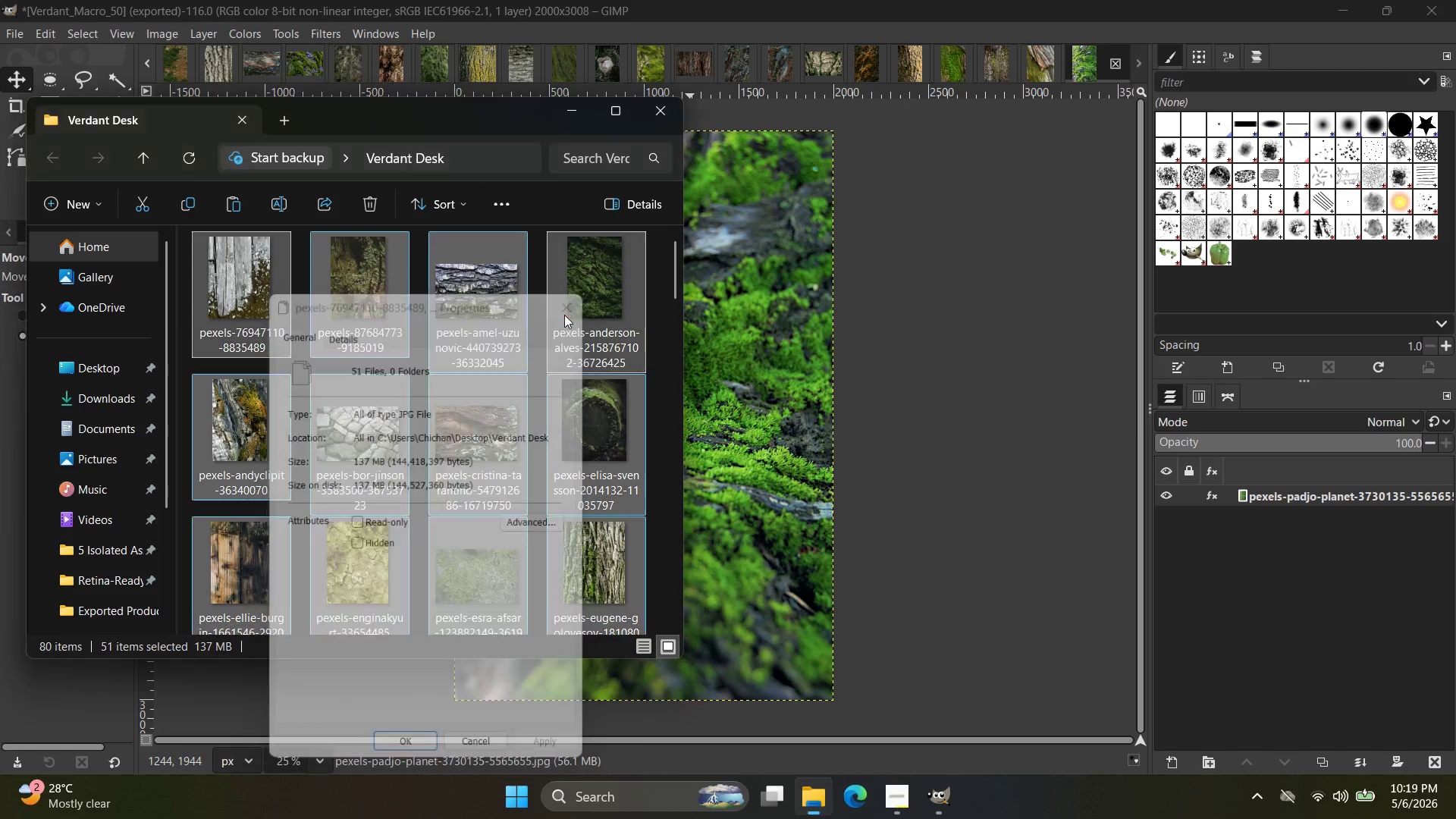 
scroll: coordinate [601, 391], scroll_direction: down, amount: 11.0
 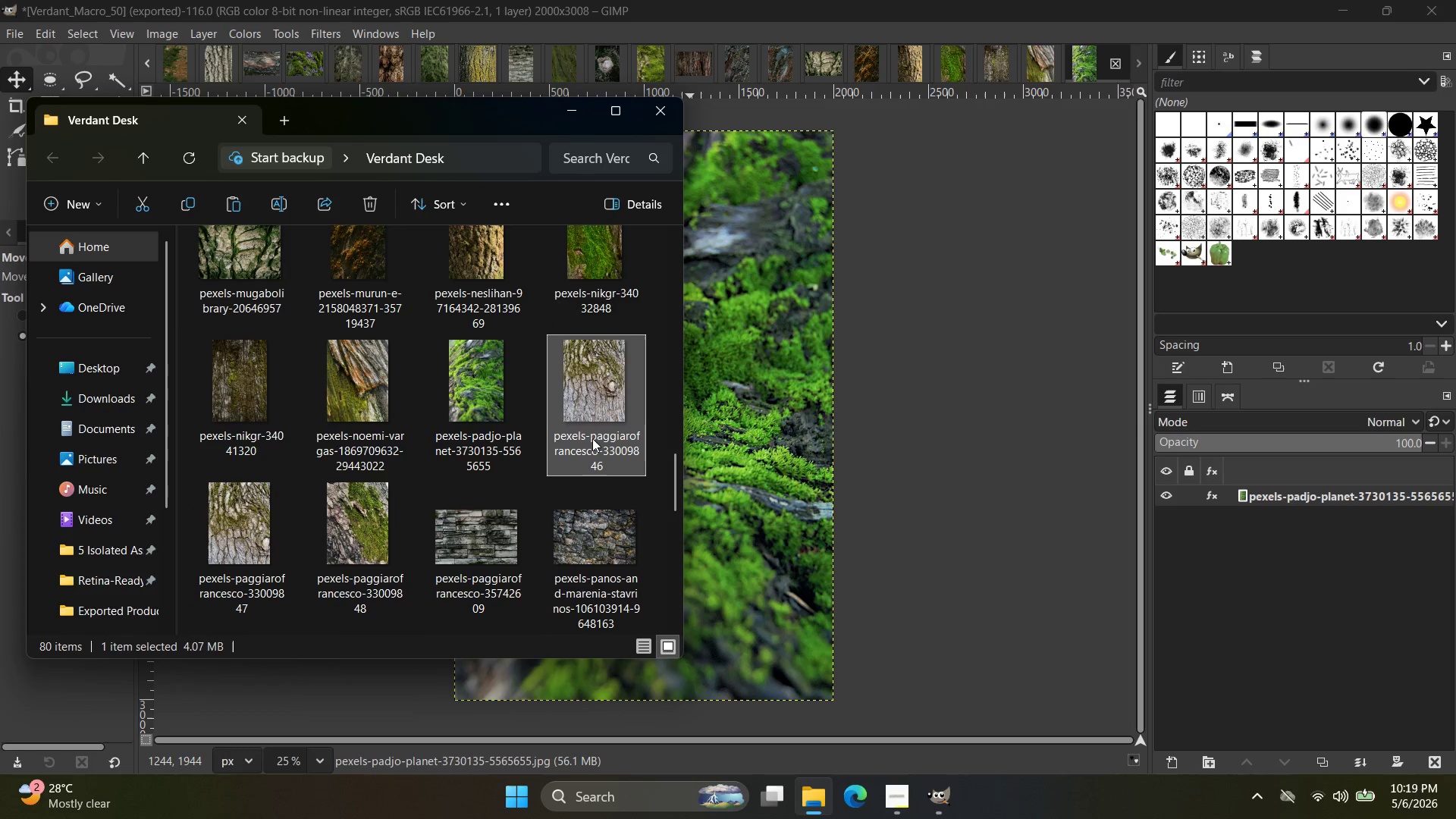 
left_click_drag(start_coordinate=[601, 381], to_coordinate=[1070, 64])
 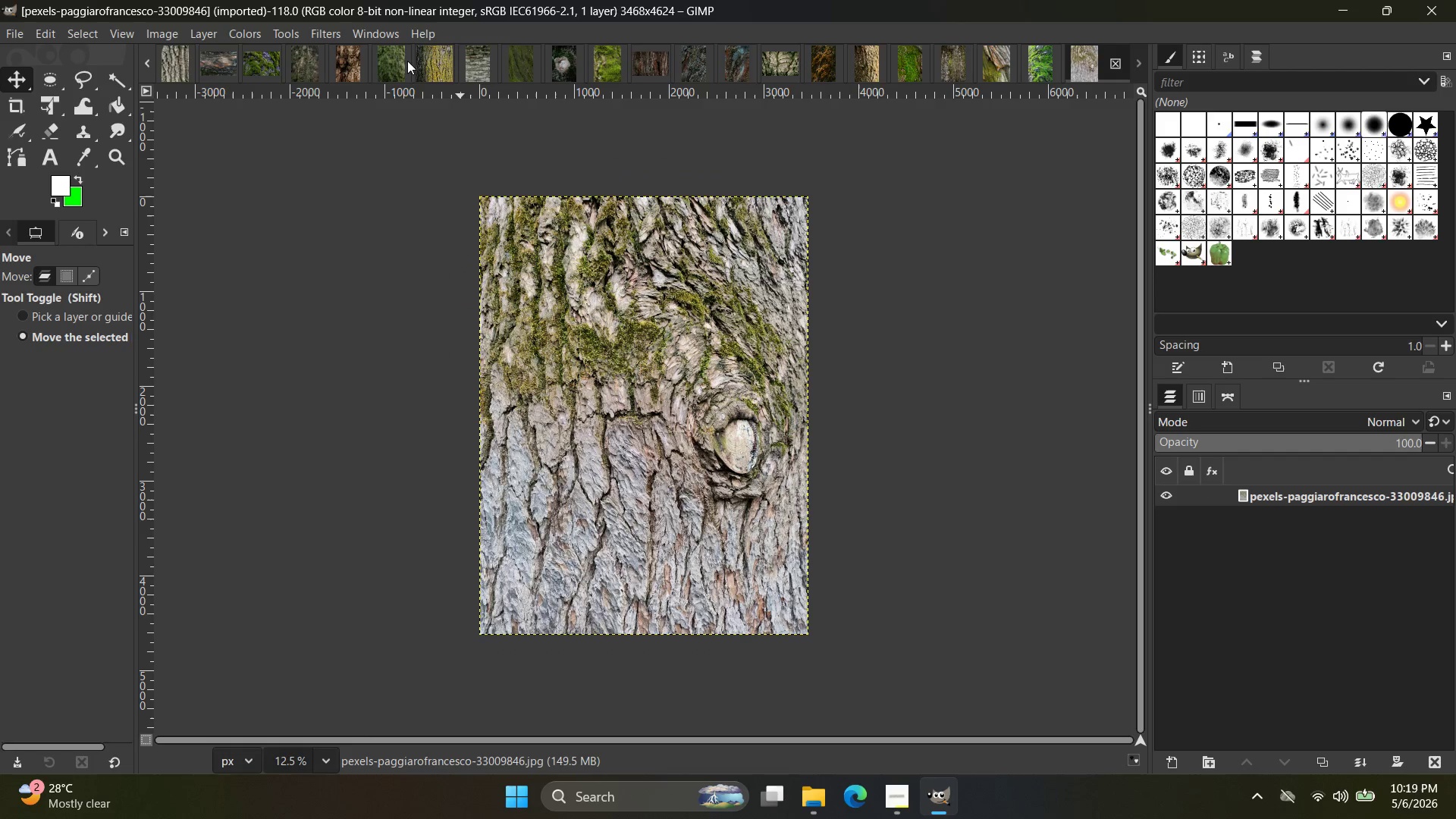 
left_click([329, 37])
 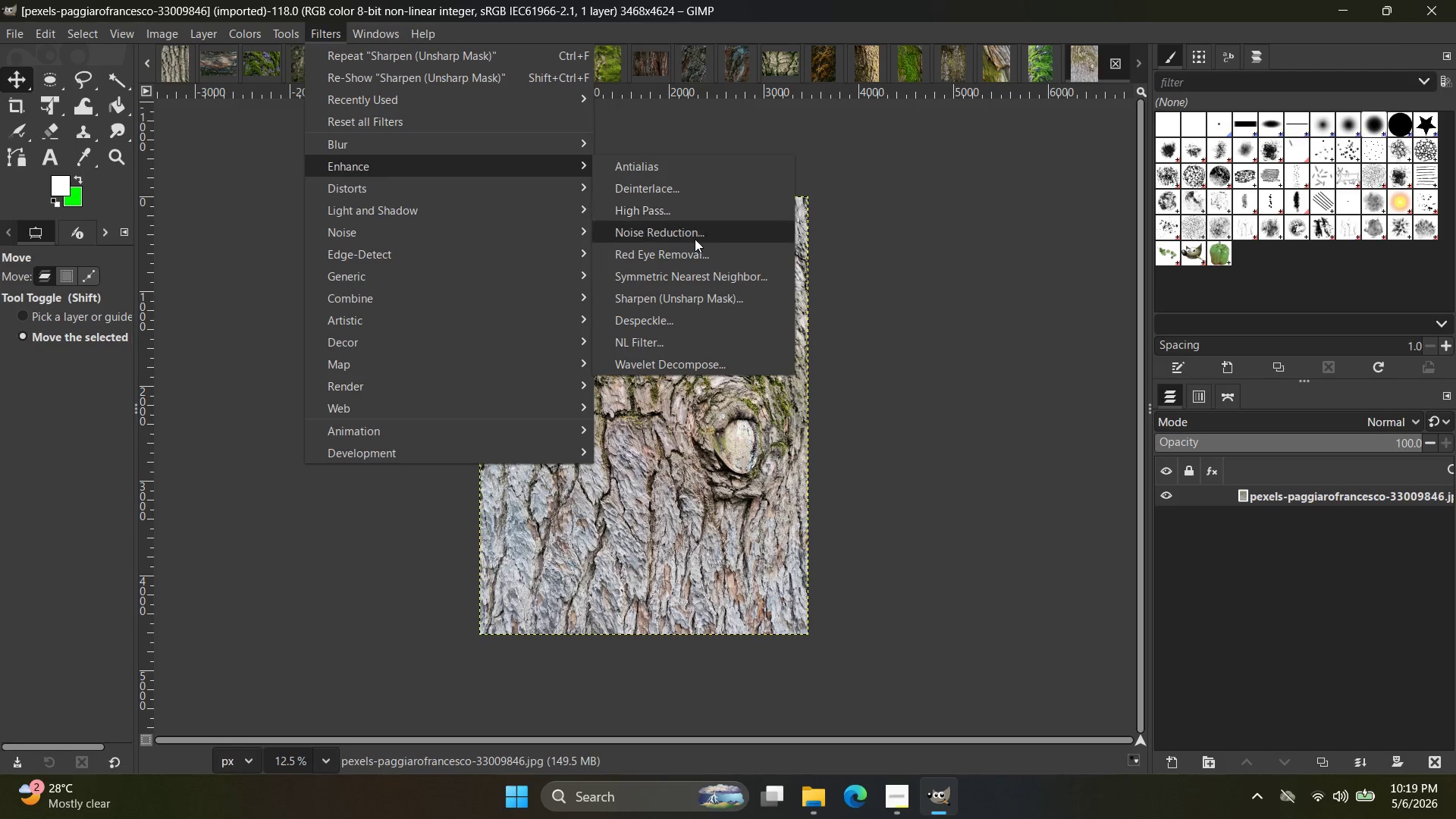 
left_click([671, 296])
 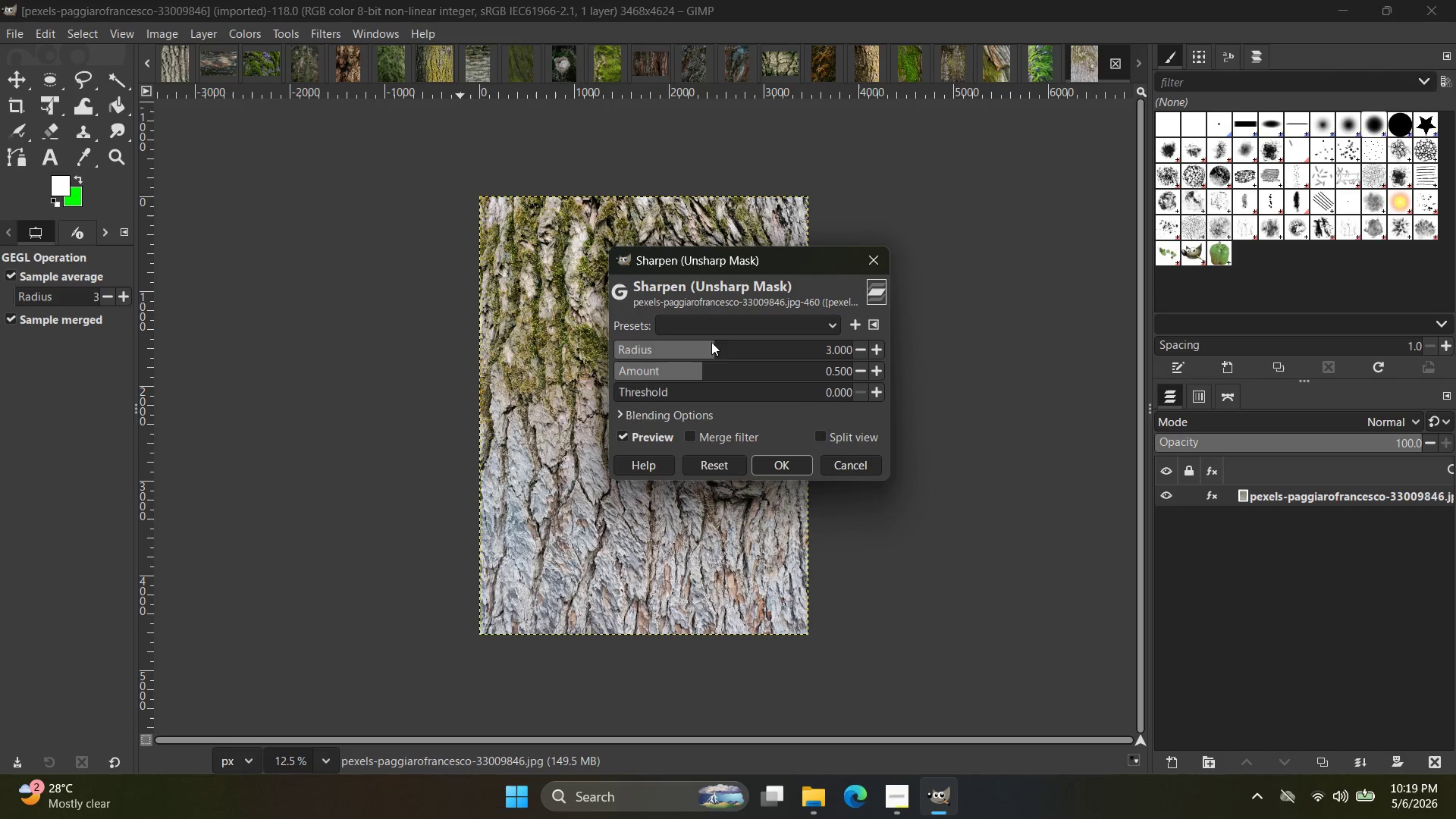 
left_click_drag(start_coordinate=[713, 347], to_coordinate=[758, 349])
 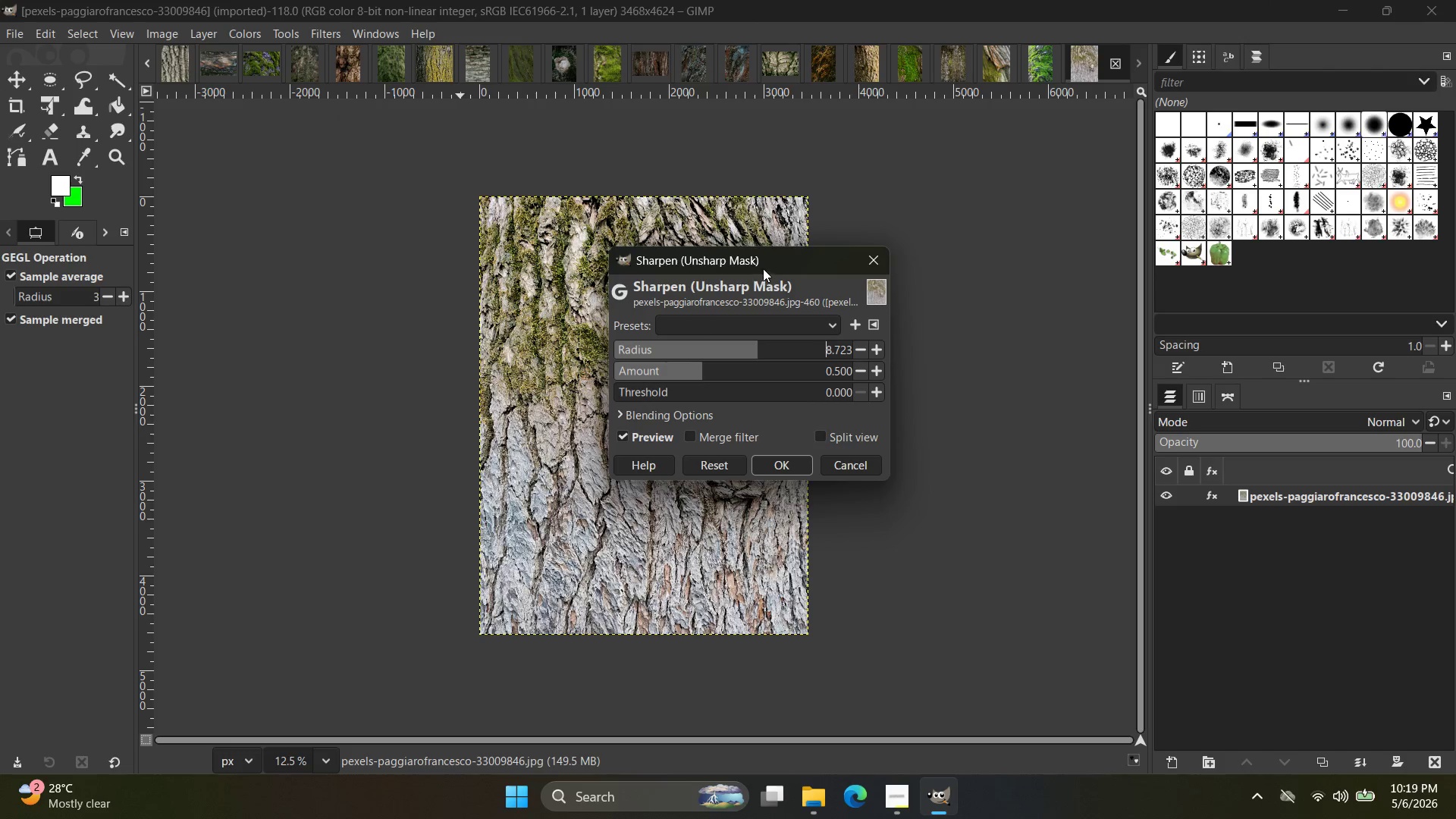 
left_click_drag(start_coordinate=[767, 261], to_coordinate=[309, 246])
 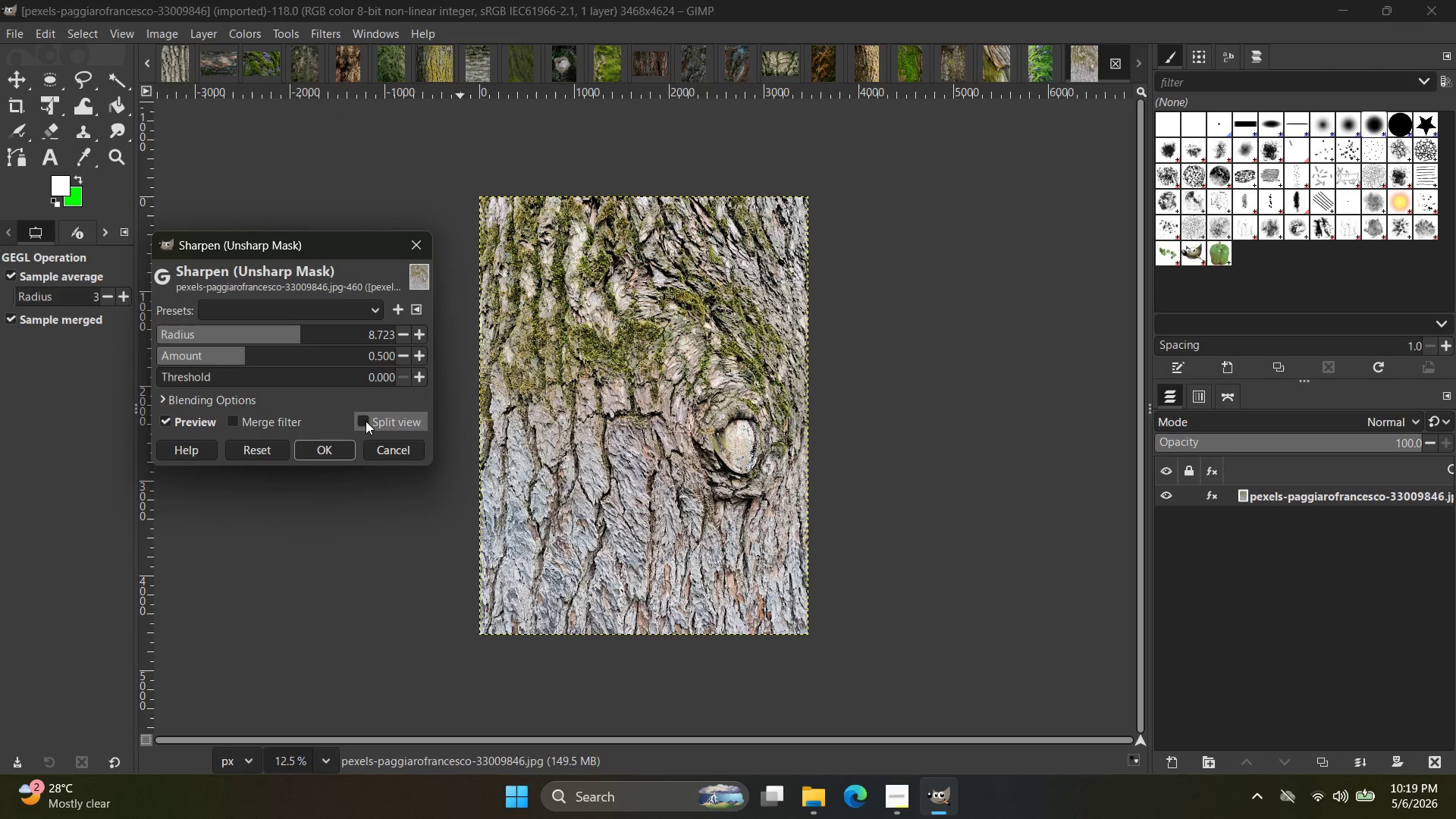 
left_click([349, 440])
 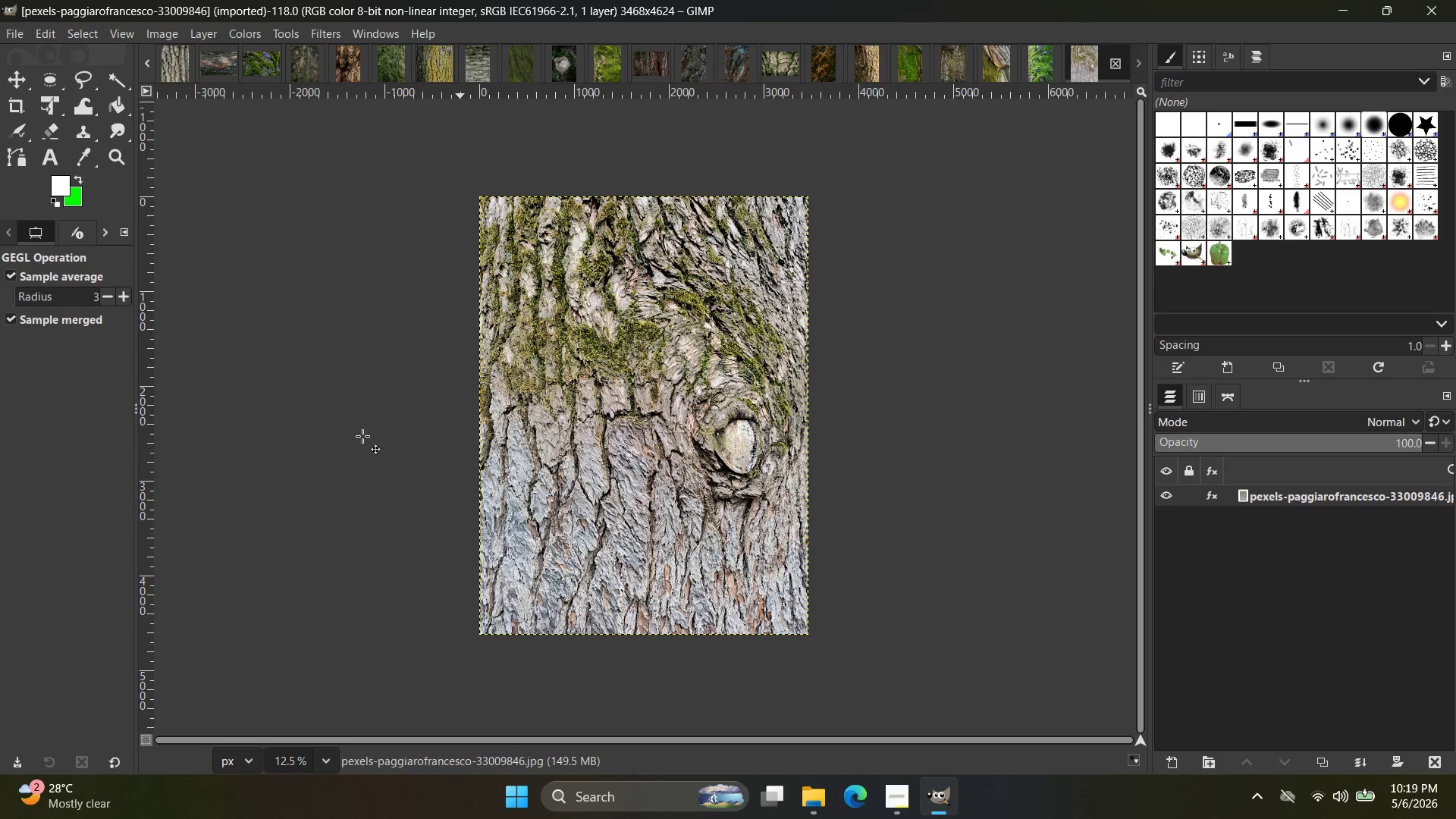 
key(Control+Shift+E)
 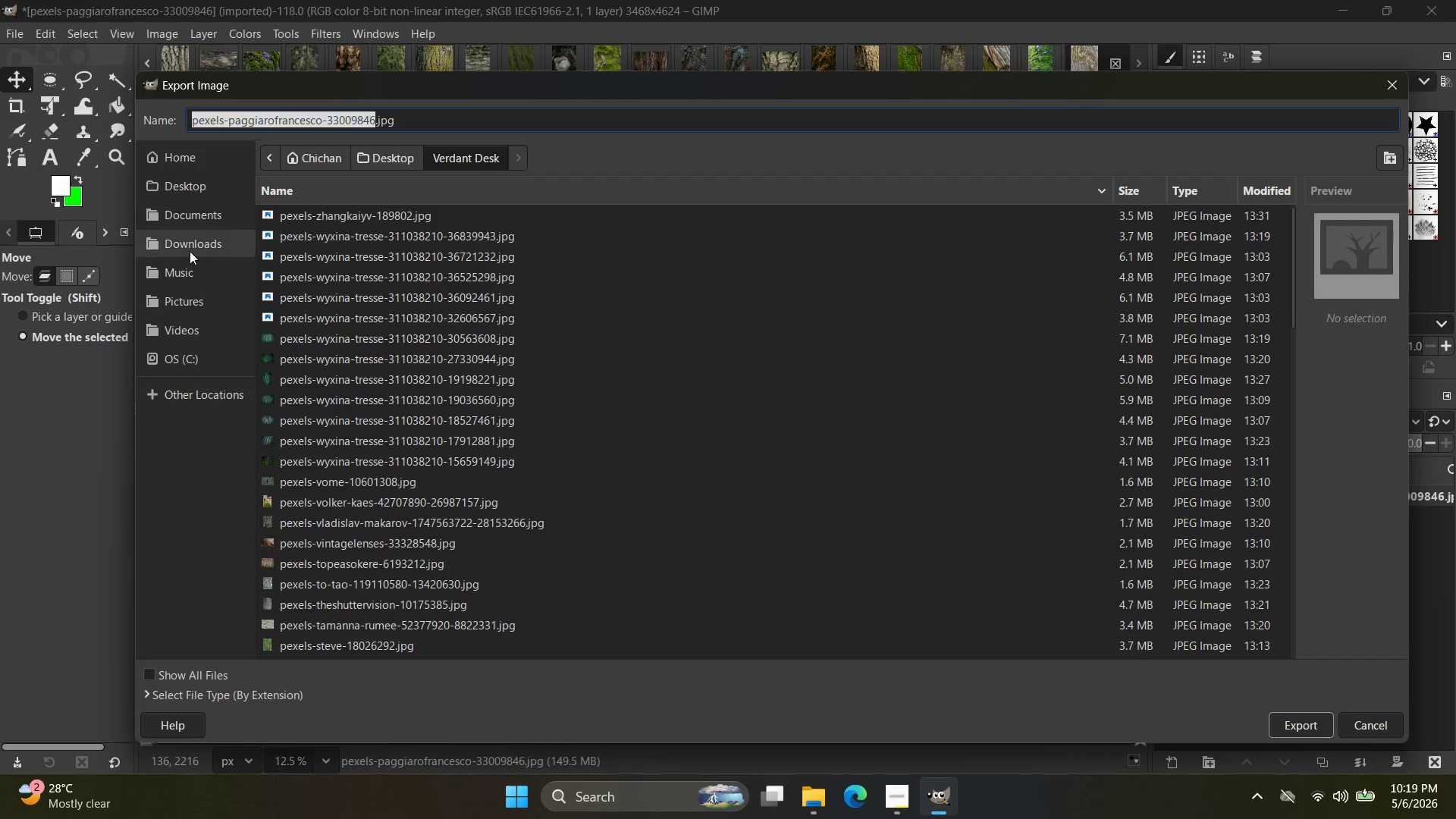 
left_click([201, 189])
 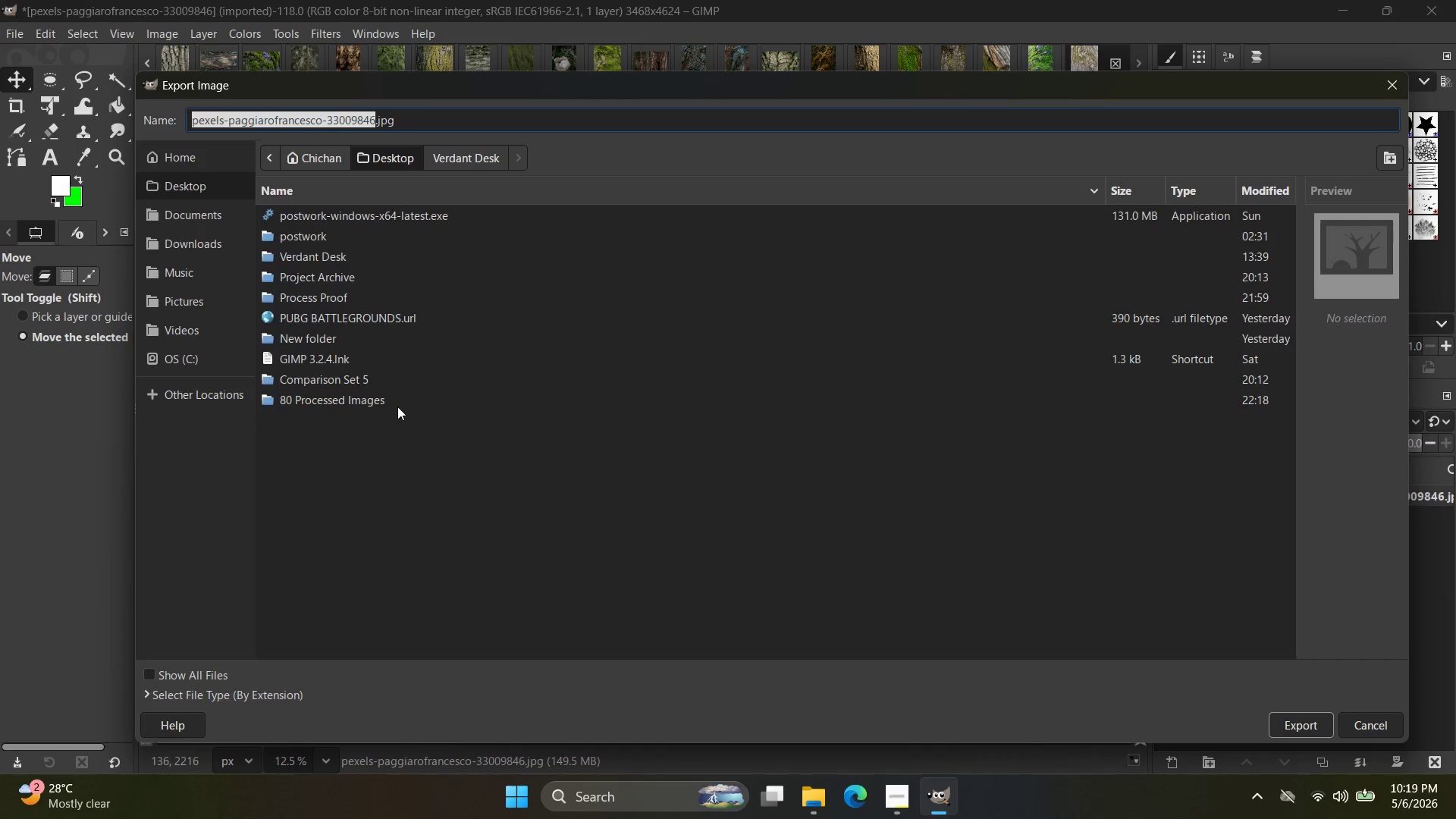 
double_click([399, 404])
 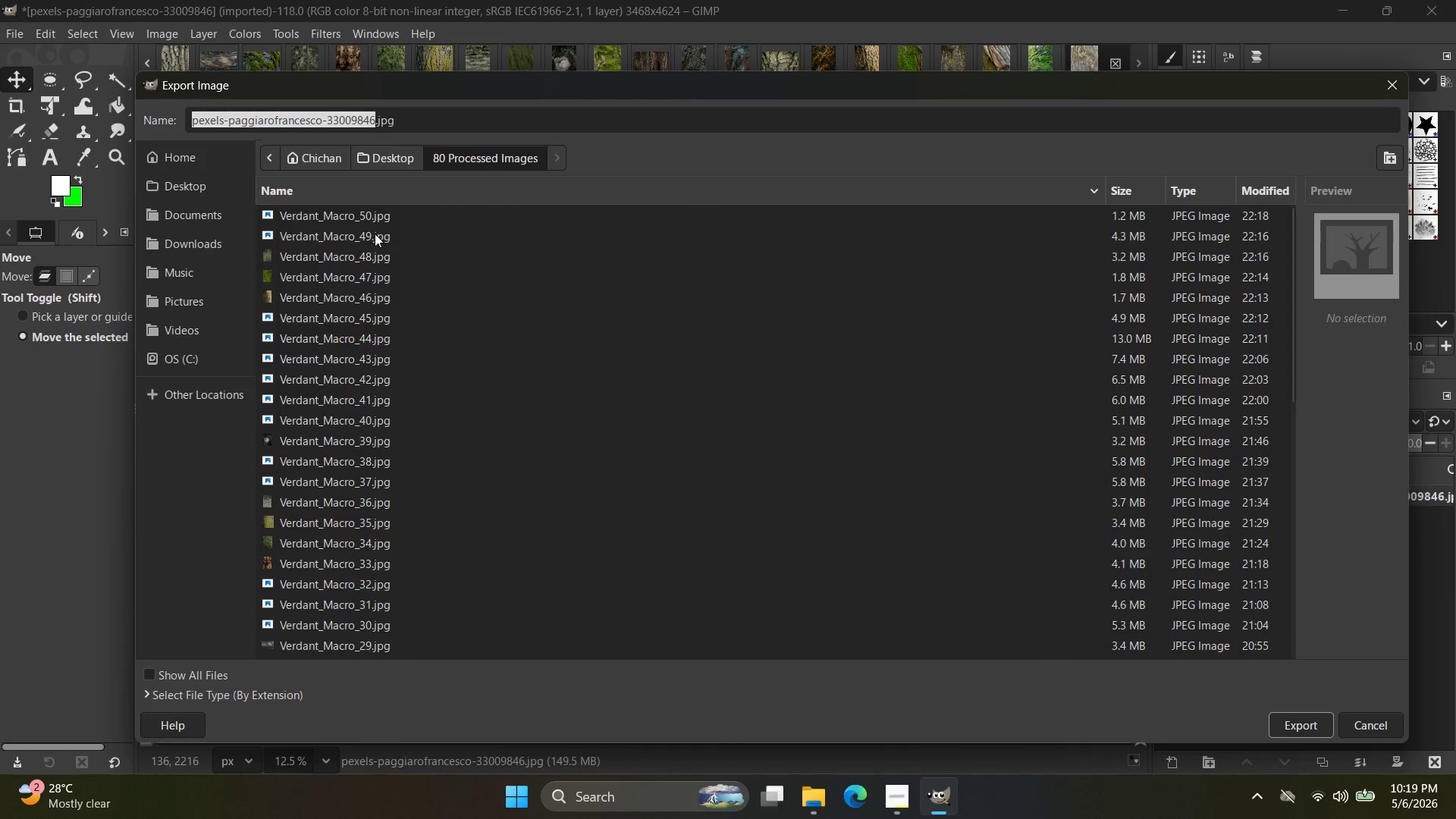 
left_click([377, 218])
 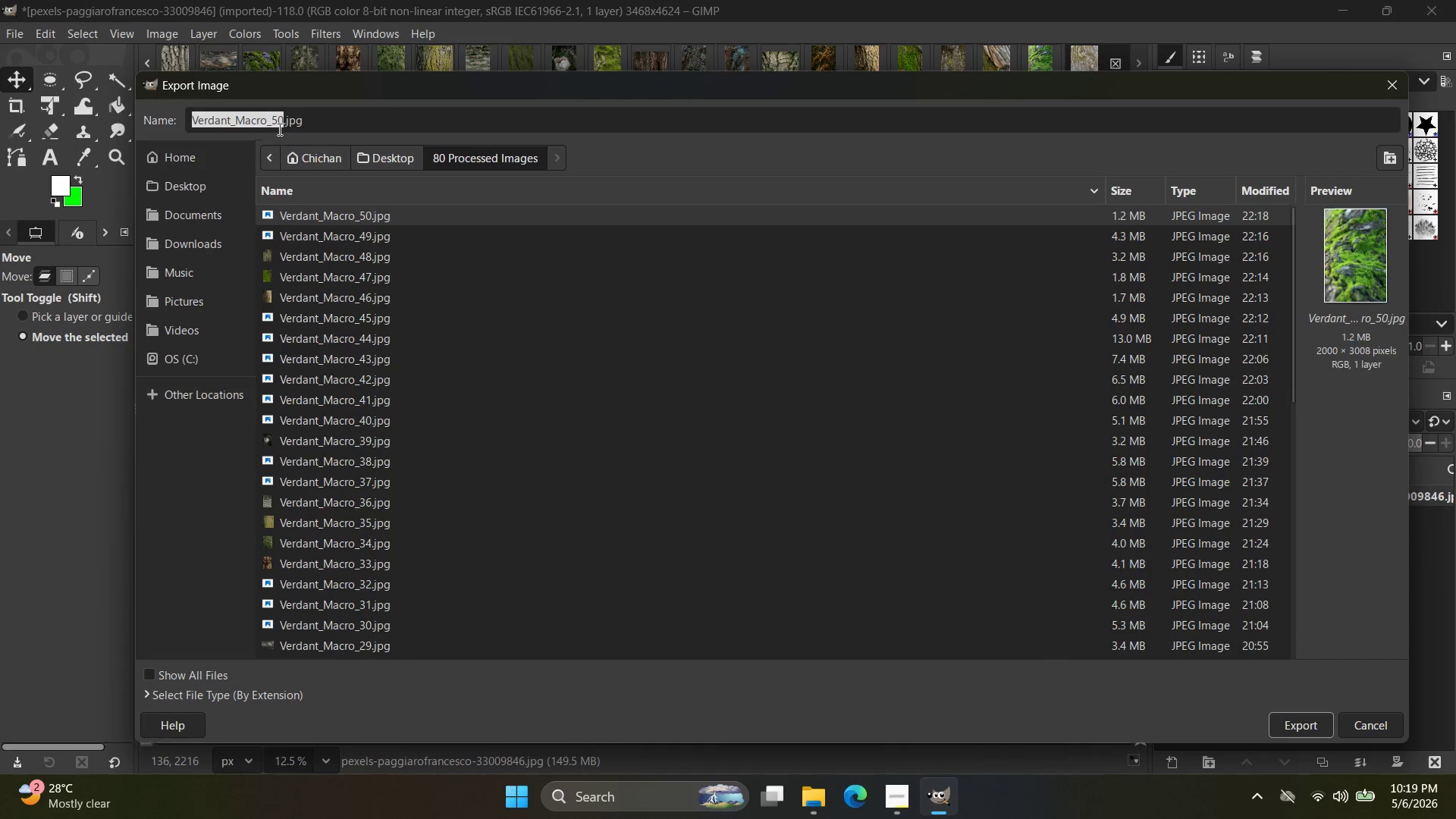 
left_click([285, 121])
 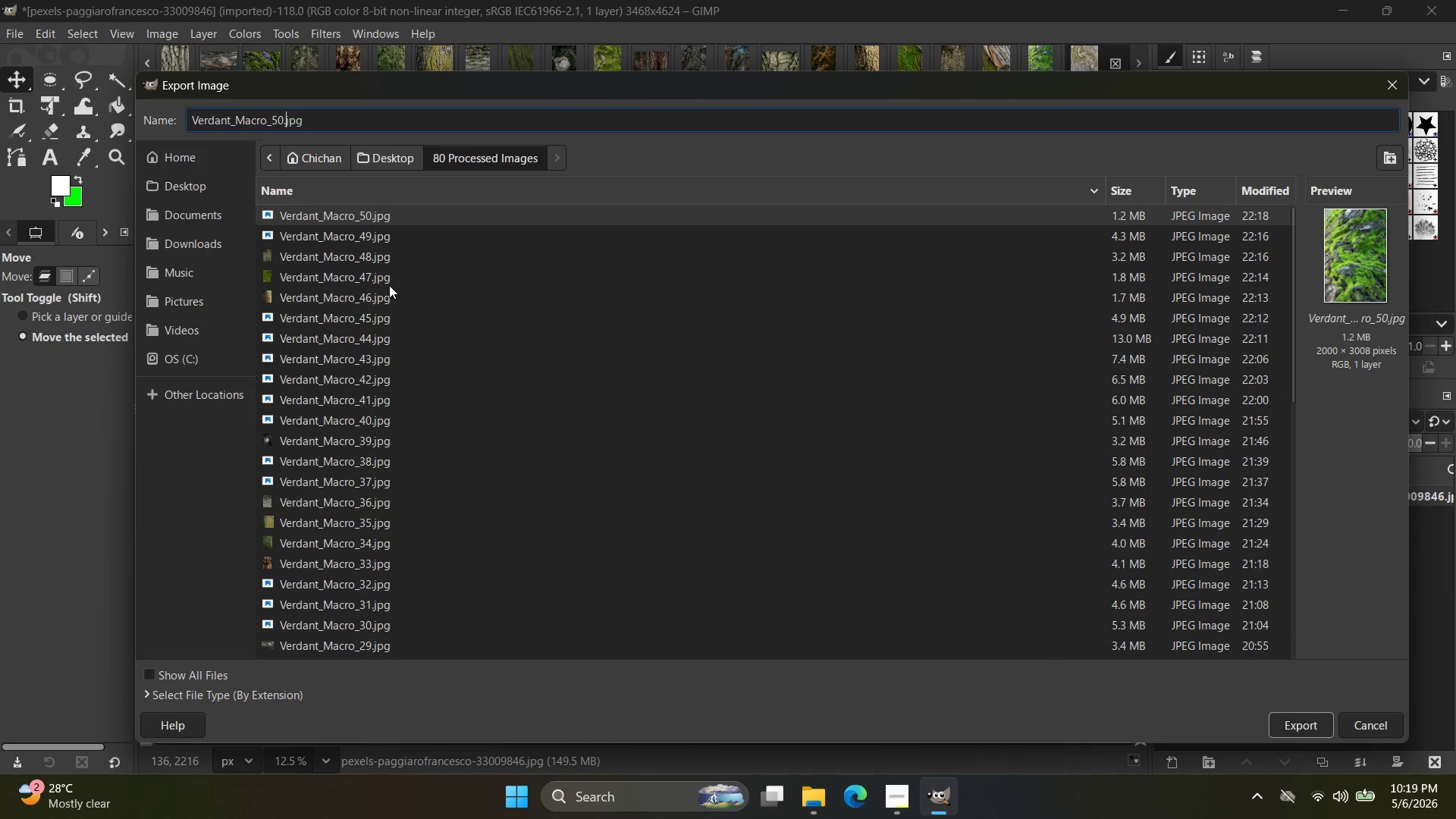 
wait(9.09)
 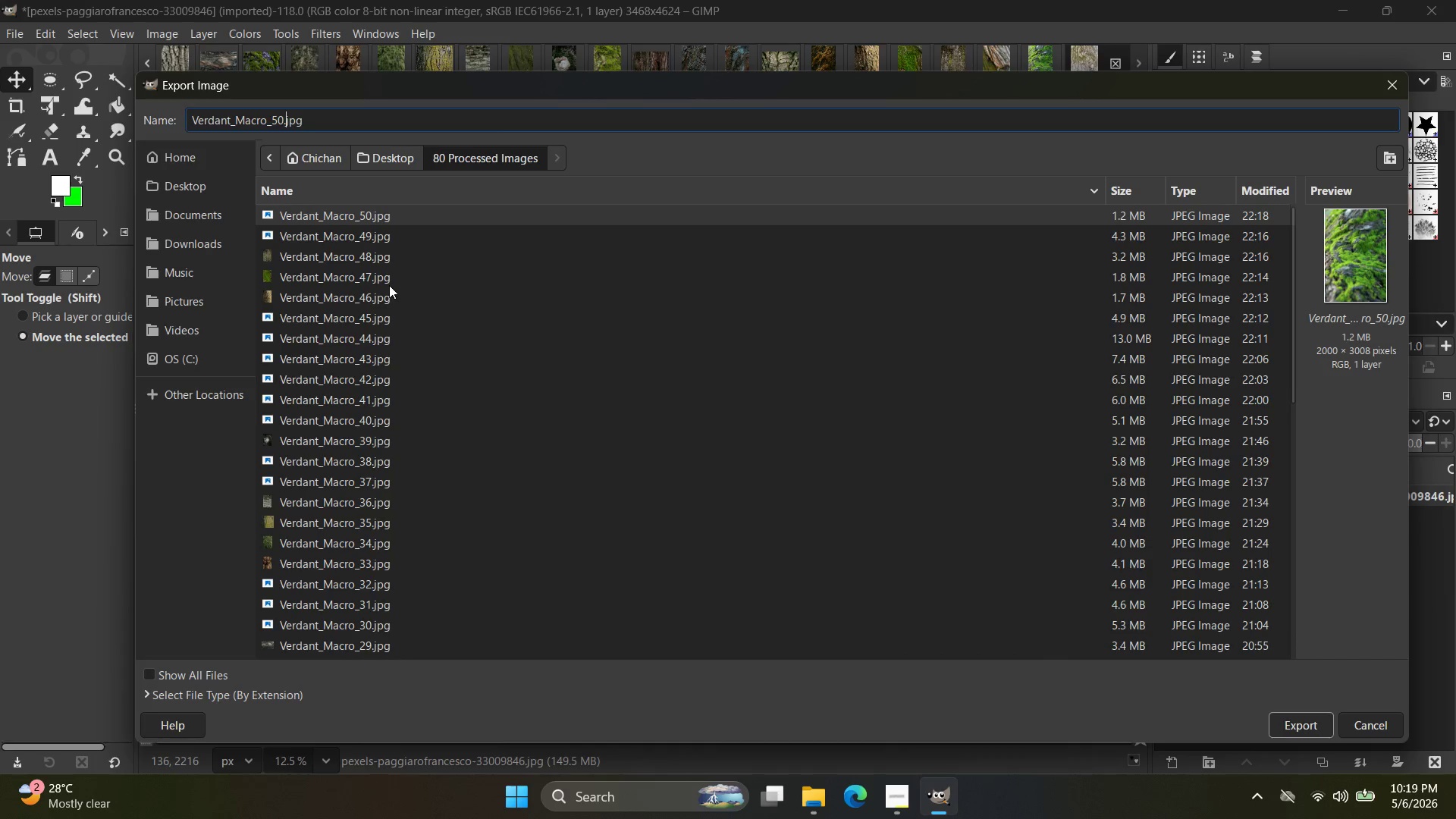 
scroll: coordinate [463, 472], scroll_direction: down, amount: 2.0
 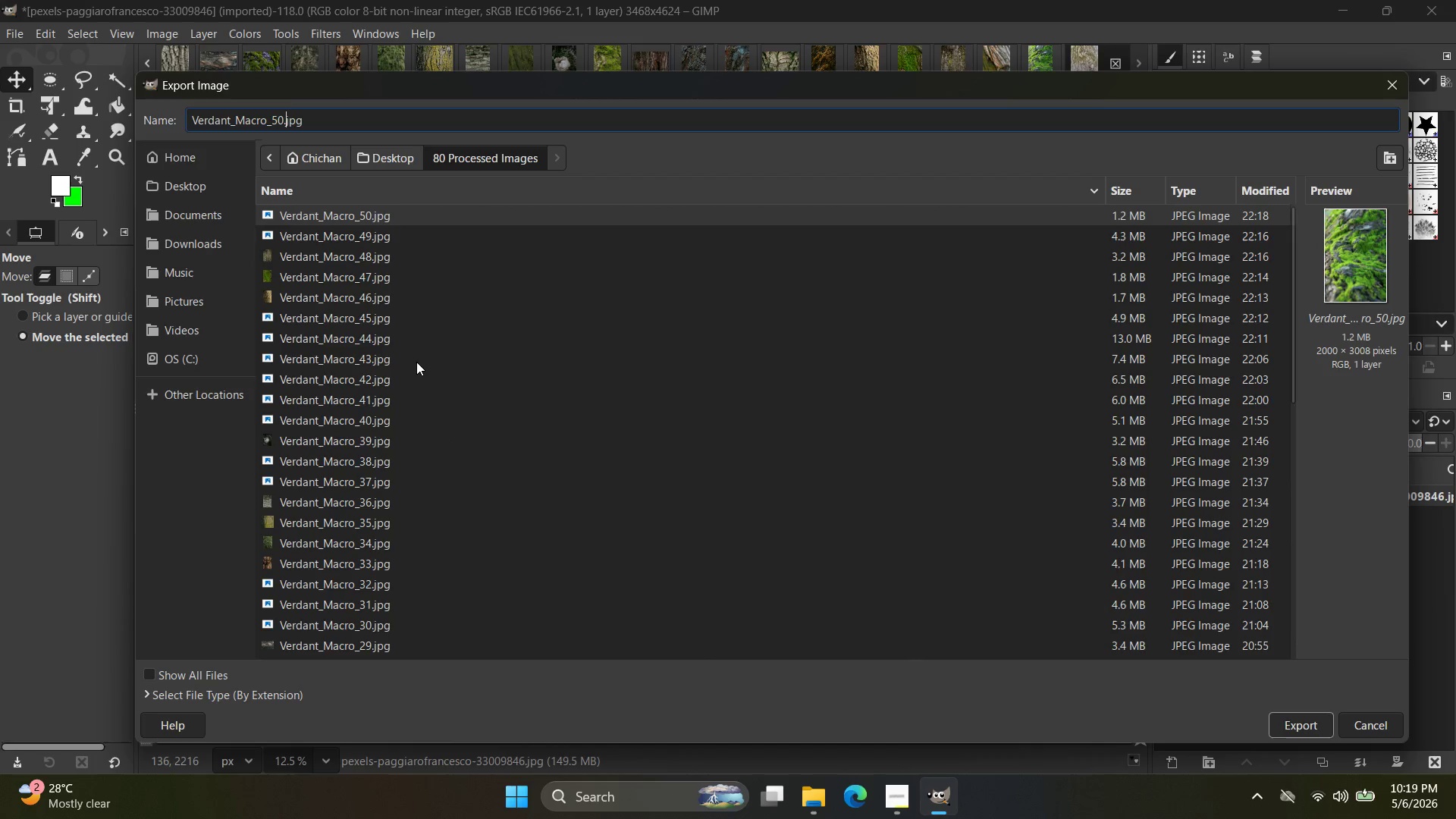 
key(Backspace)
 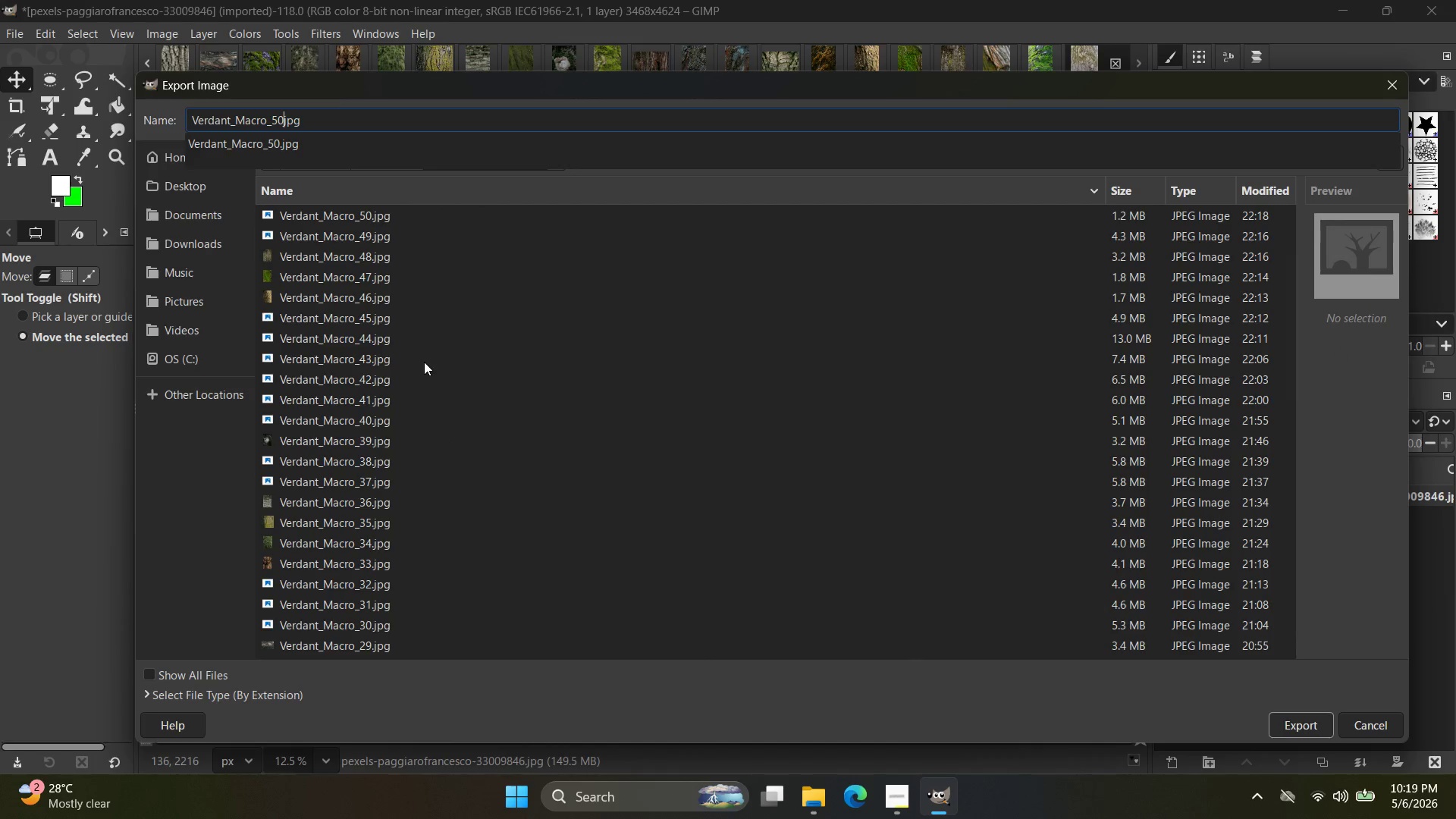 
key(Backspace)
 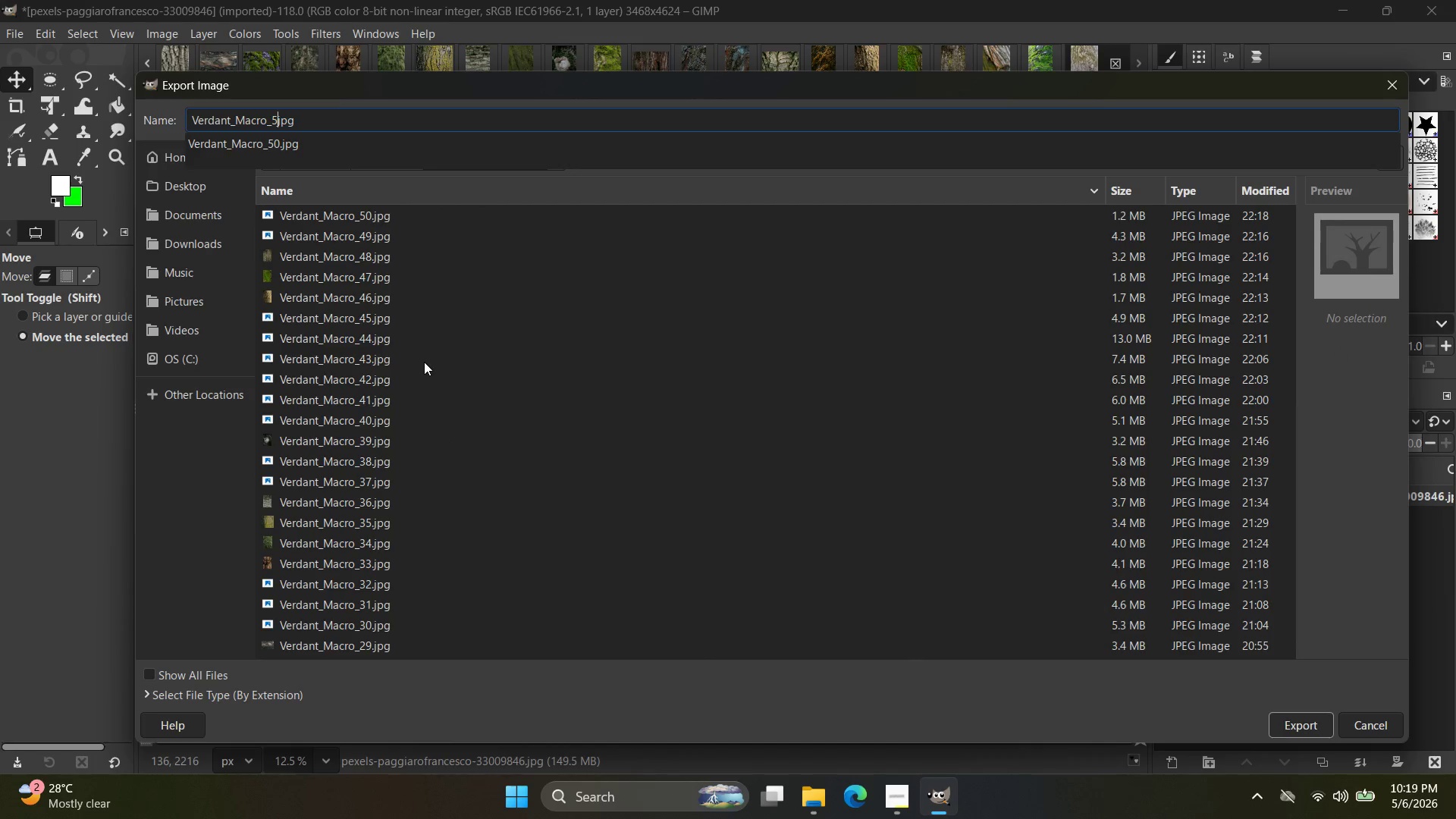 
key(1)
 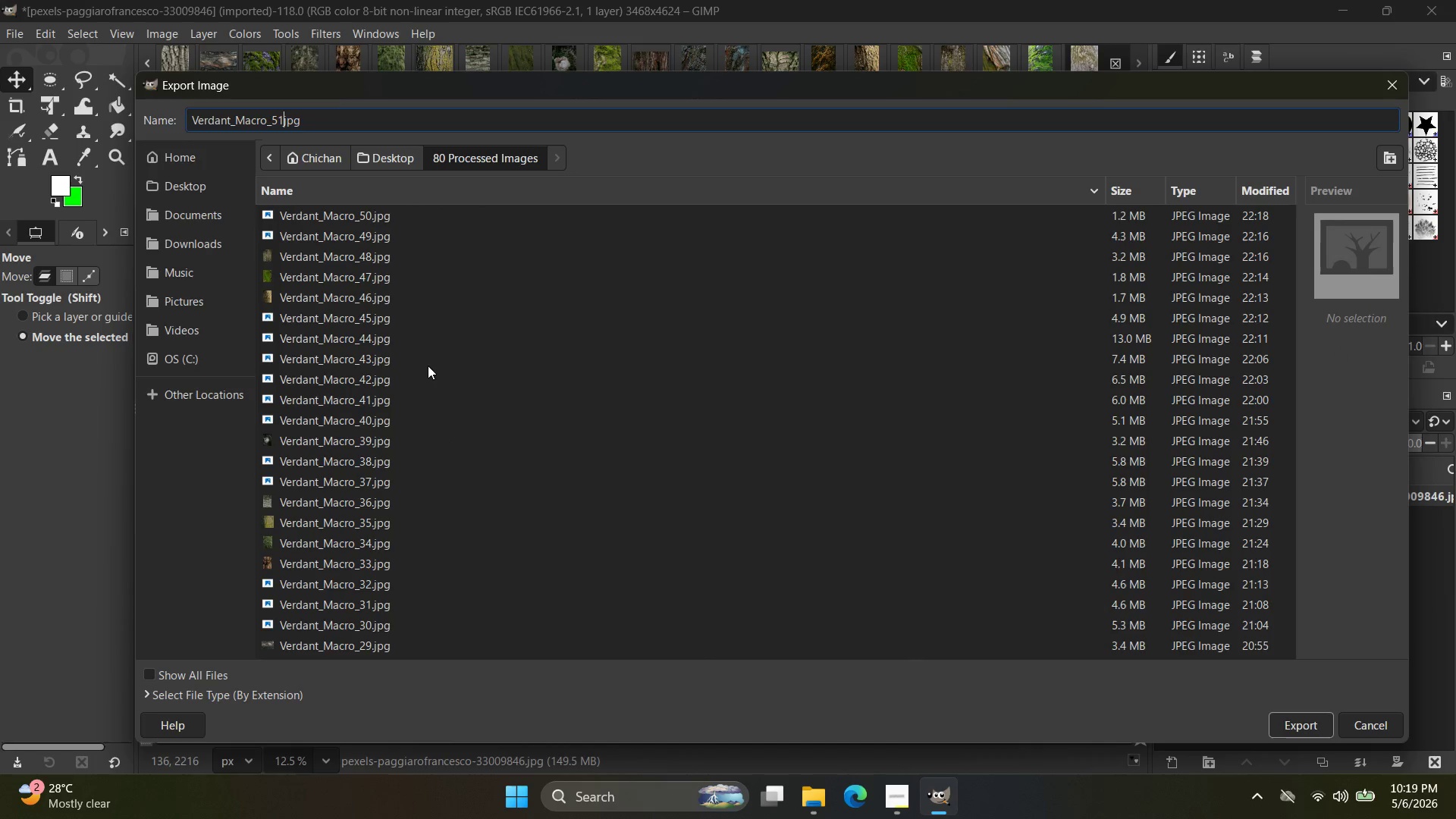 
key(Period)
 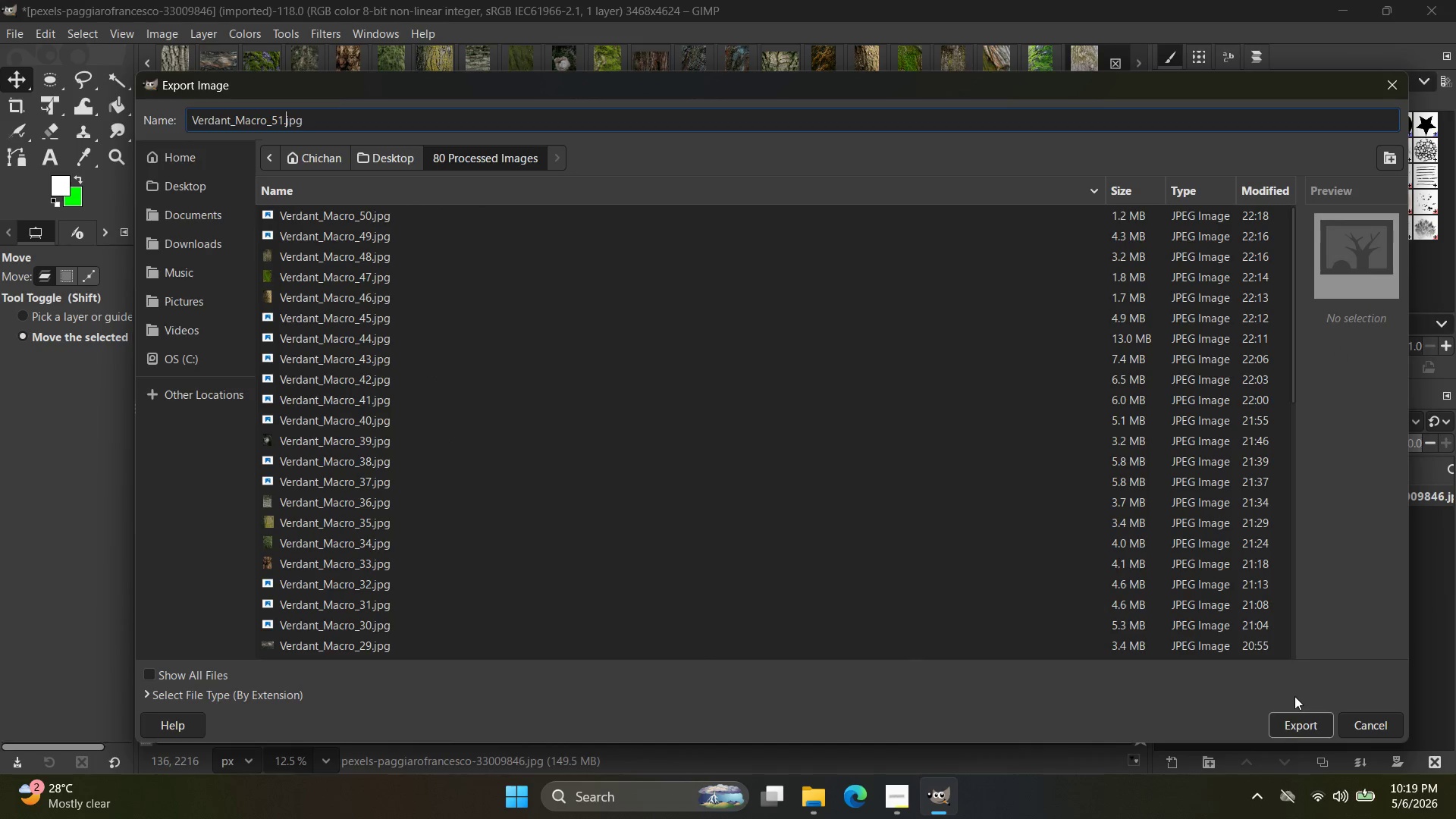 
left_click([1323, 711])
 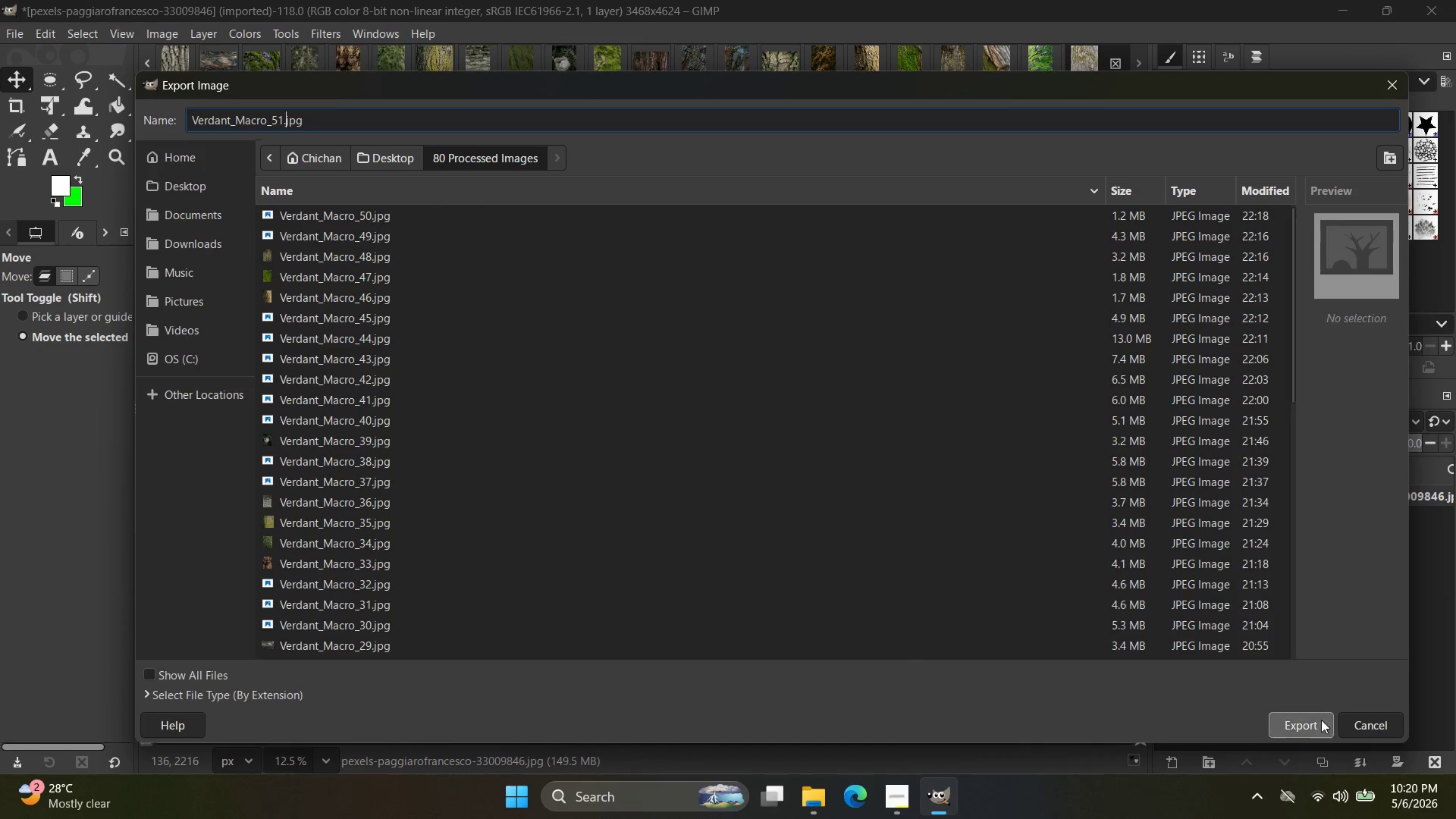 
double_click([1320, 720])
 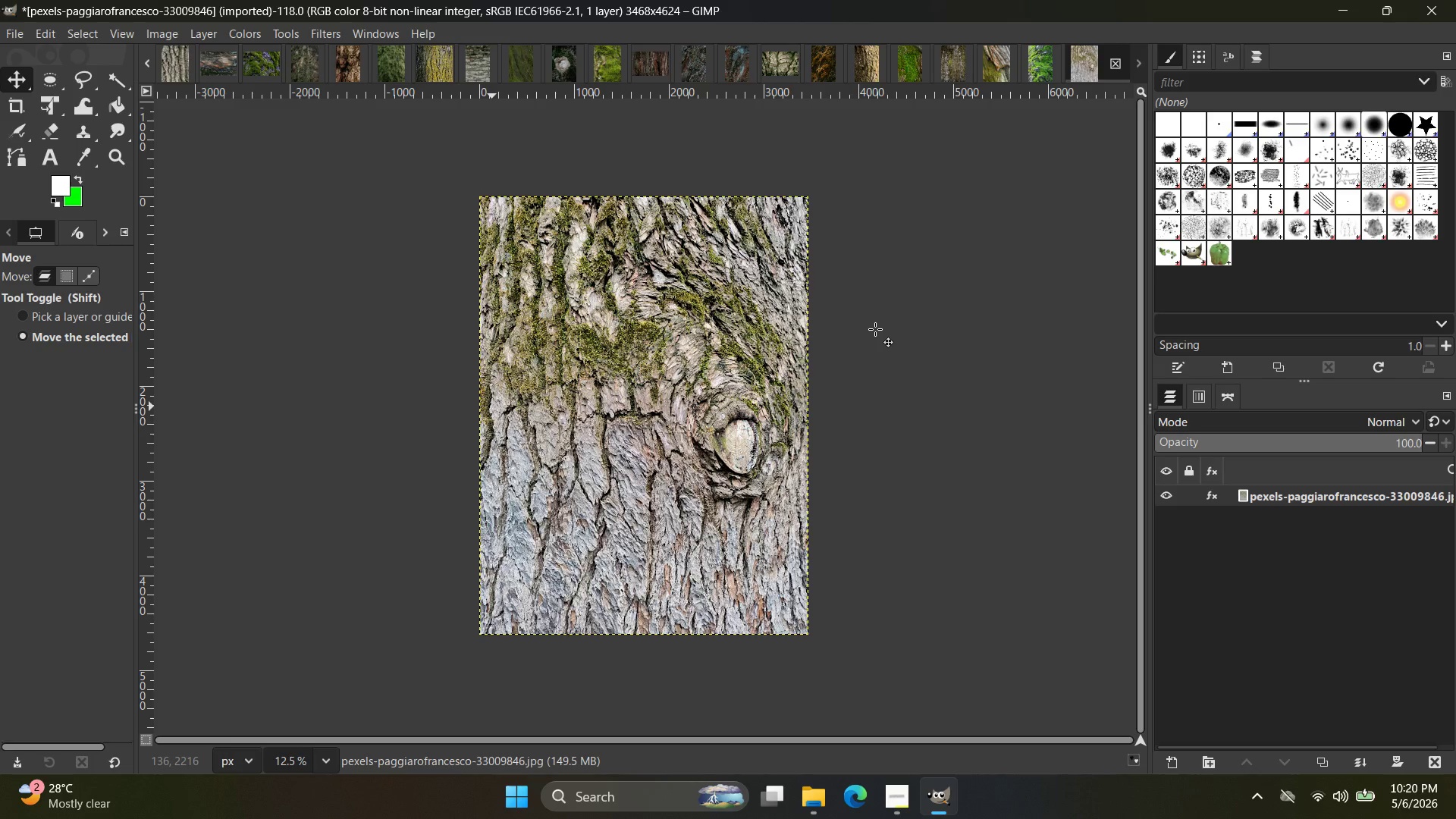 
key(Alt+Tab)
 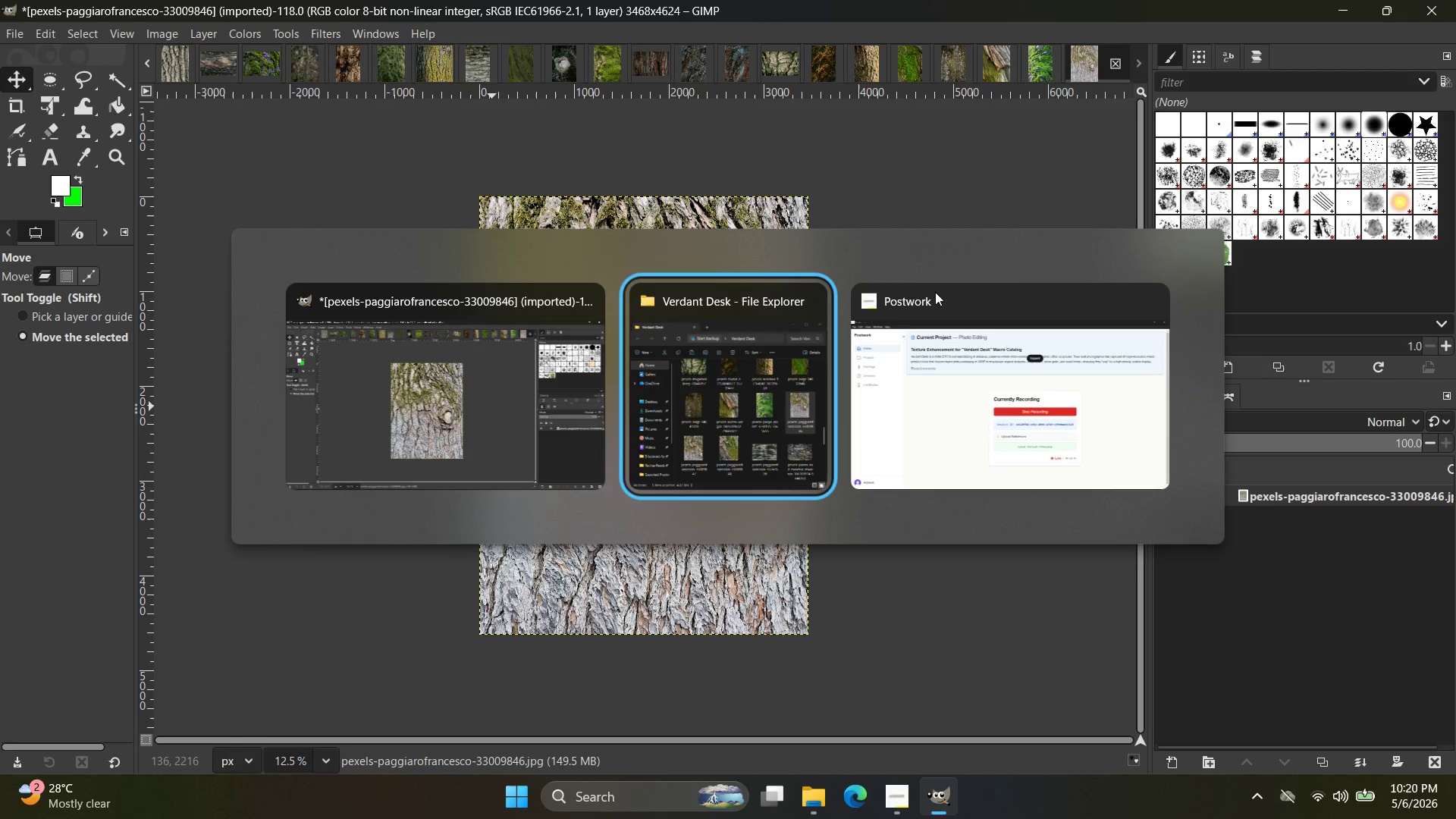 
left_click([457, 356])
 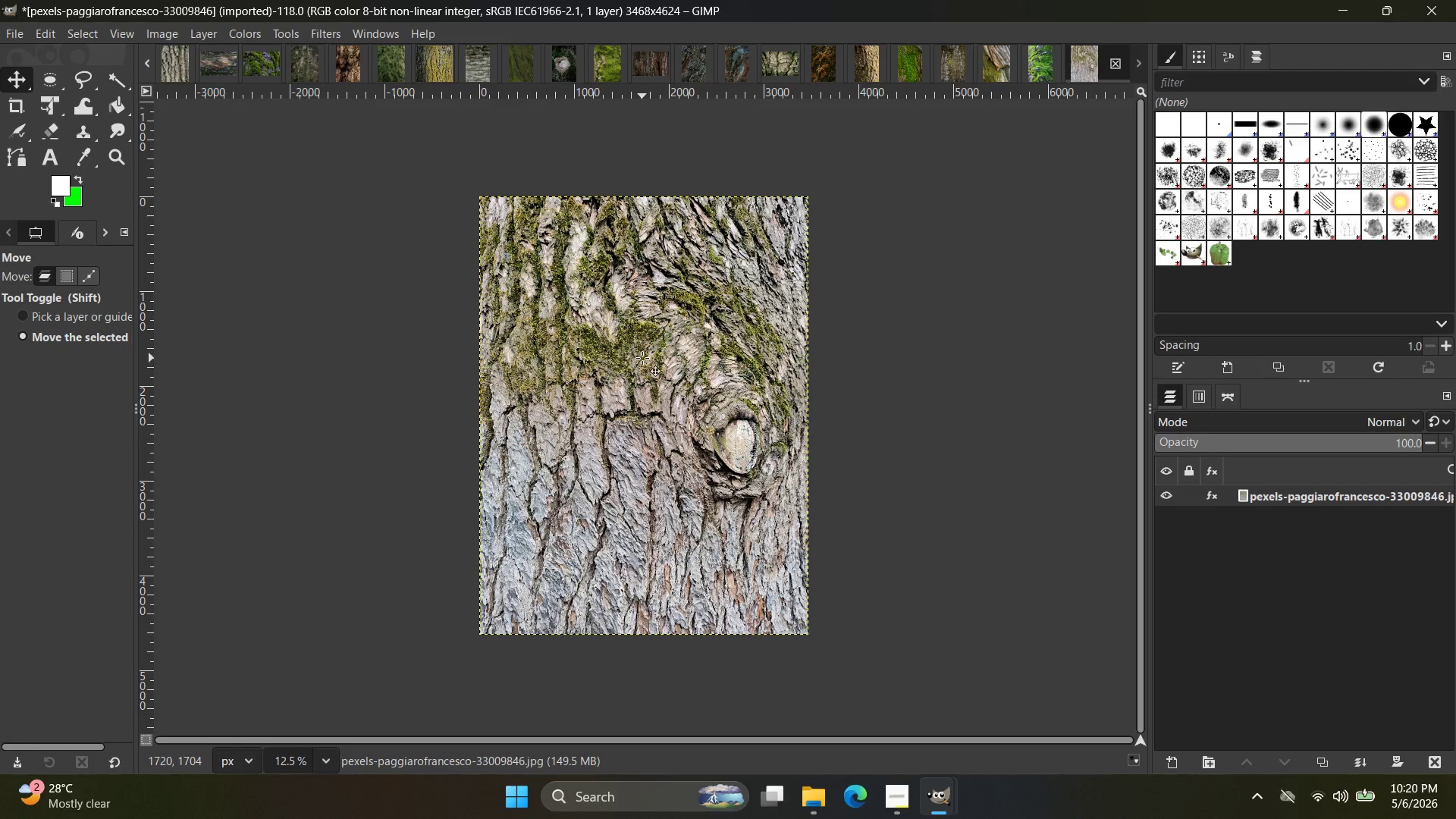 
key(Alt+Tab)
 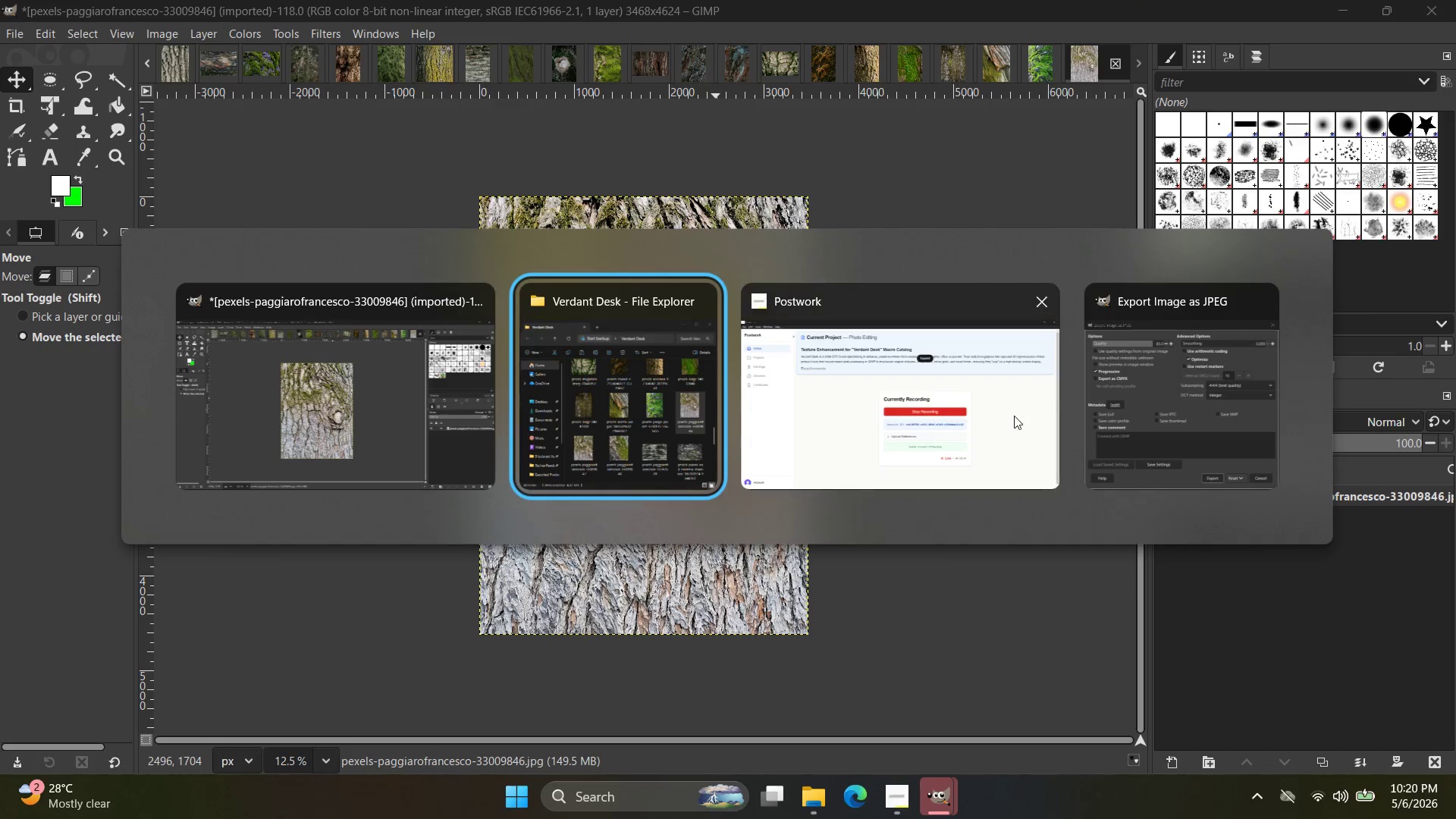 
left_click([1179, 422])
 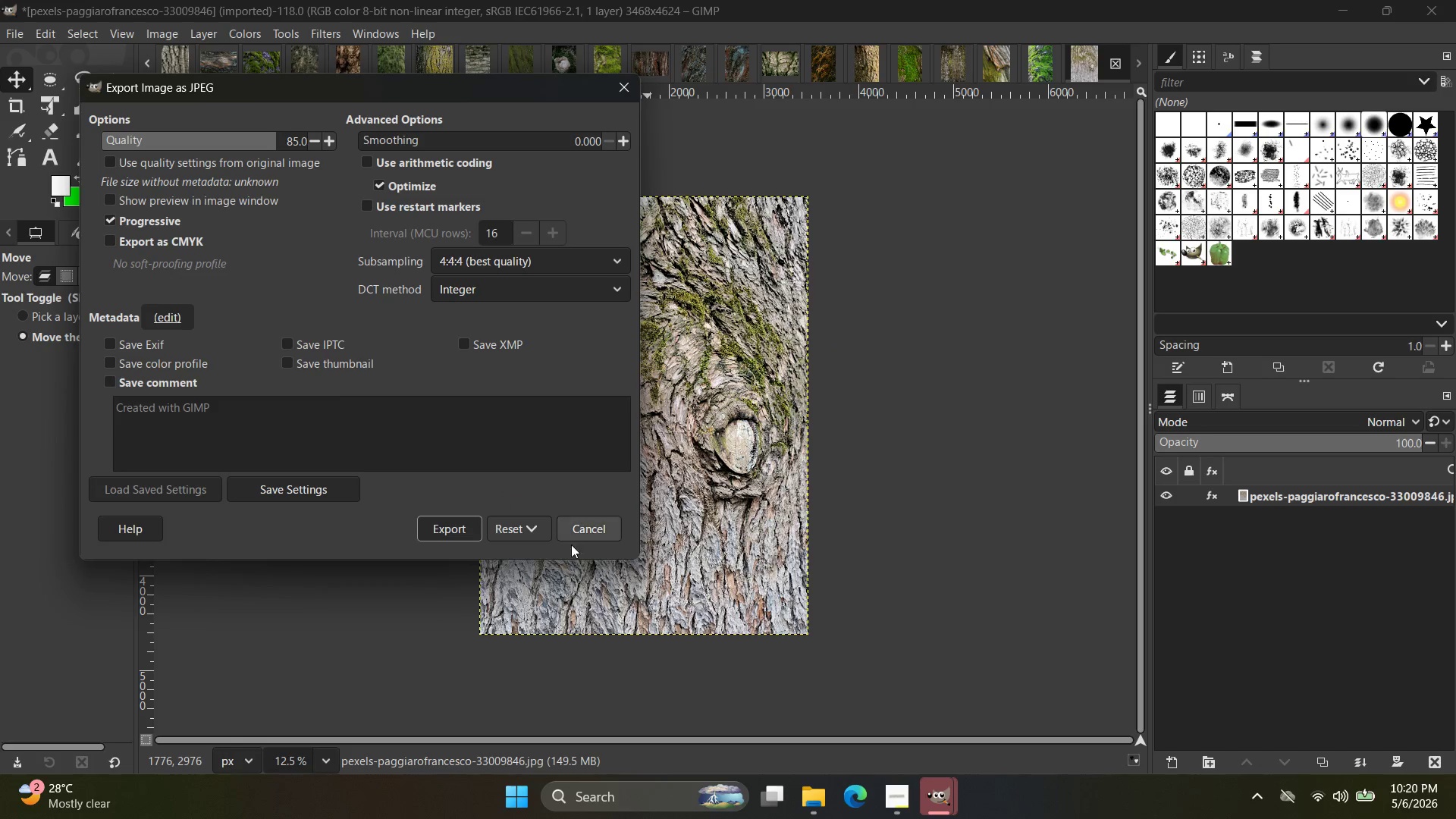 
left_click([457, 534])
 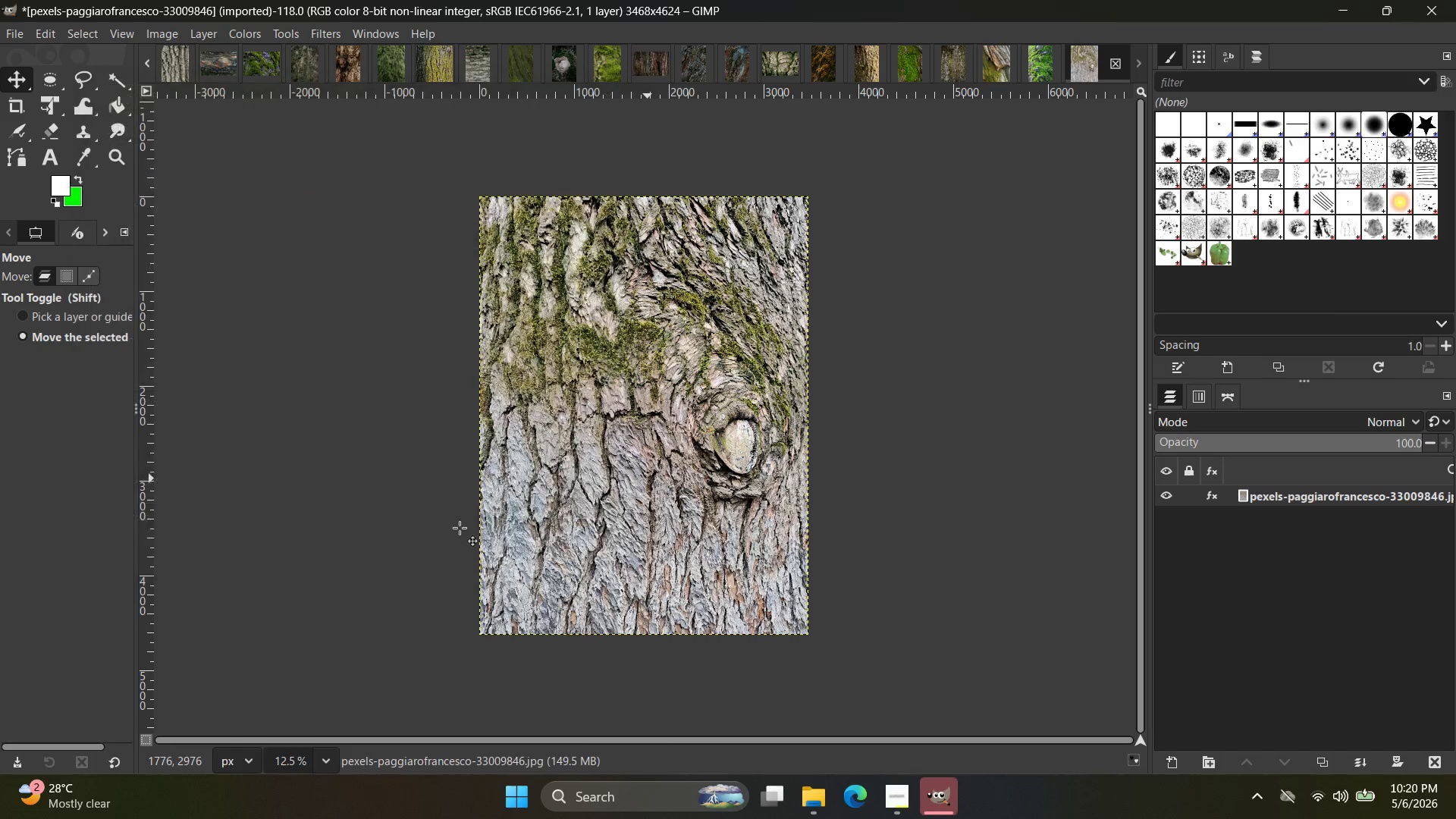 
key(Alt+Tab)
 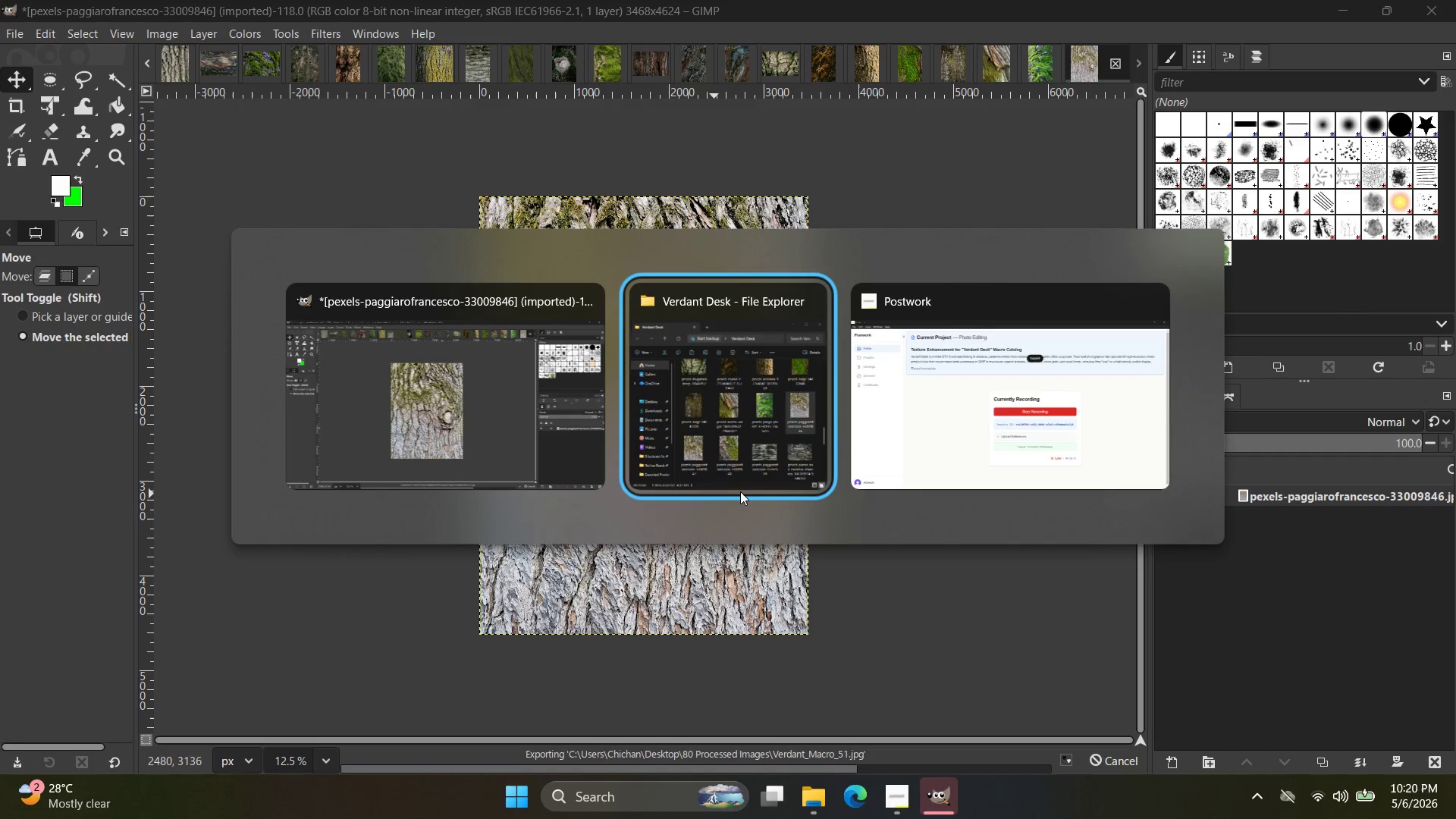 
key(Alt+Tab)
 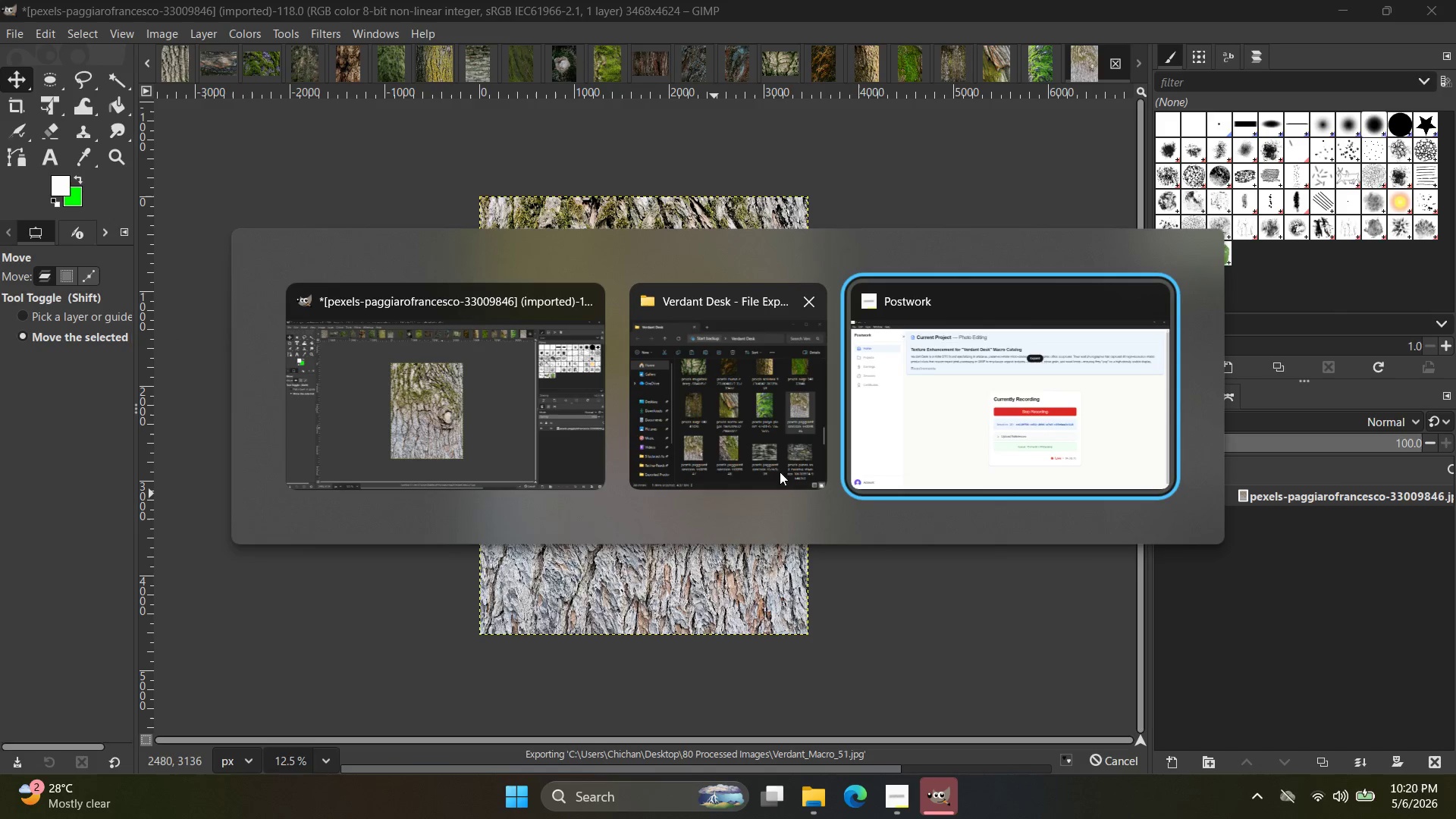 
left_click([776, 458])
 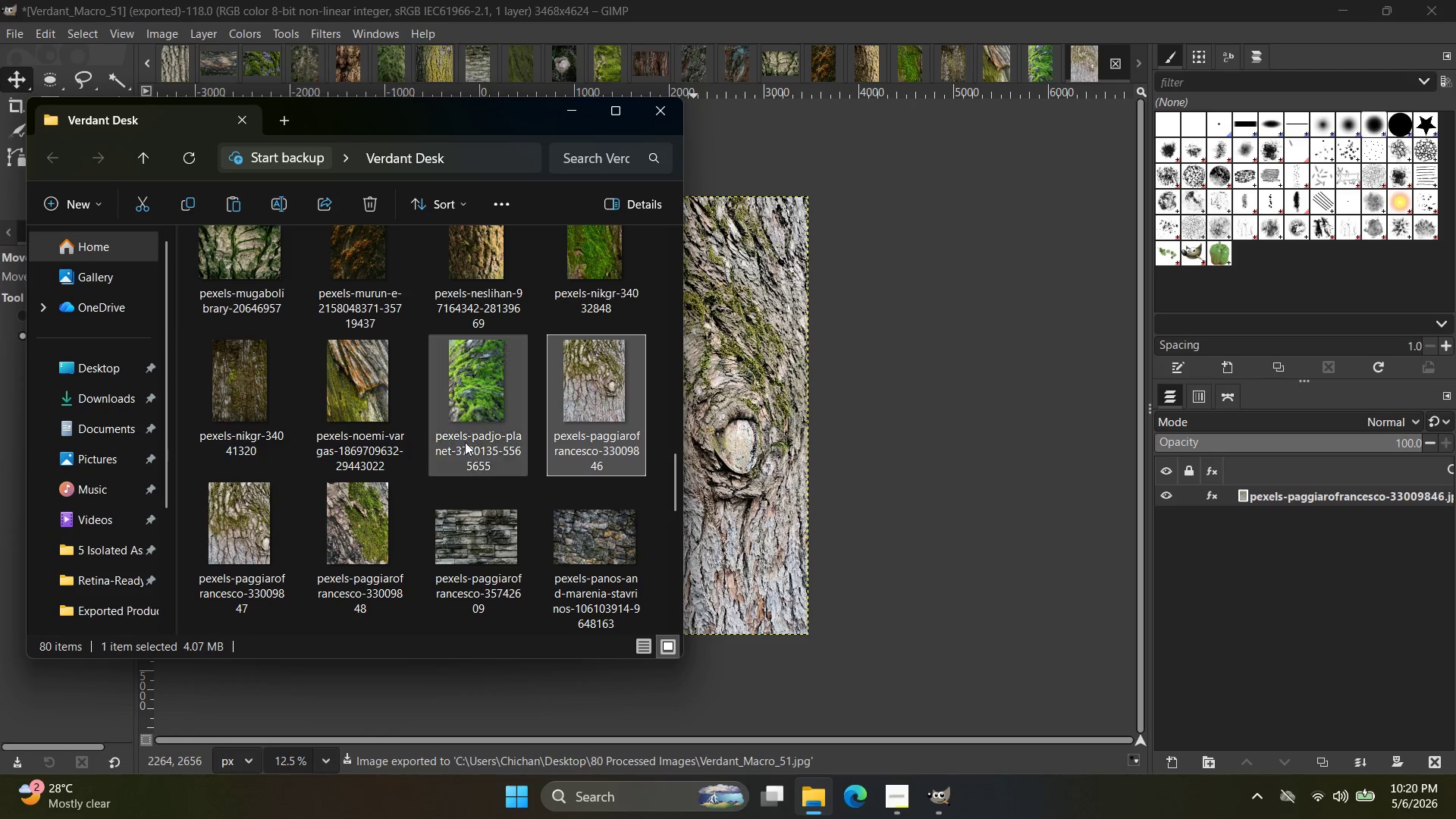 
left_click_drag(start_coordinate=[243, 522], to_coordinate=[1055, 68])
 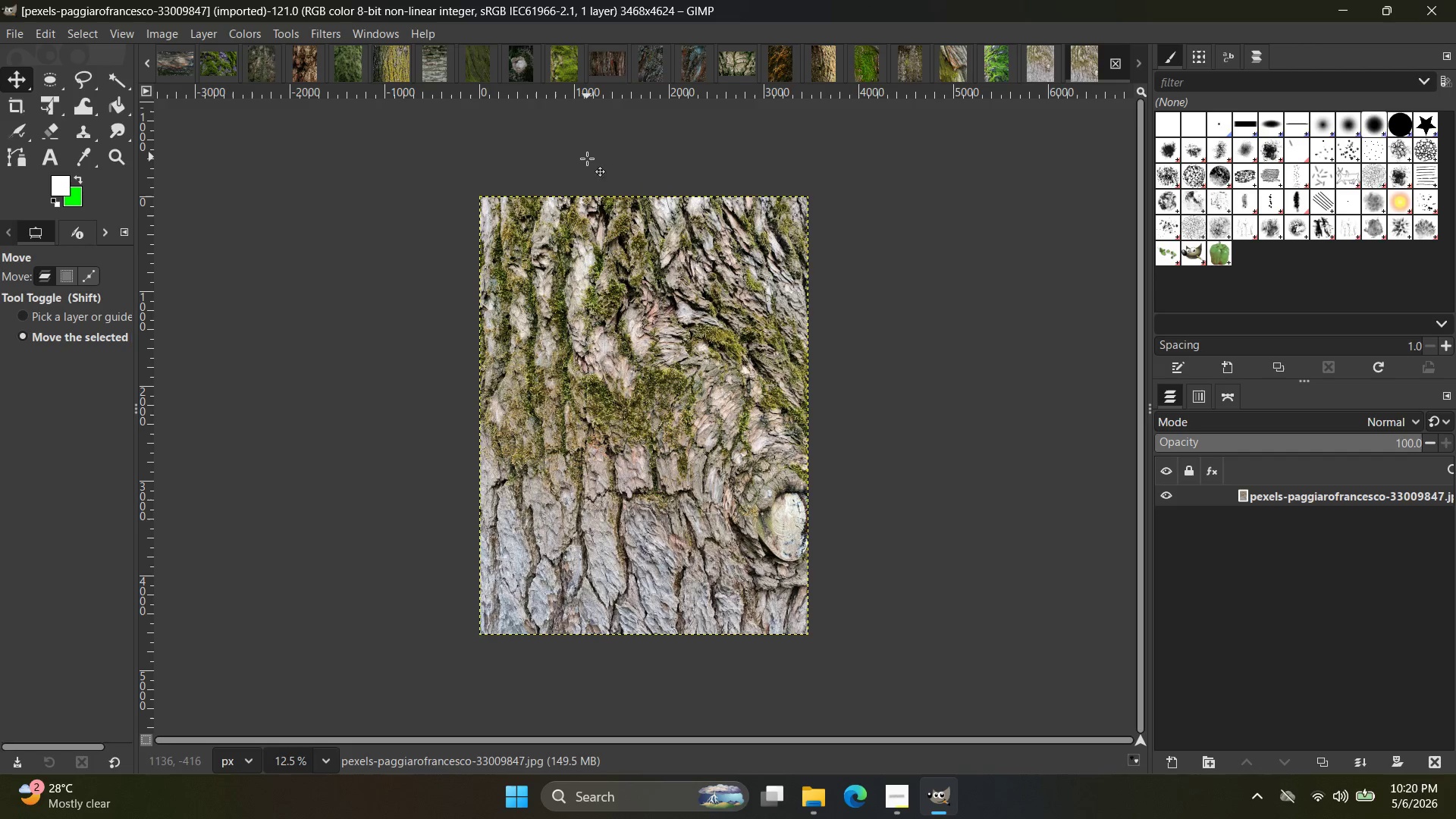 
left_click([331, 37])
 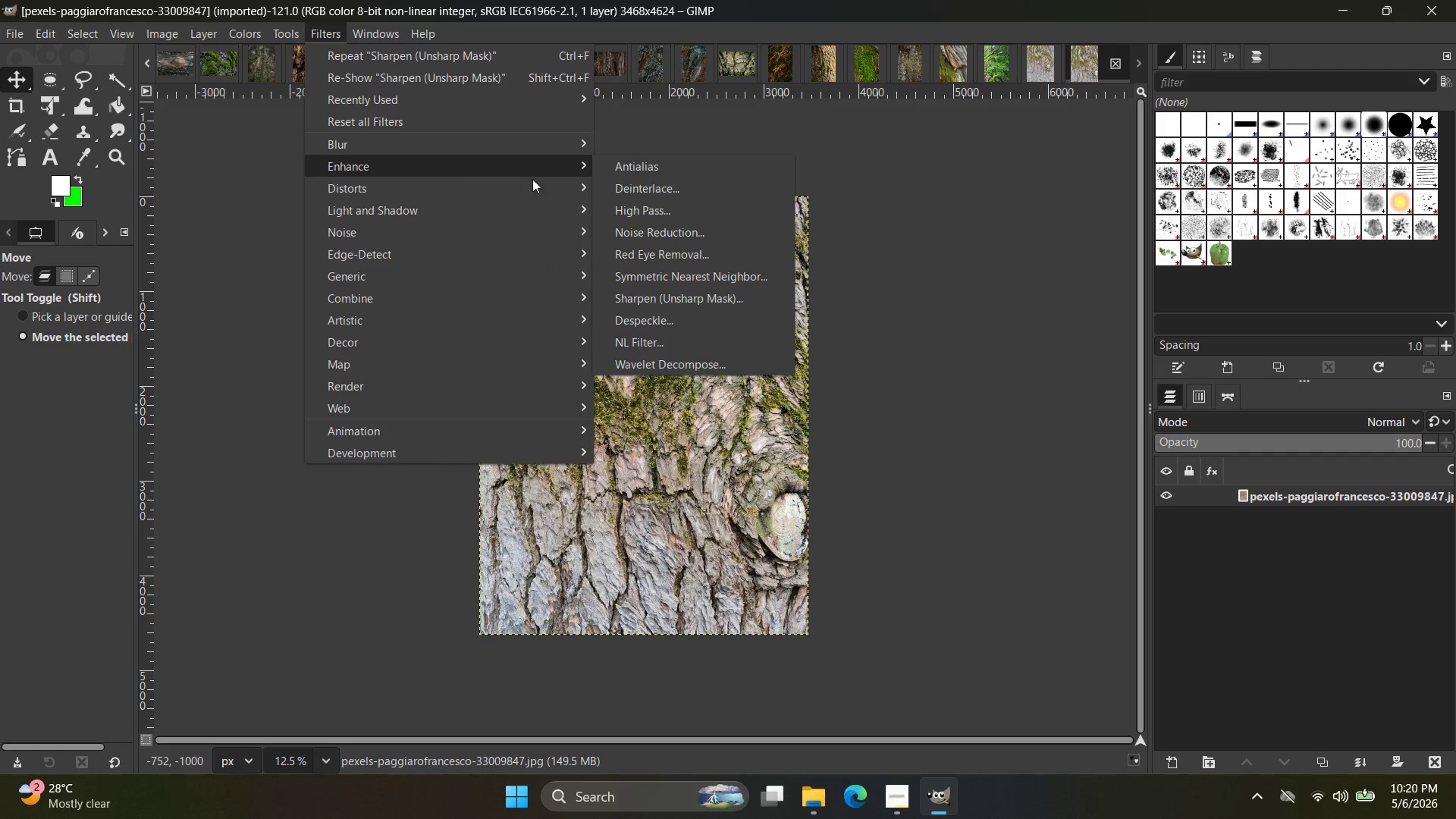 
left_click([667, 290])
 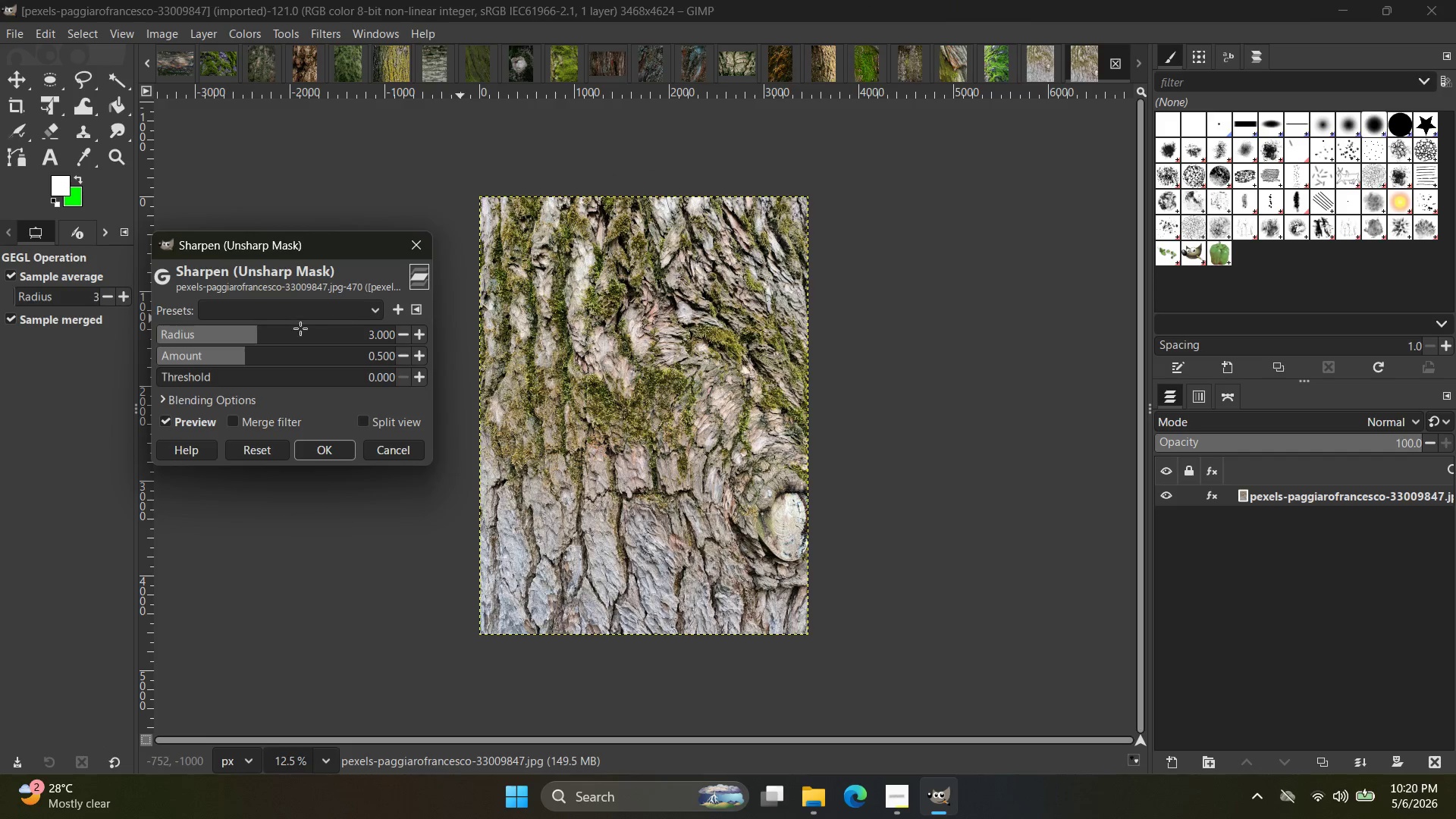 
left_click_drag(start_coordinate=[279, 339], to_coordinate=[300, 337])
 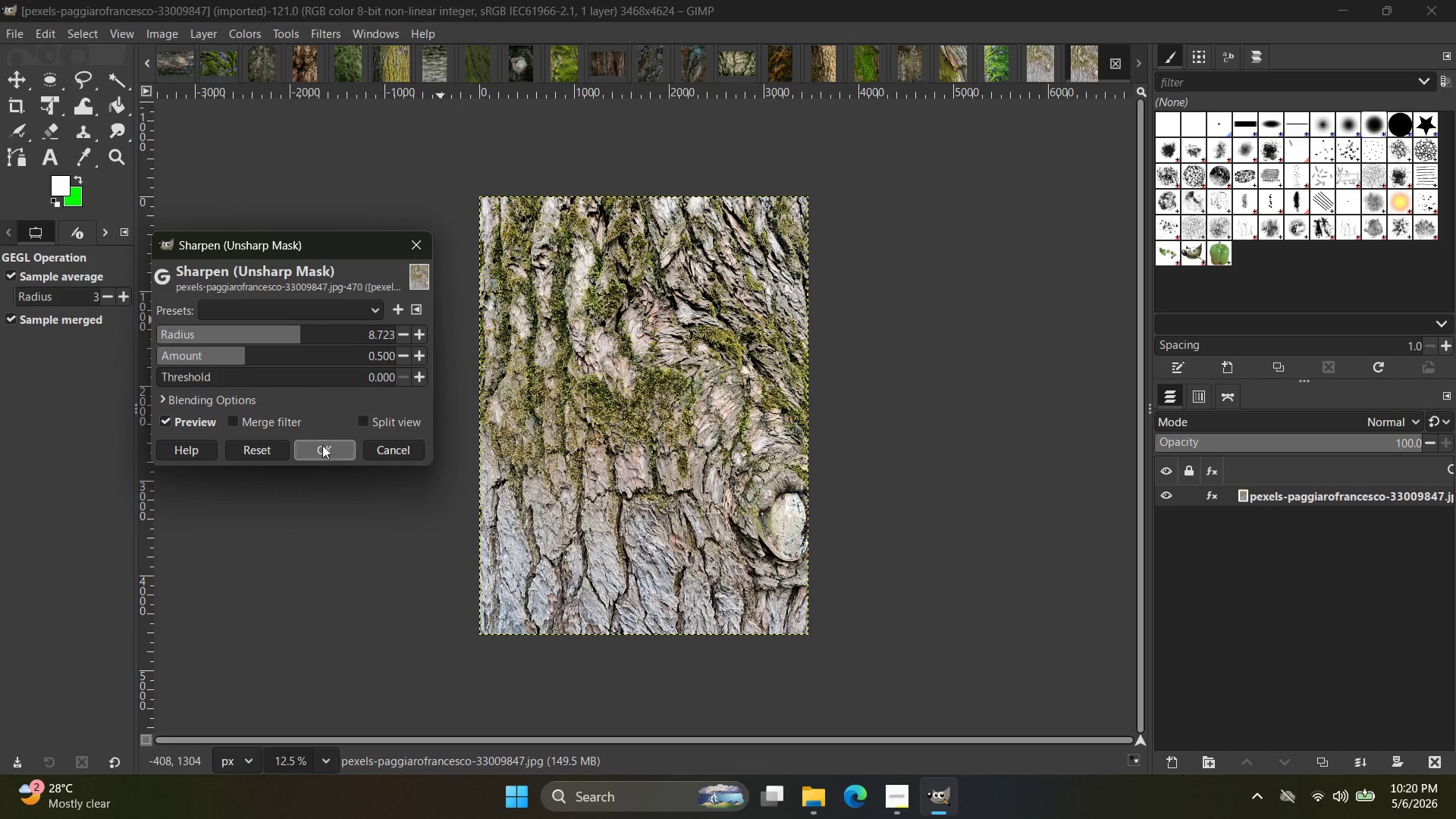 
key(Control+Shift+E)
 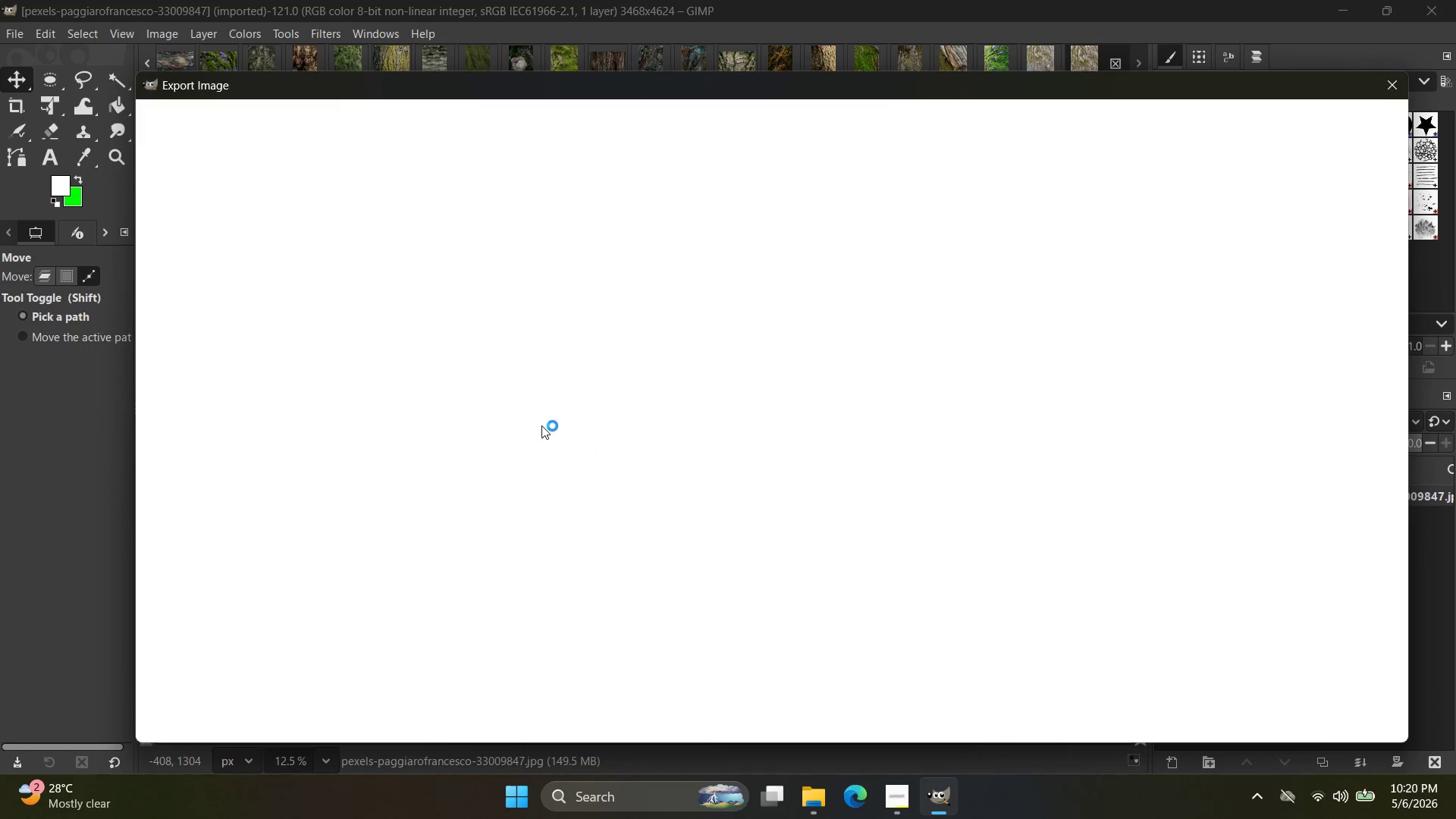 
mouse_move([541, 411])
 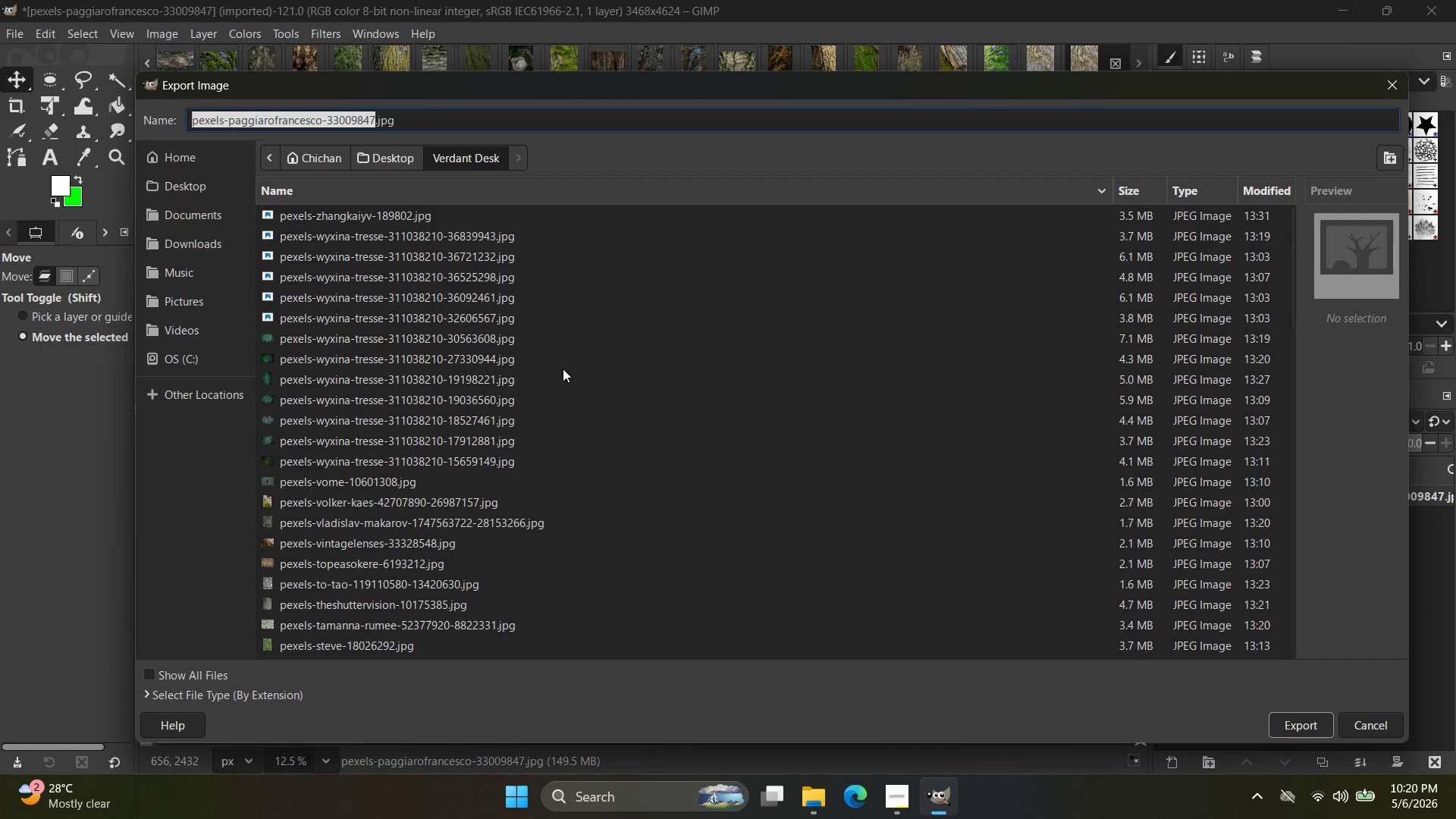 
wait(5.34)
 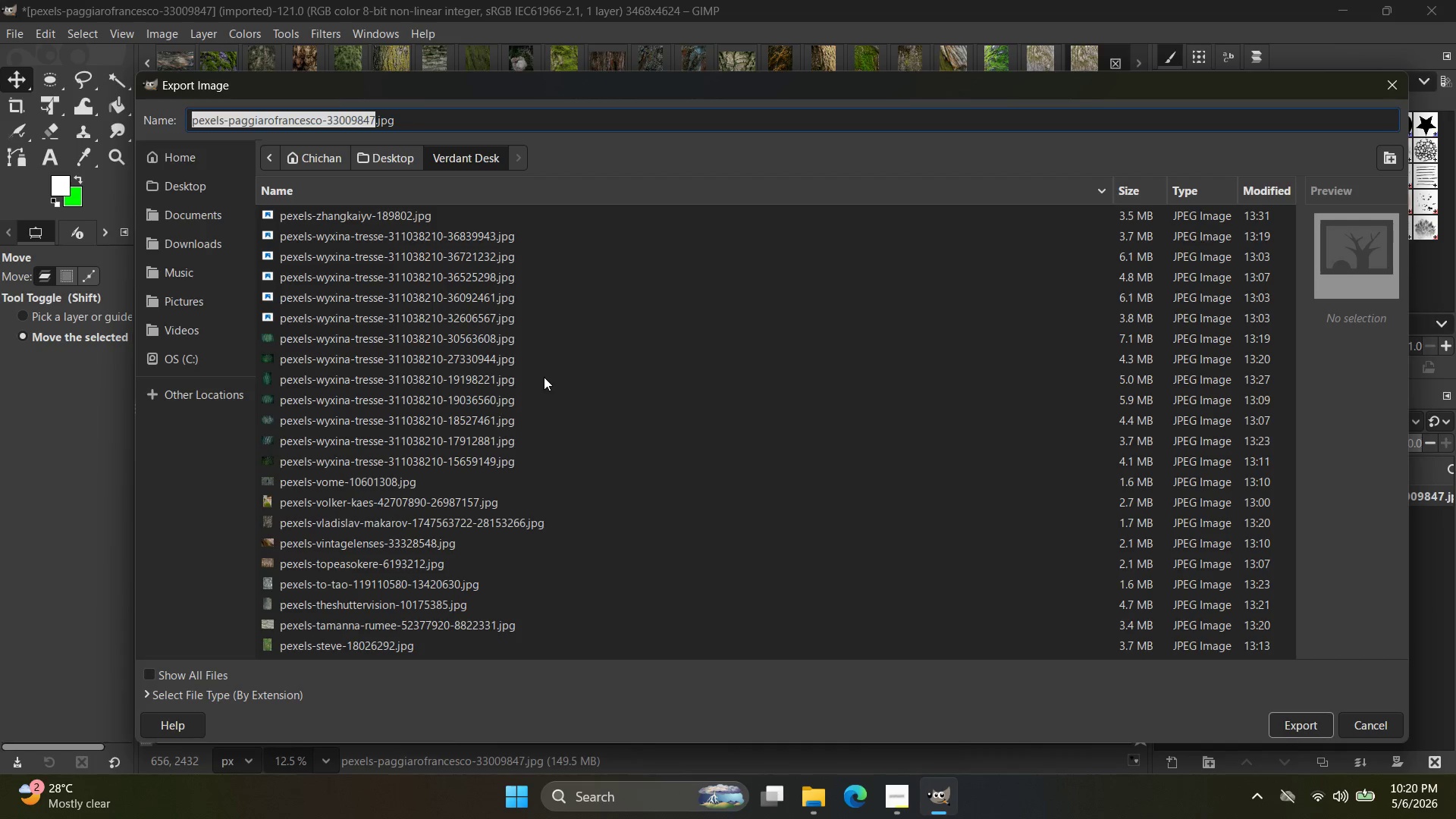 
left_click([218, 187])
 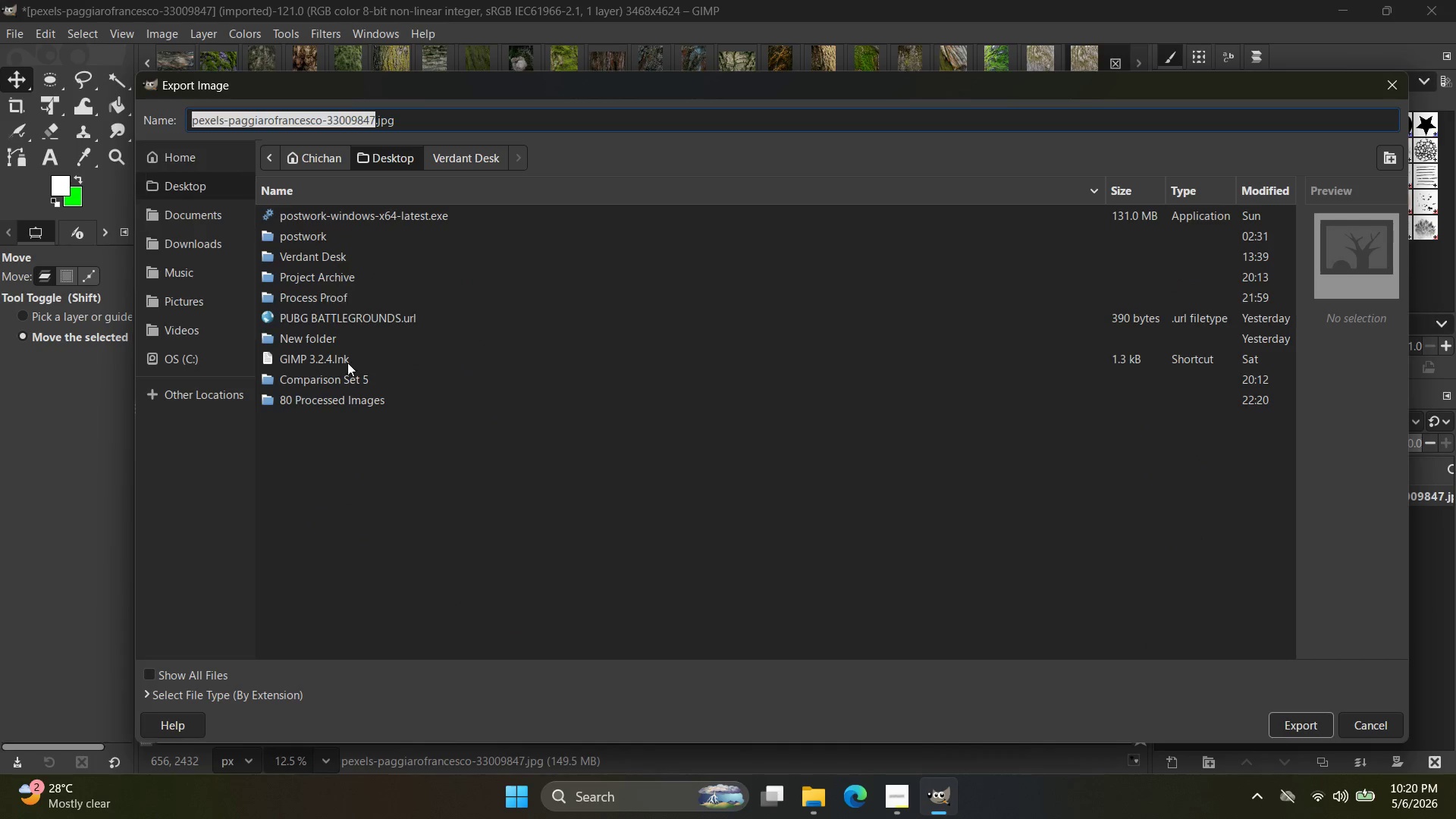 
left_click([323, 404])
 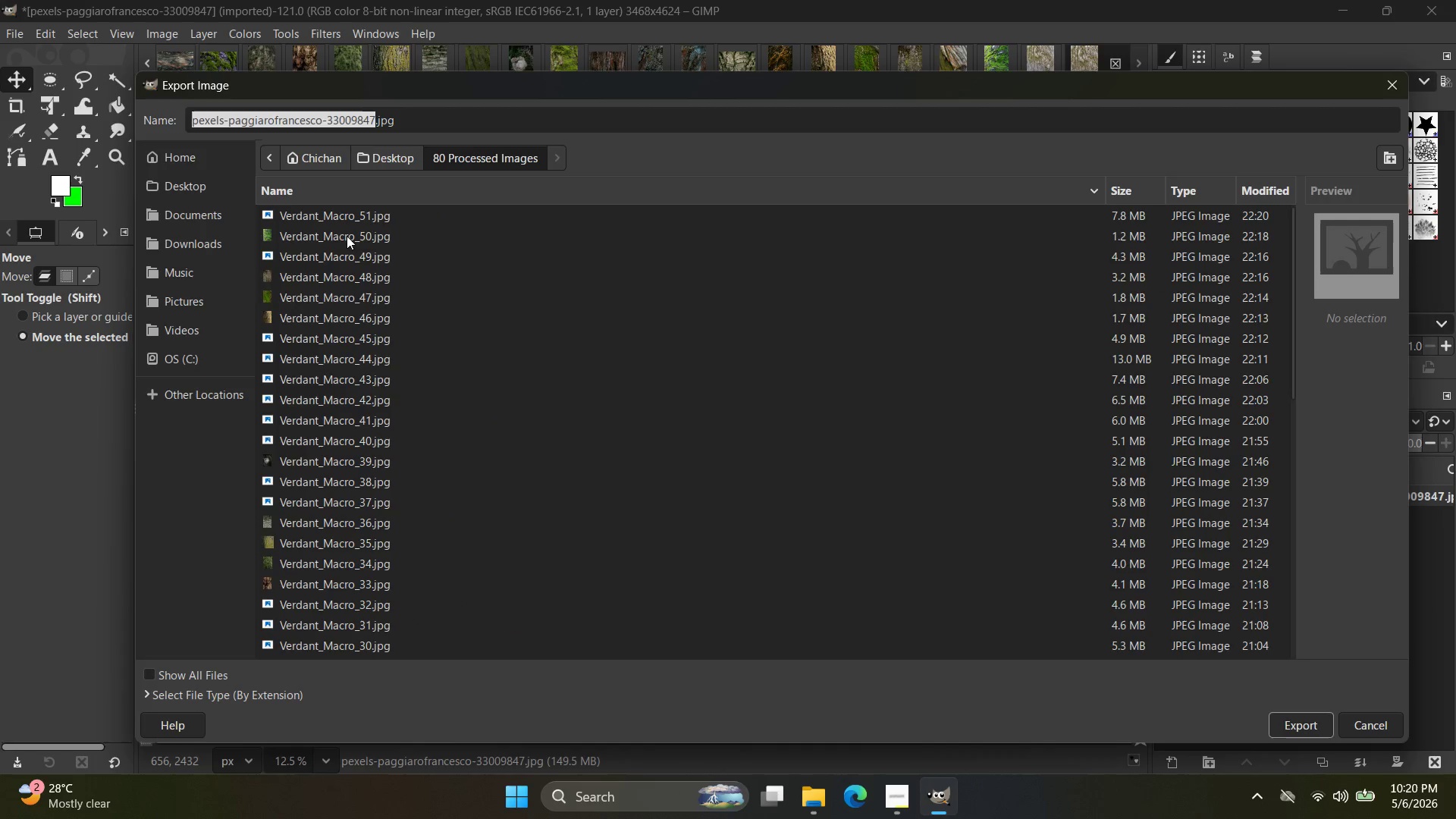 
left_click([371, 221])
 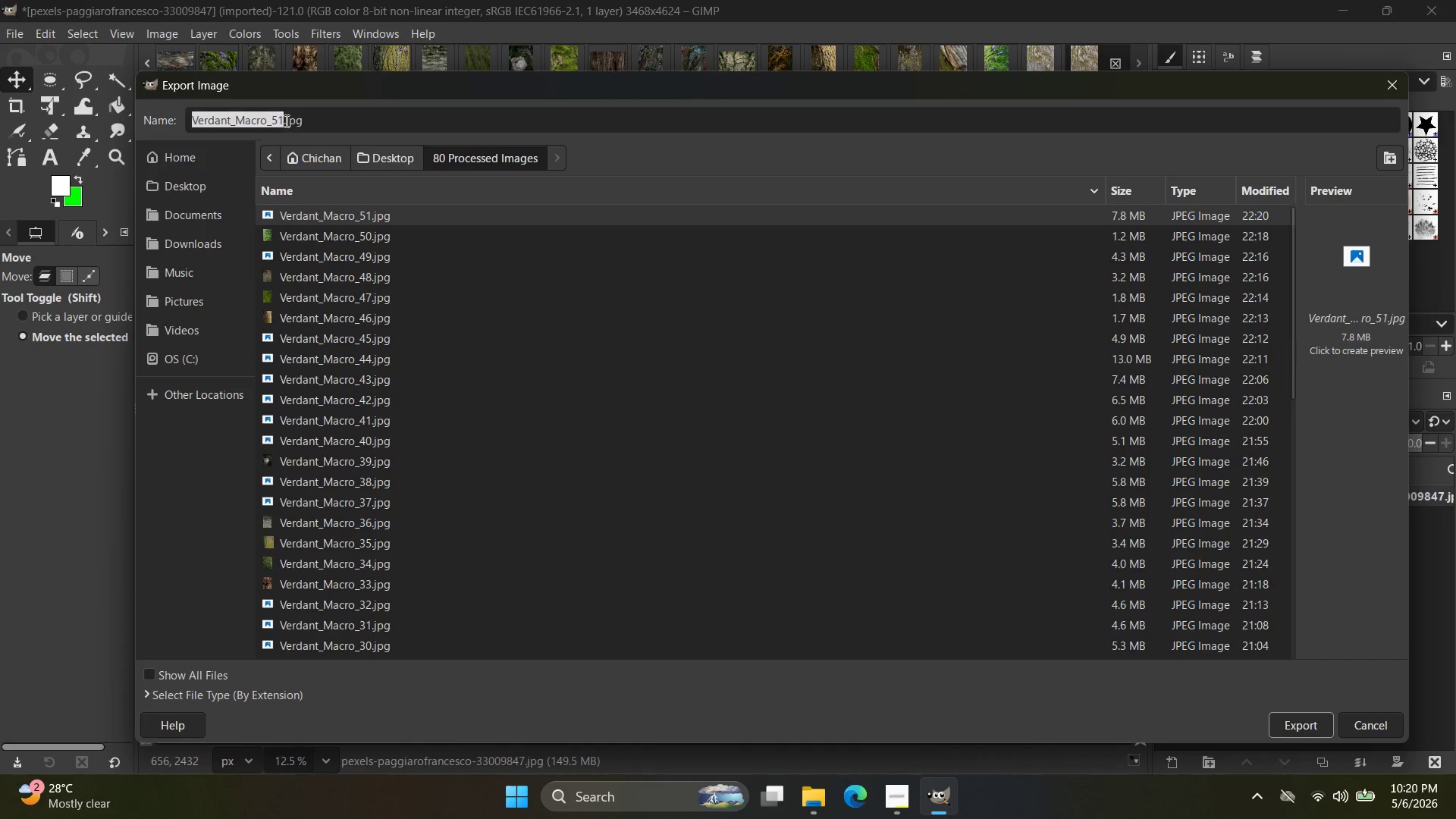 
left_click([283, 119])
 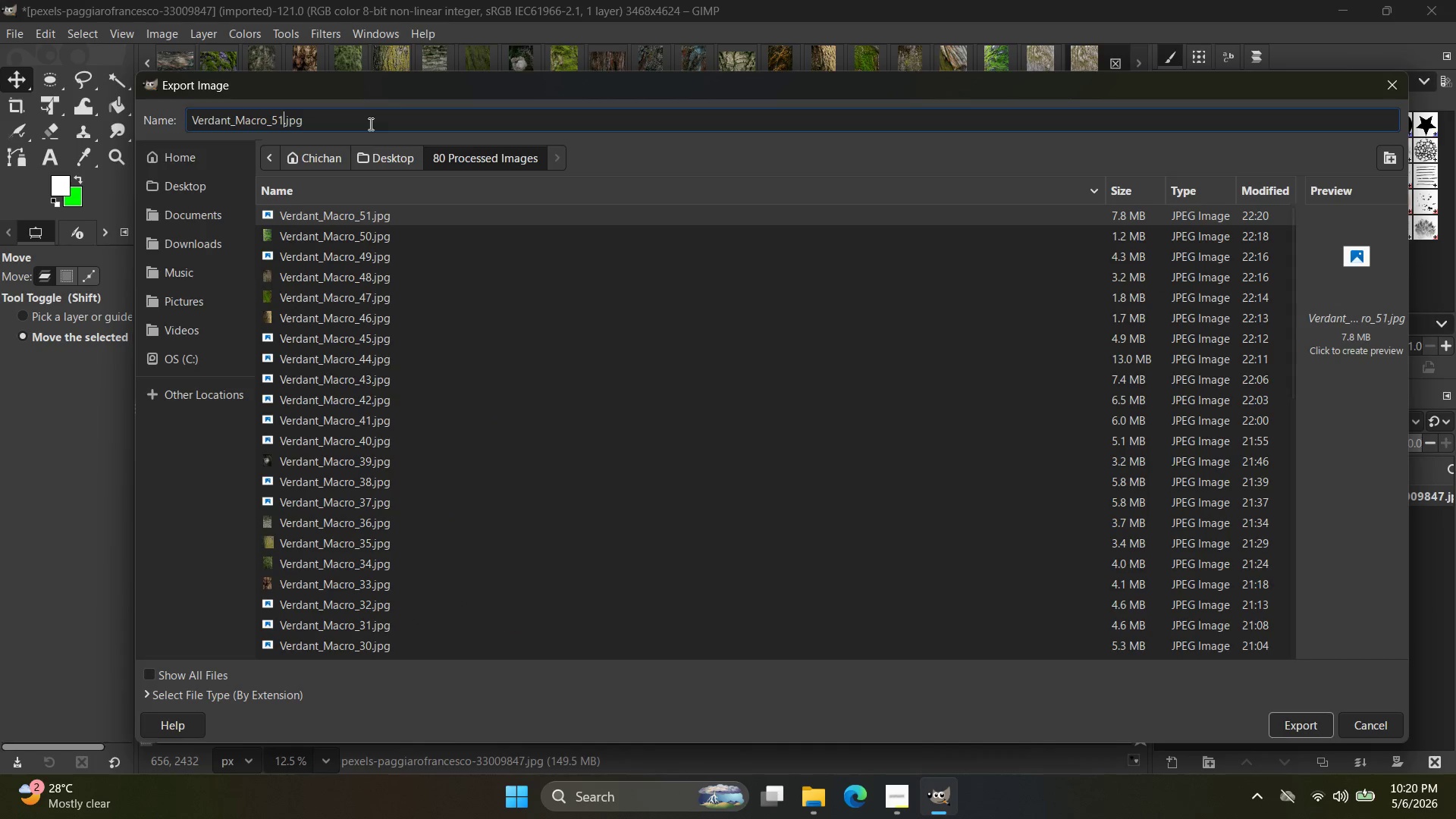 
key(Backspace)
 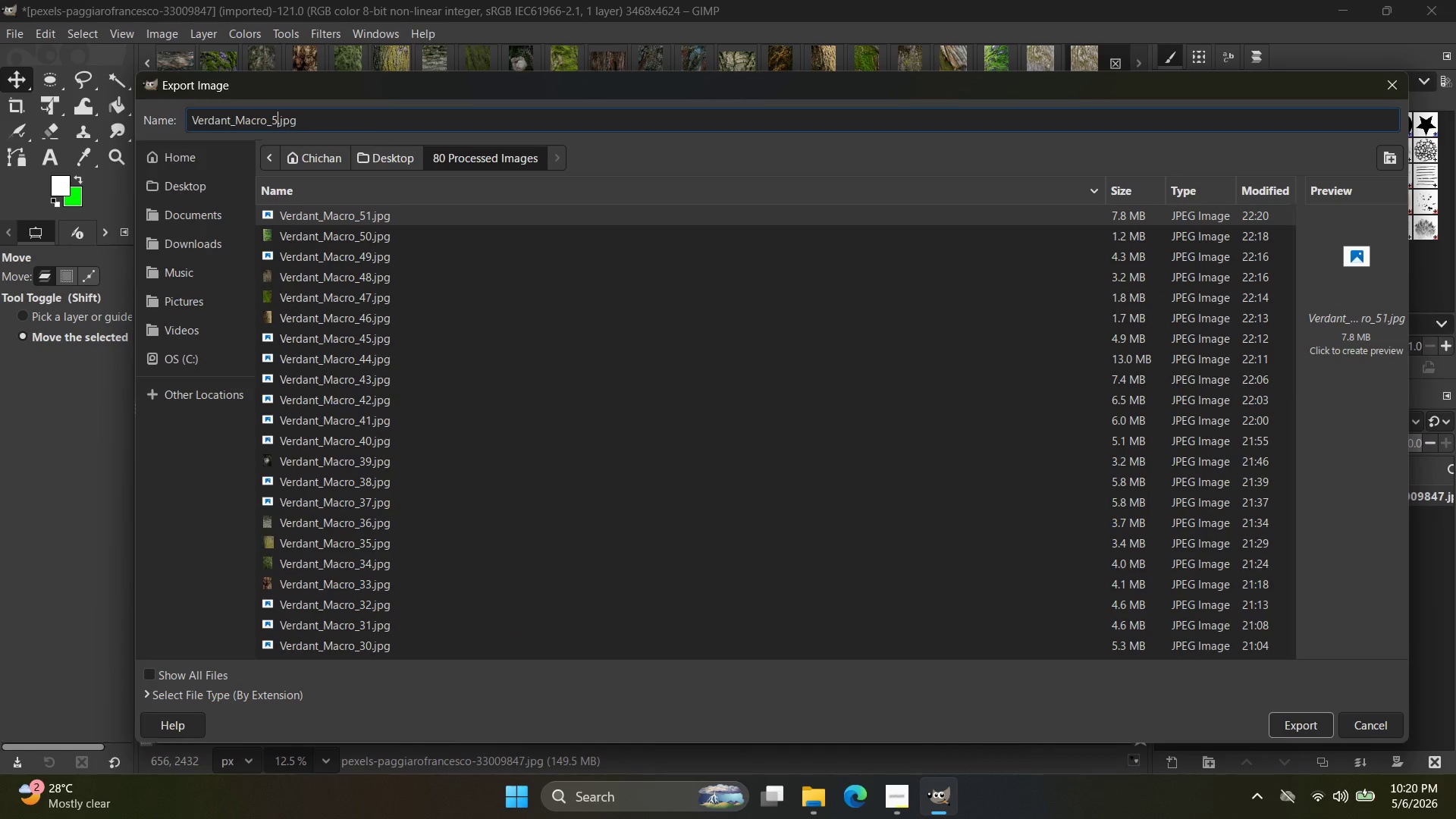 
key(2)
 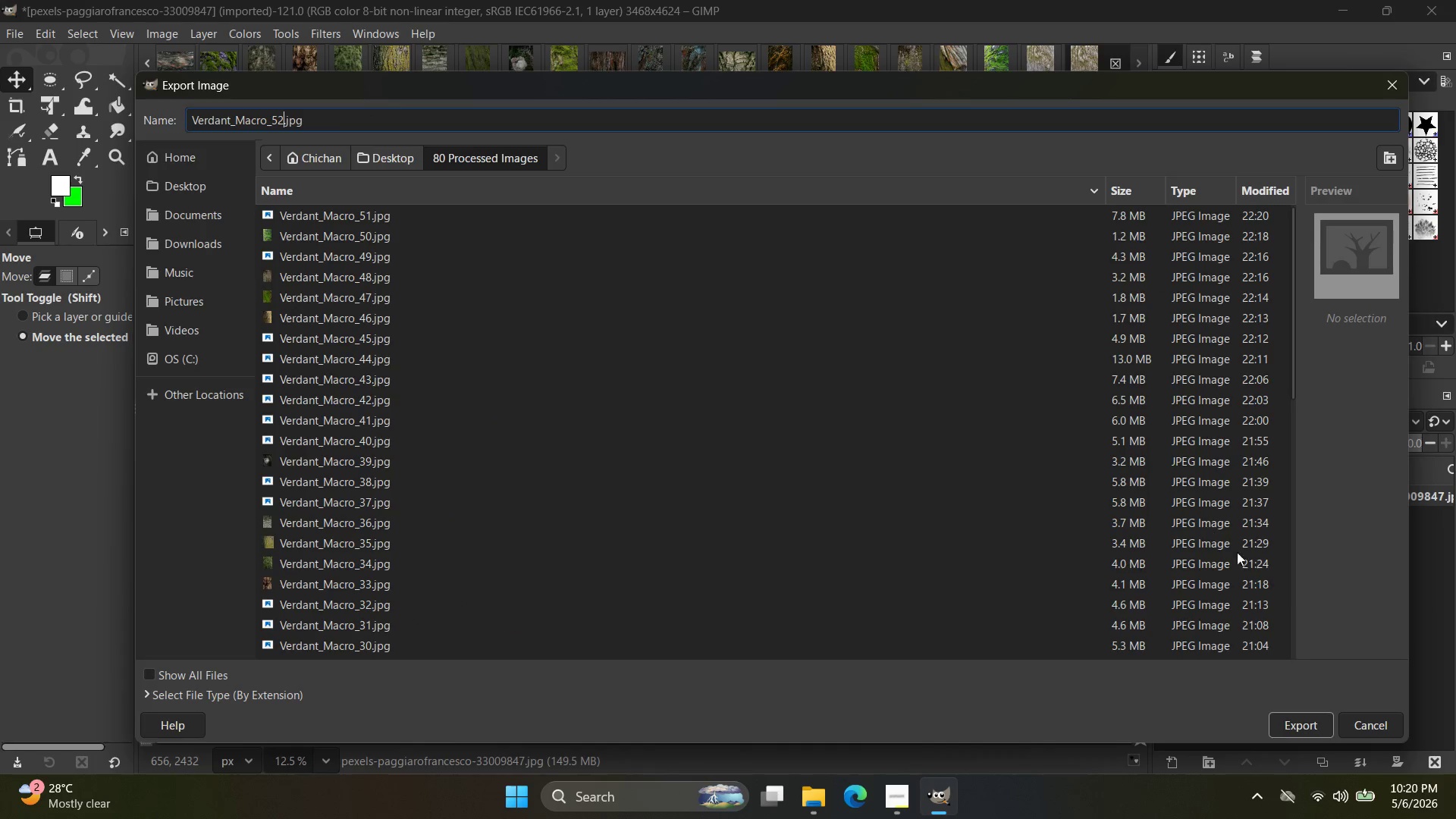 
left_click([1280, 720])
 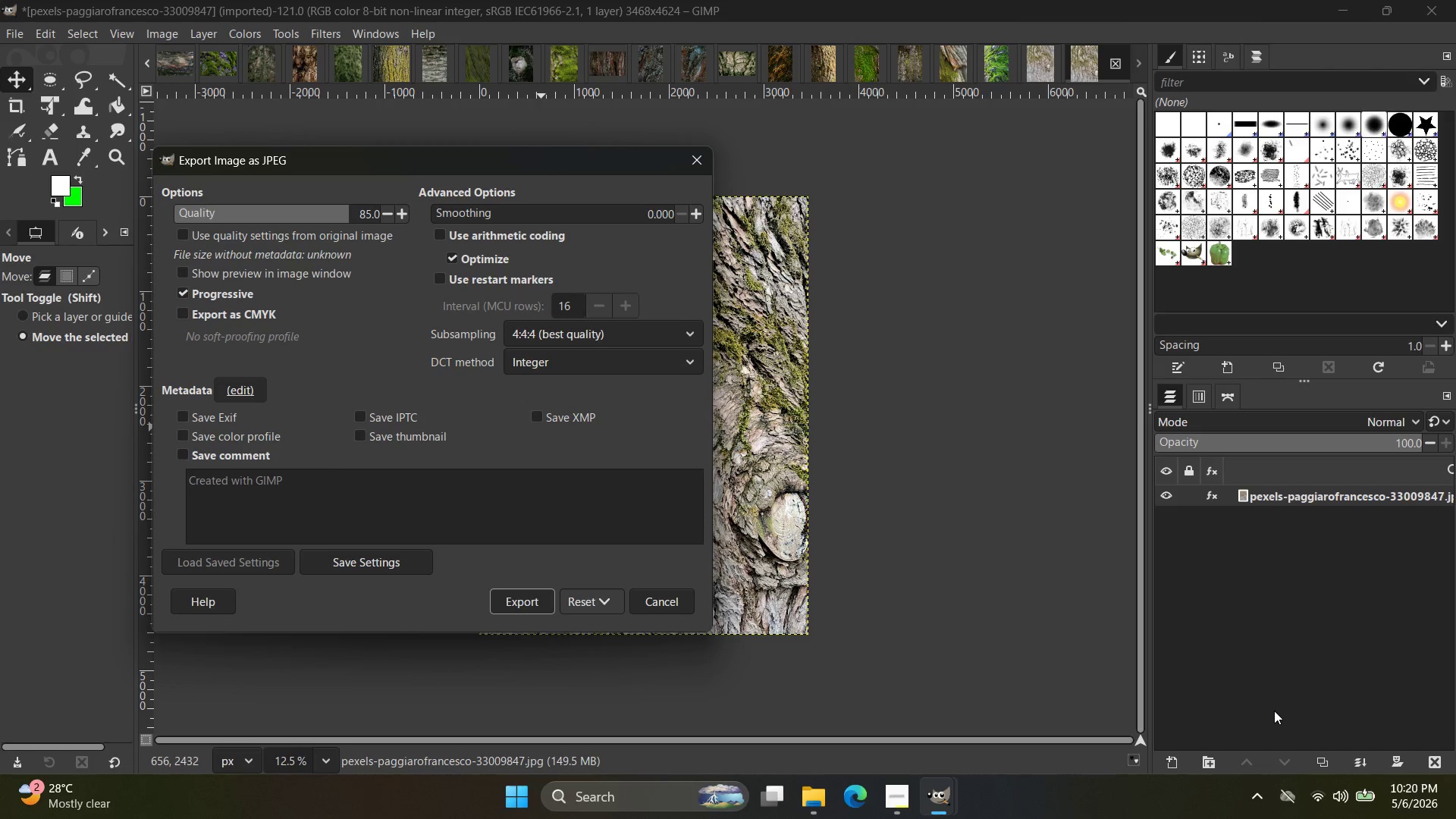 
wait(14.08)
 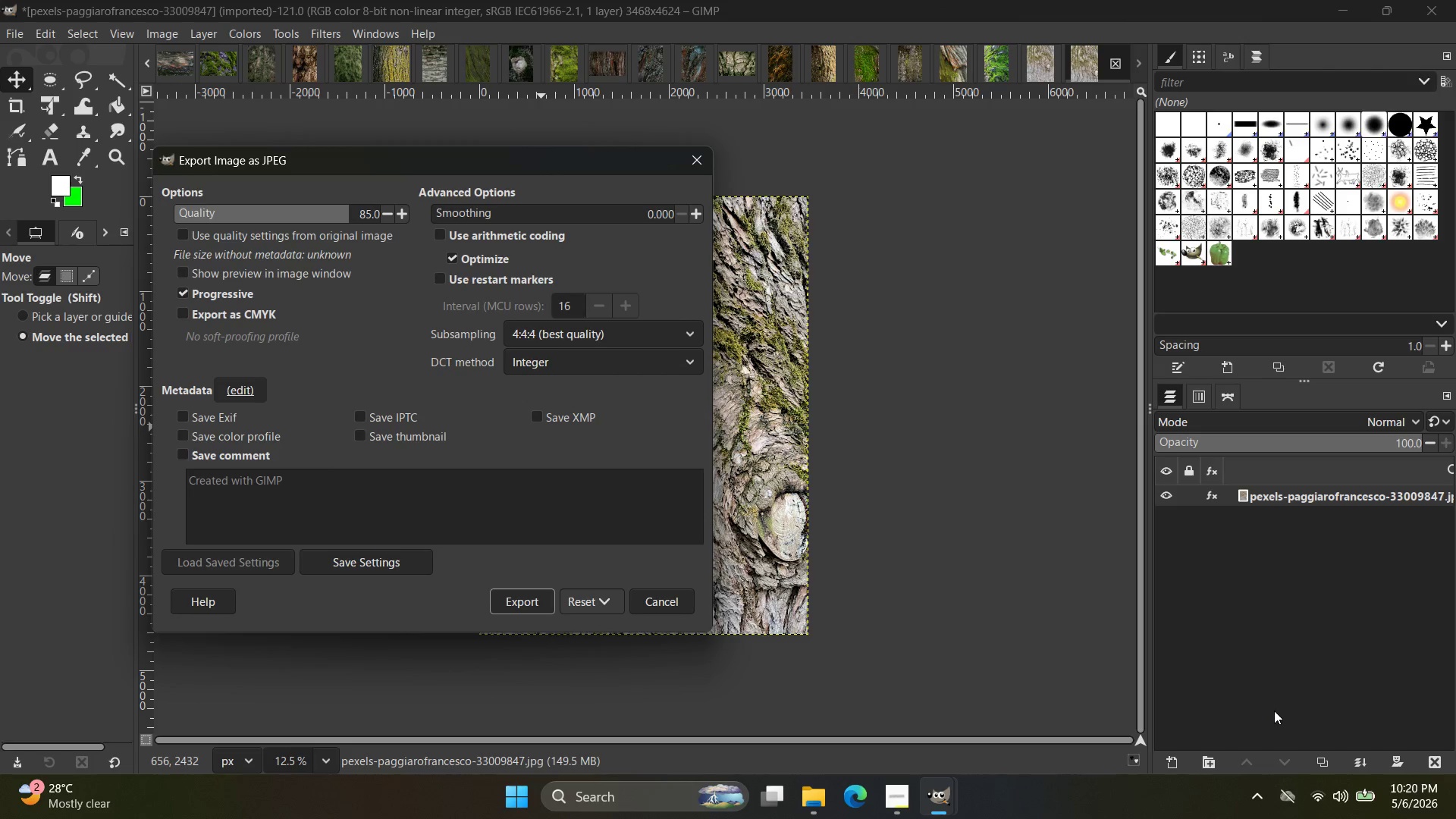 
left_click([528, 604])
 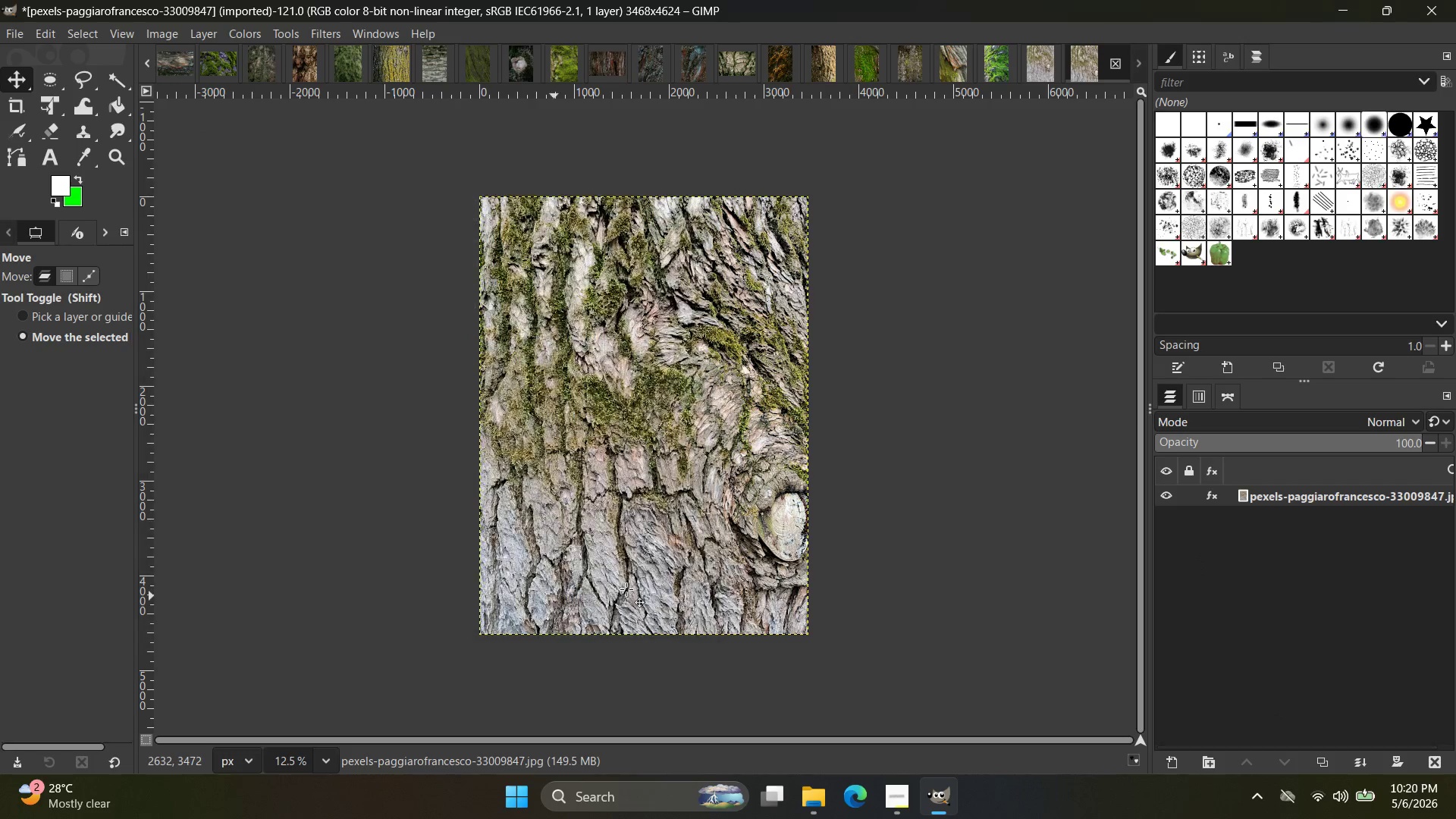 
key(Alt+Tab)
 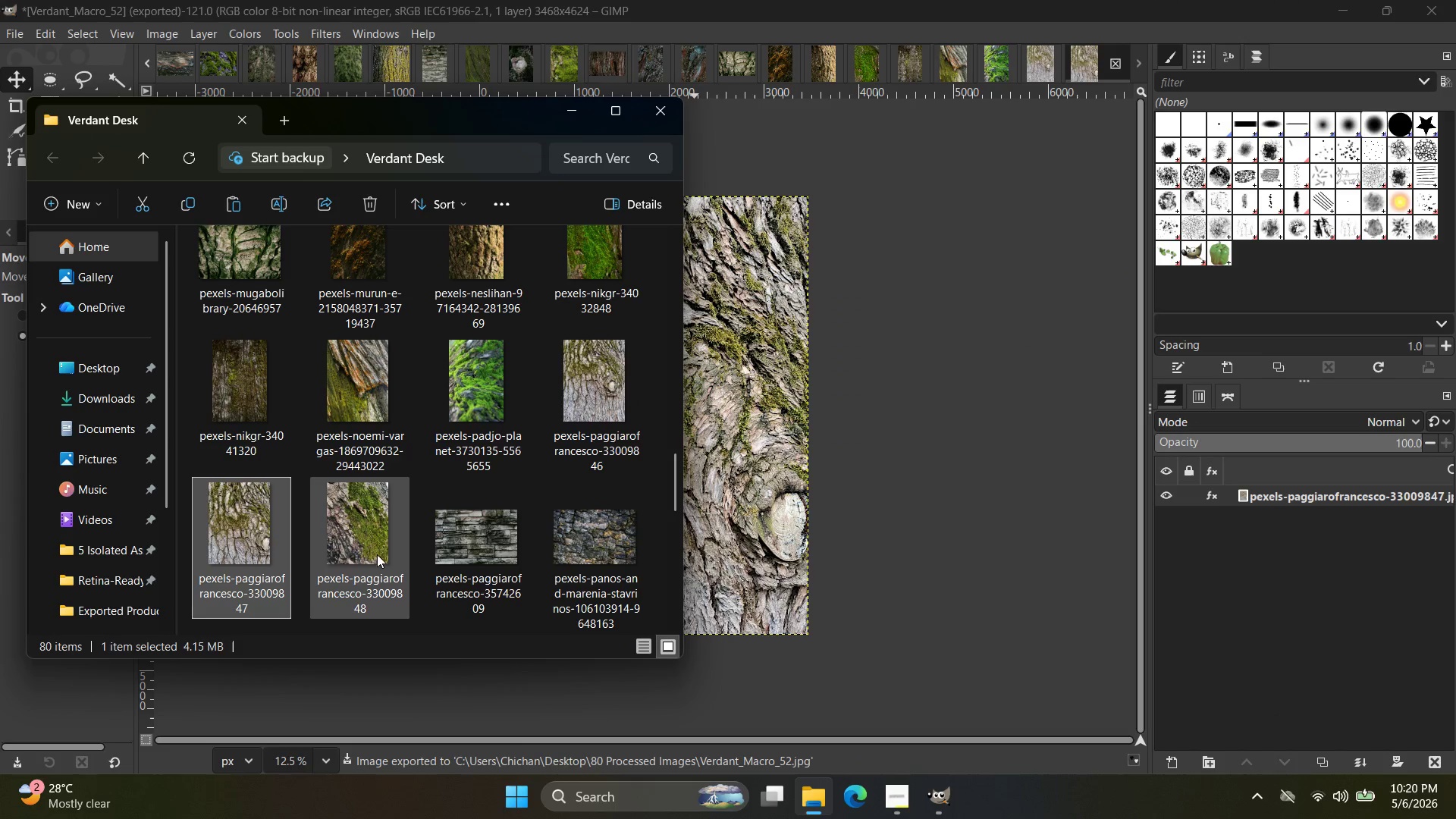 
left_click_drag(start_coordinate=[366, 511], to_coordinate=[1090, 63])
 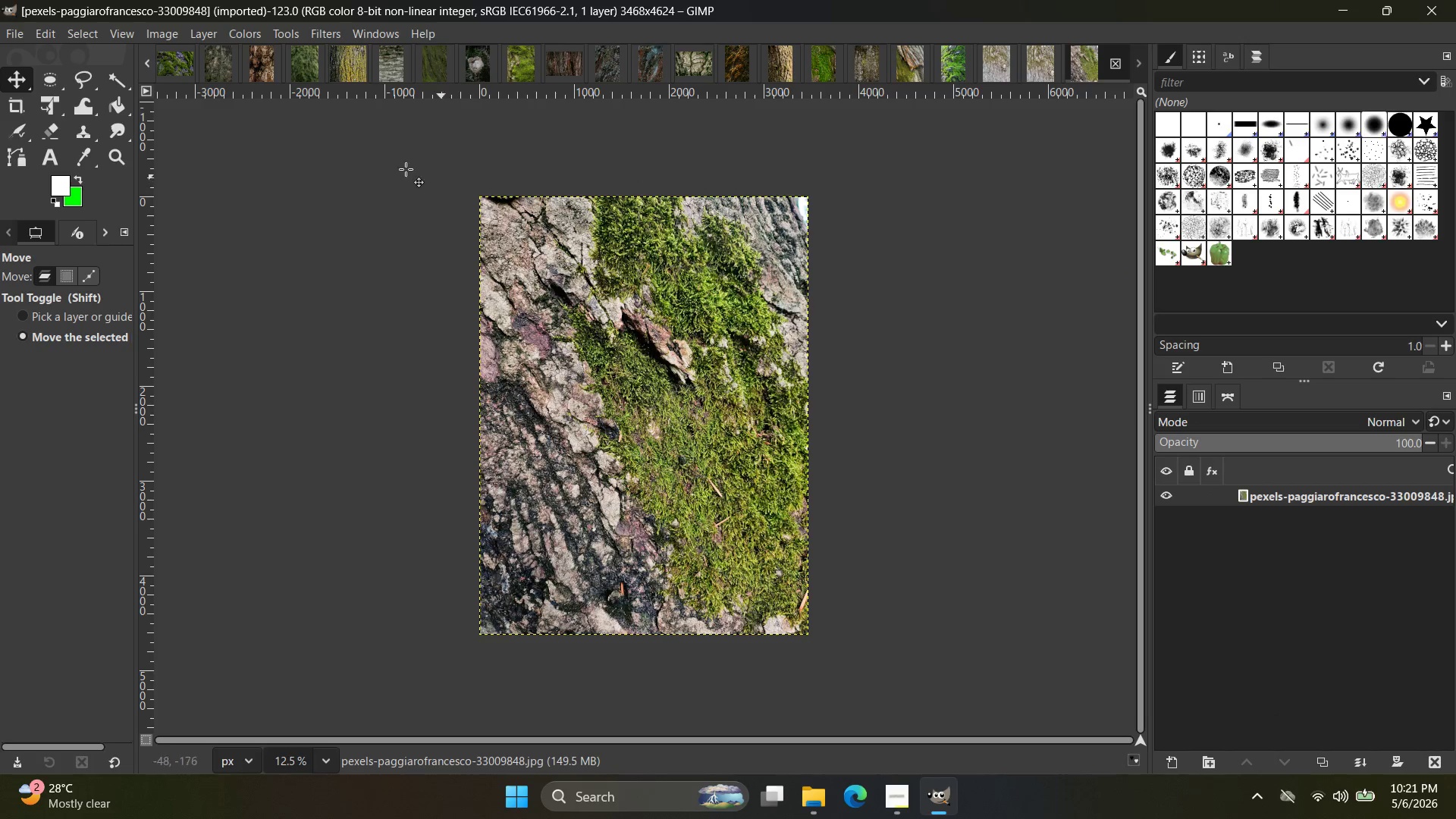 
left_click([340, 32])
 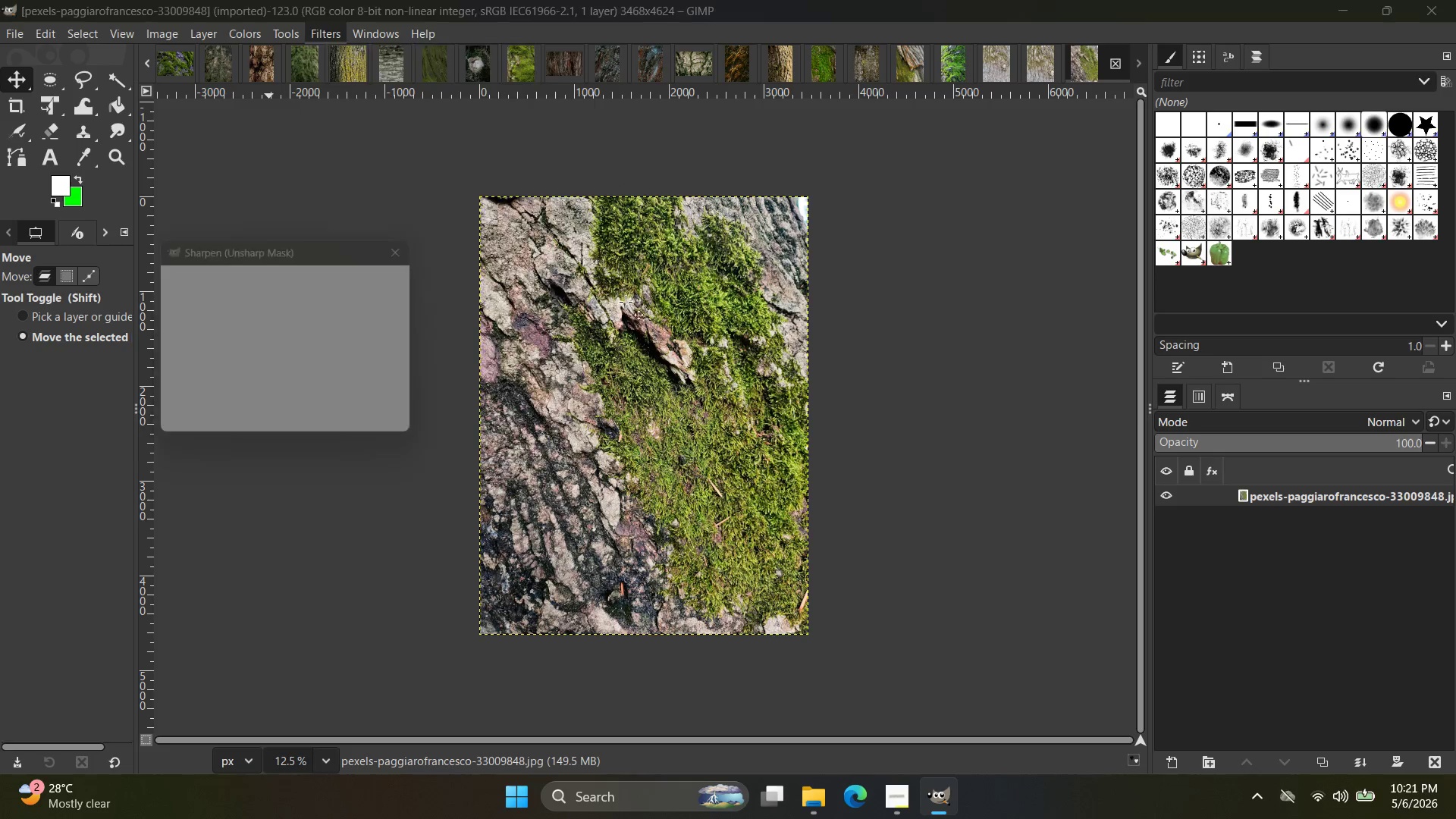 
left_click_drag(start_coordinate=[281, 333], to_coordinate=[297, 335])
 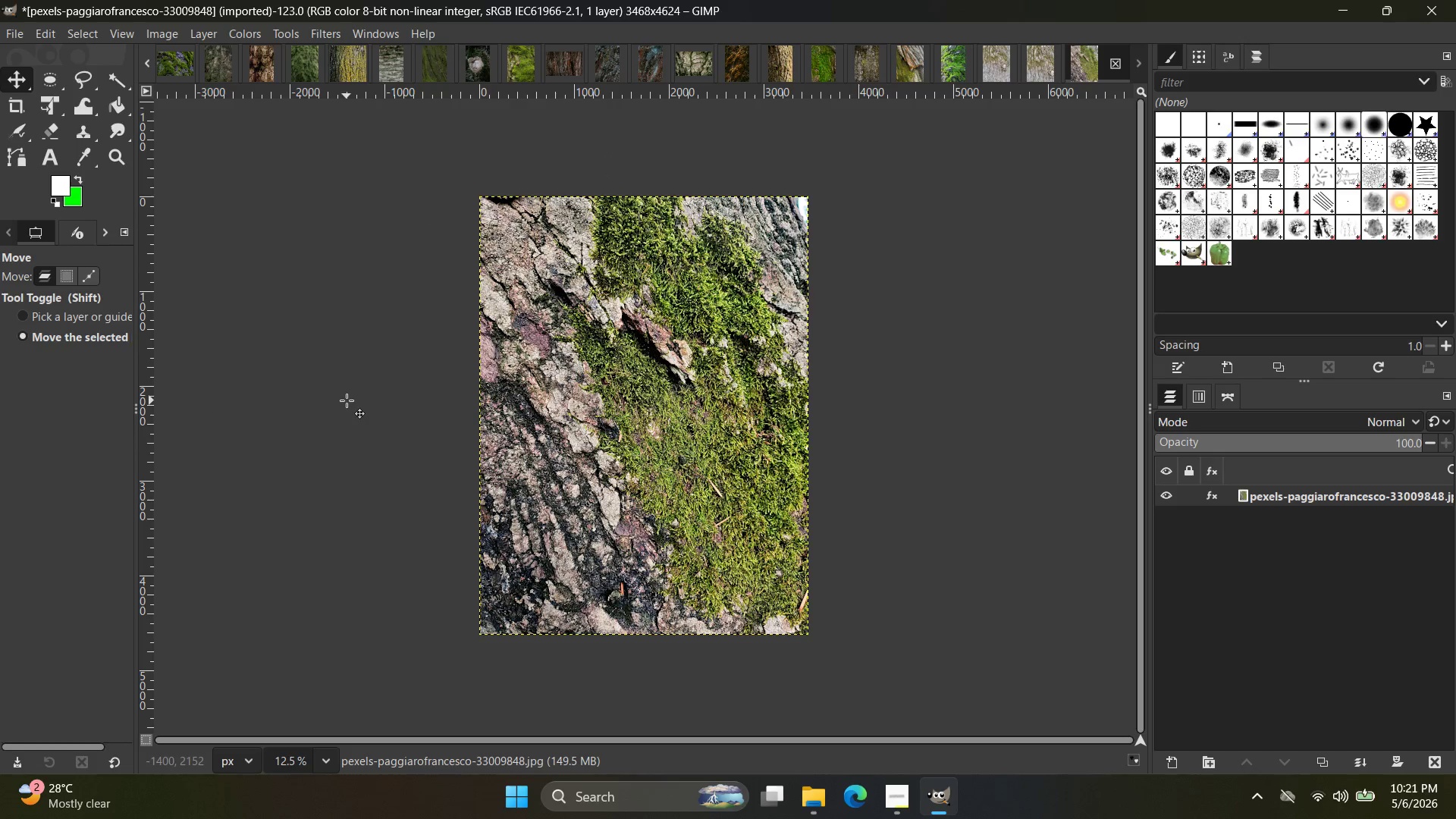 
wait(9.08)
 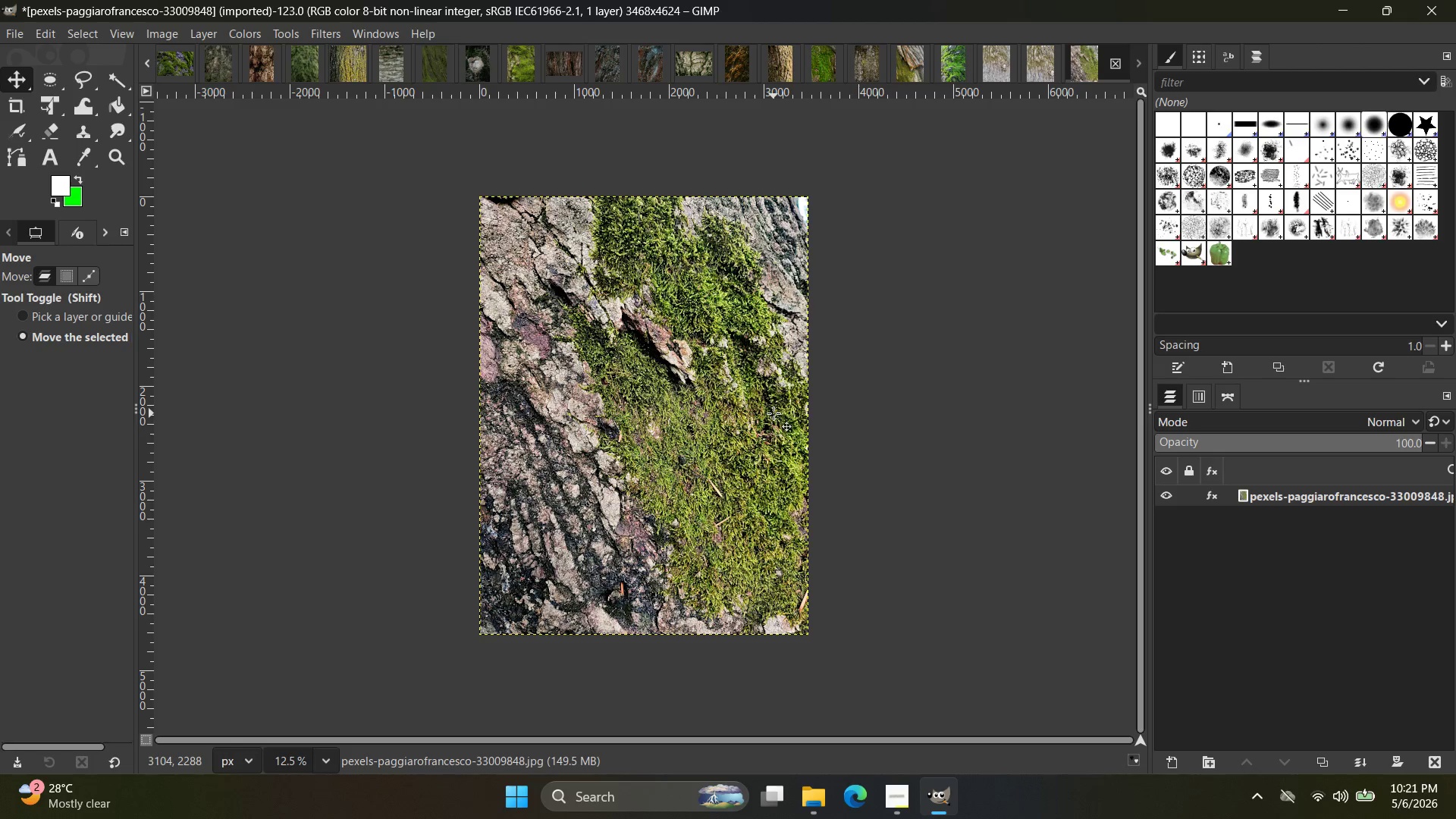 
key(Control+Shift+E)
 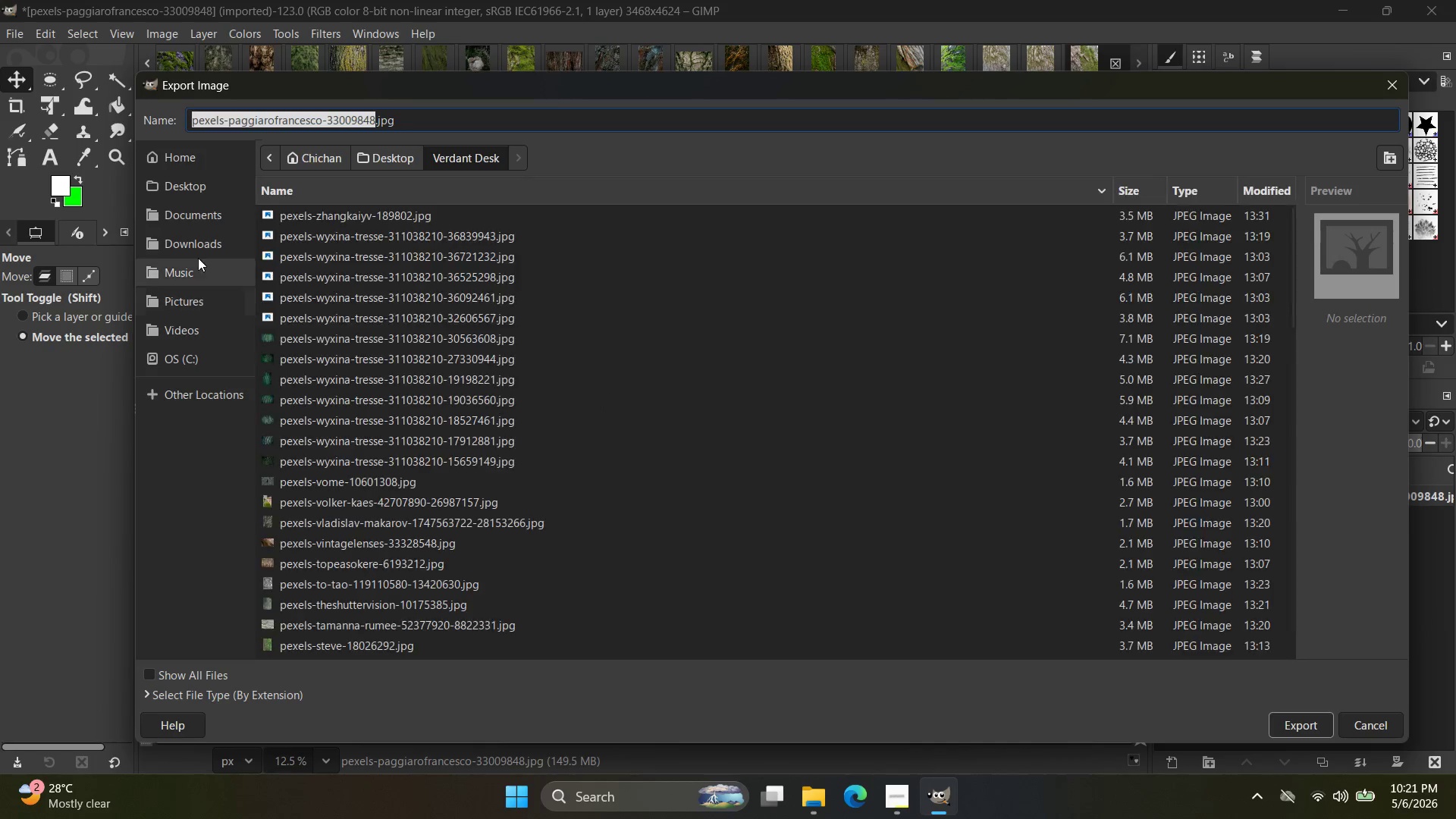 
left_click([195, 196])
 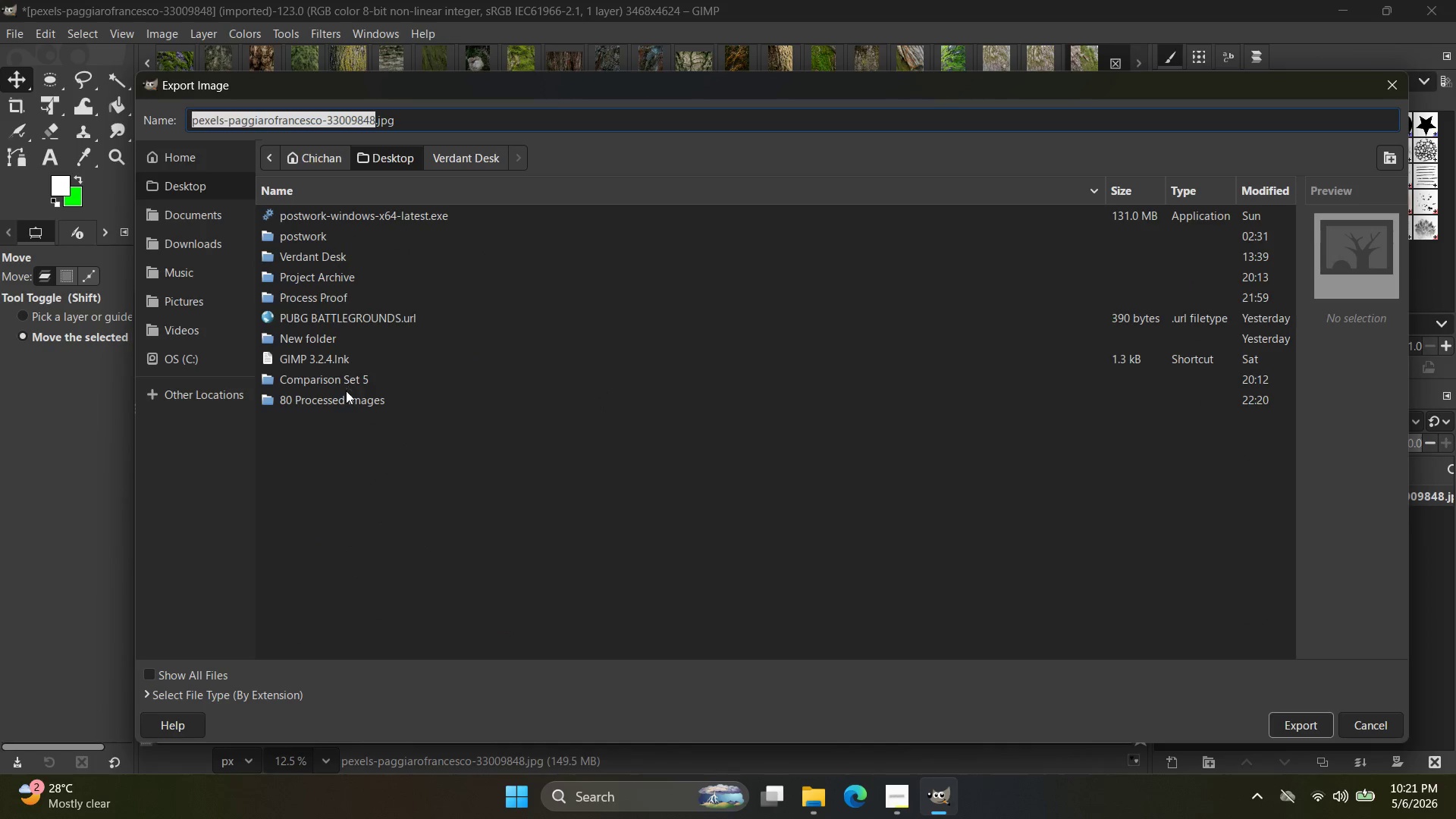 
double_click([346, 394])
 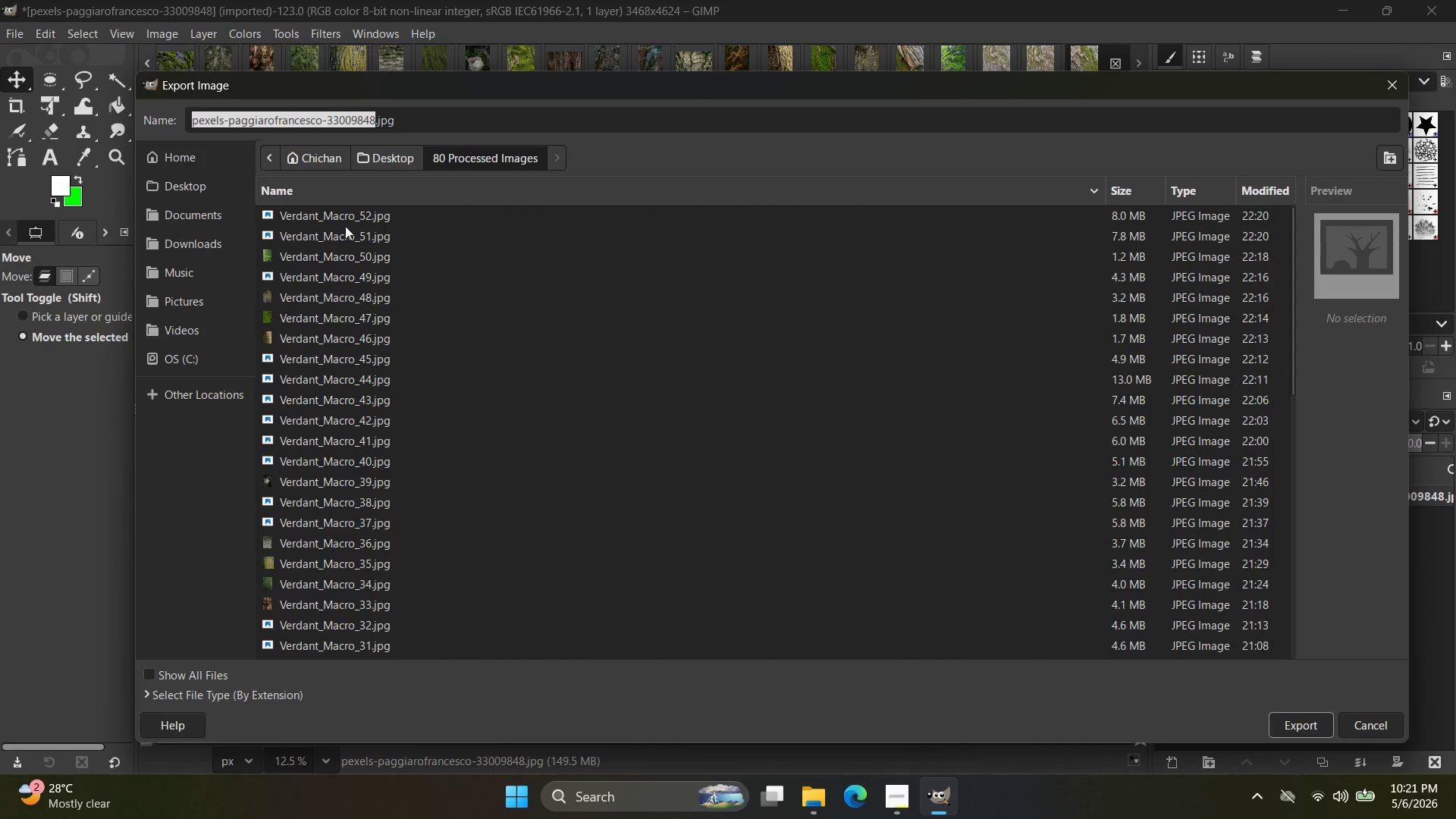 
left_click([355, 218])
 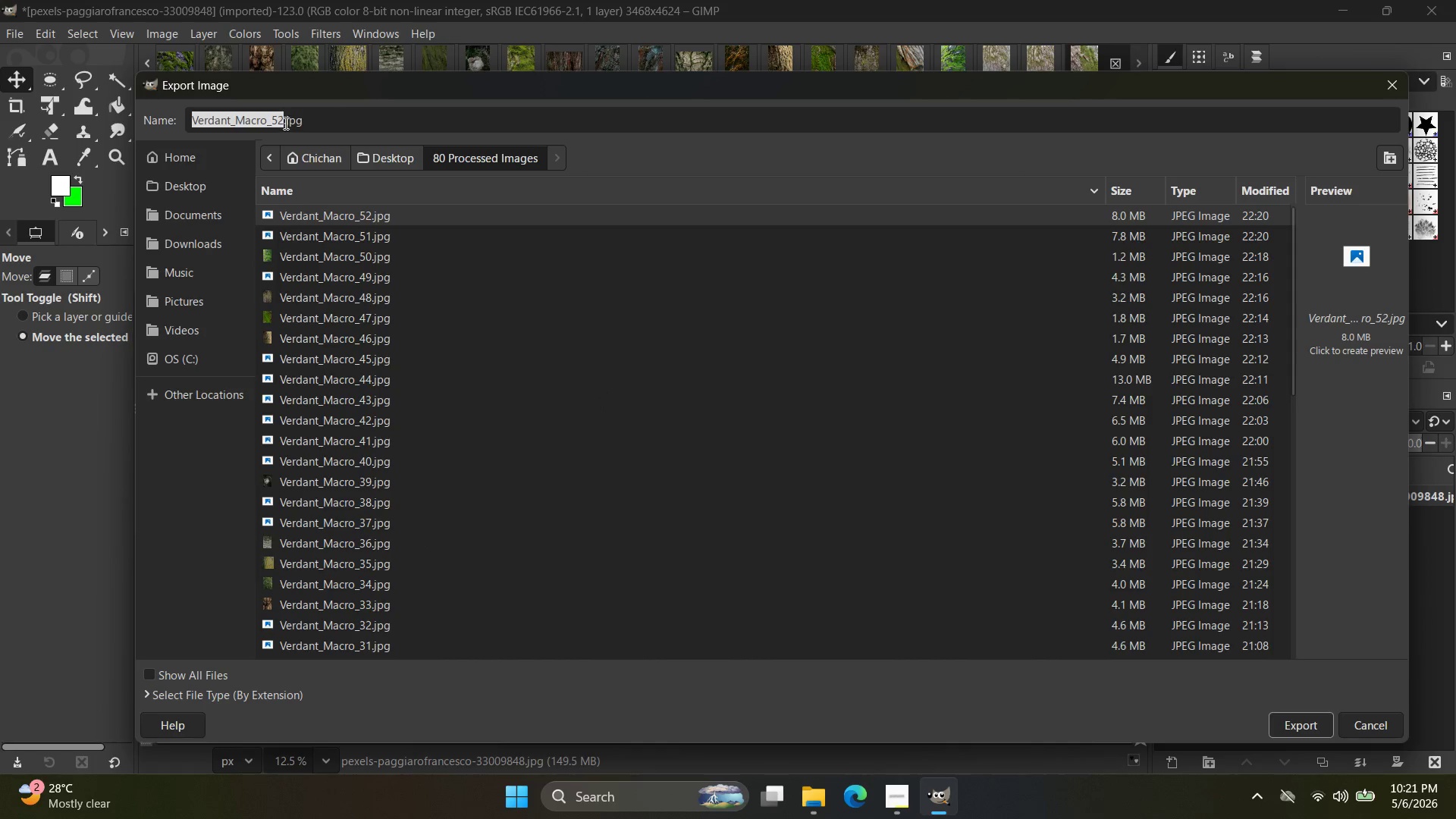 
left_click([282, 119])
 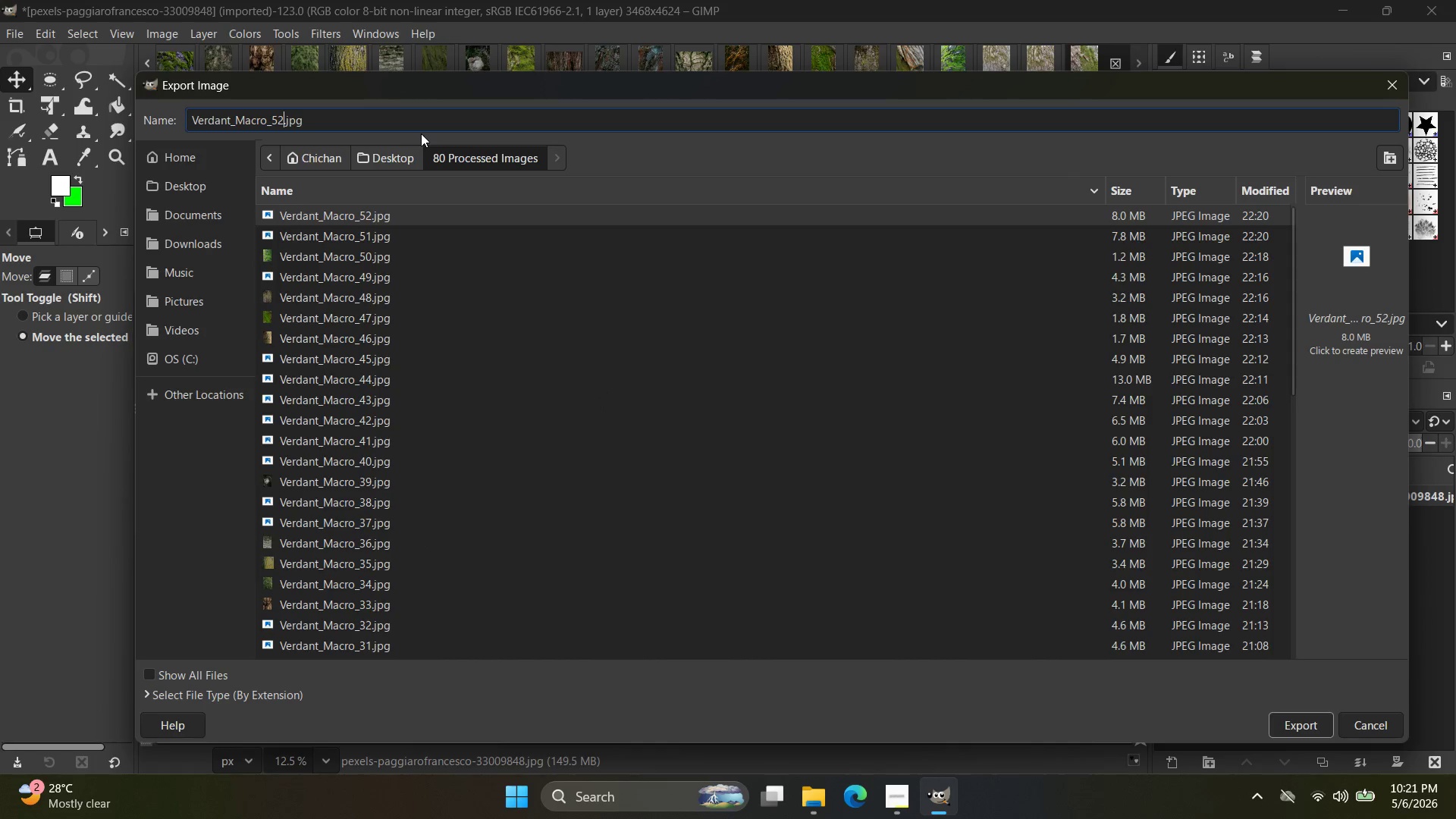 
key(Backspace)
 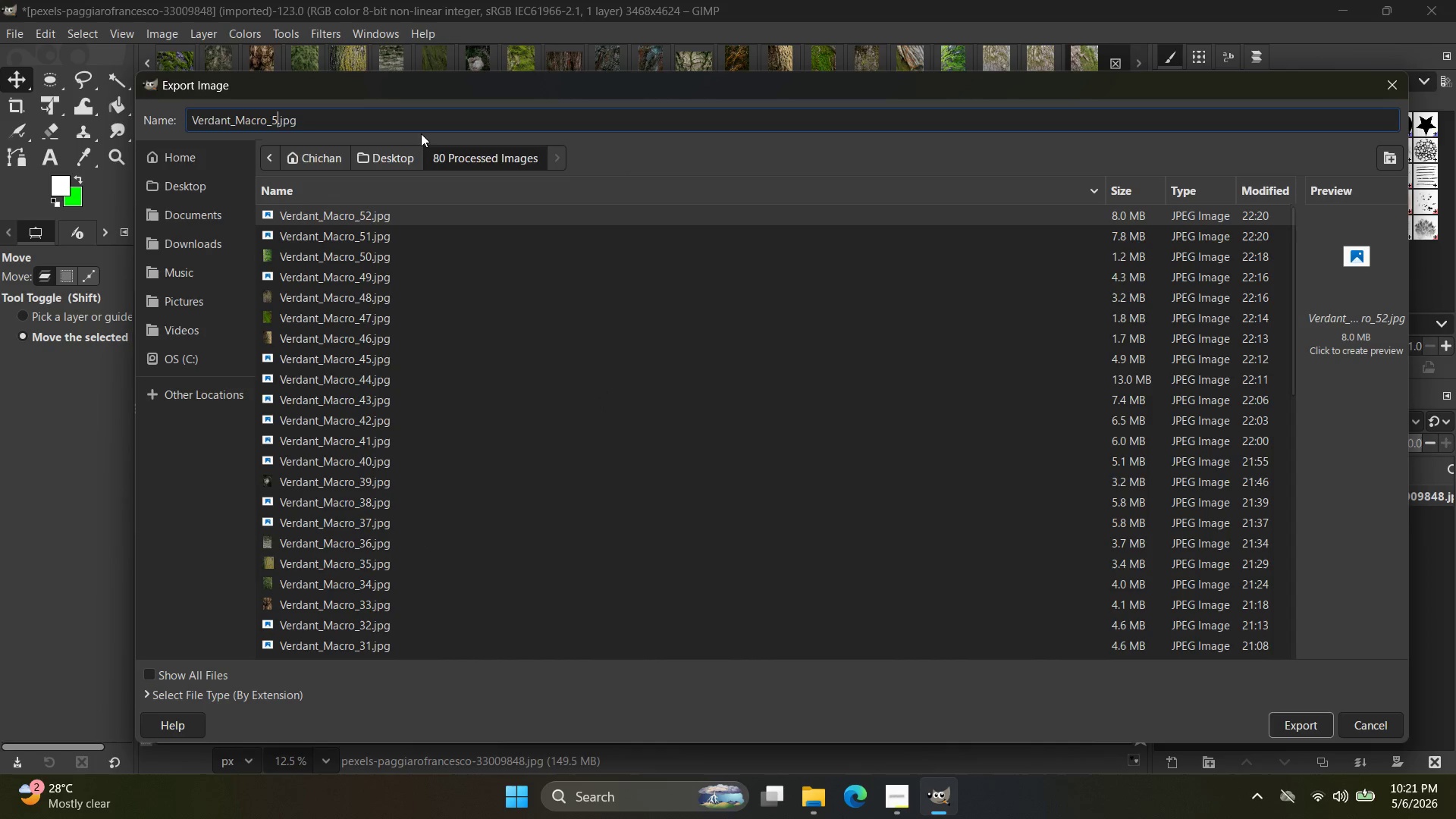 
key(3)
 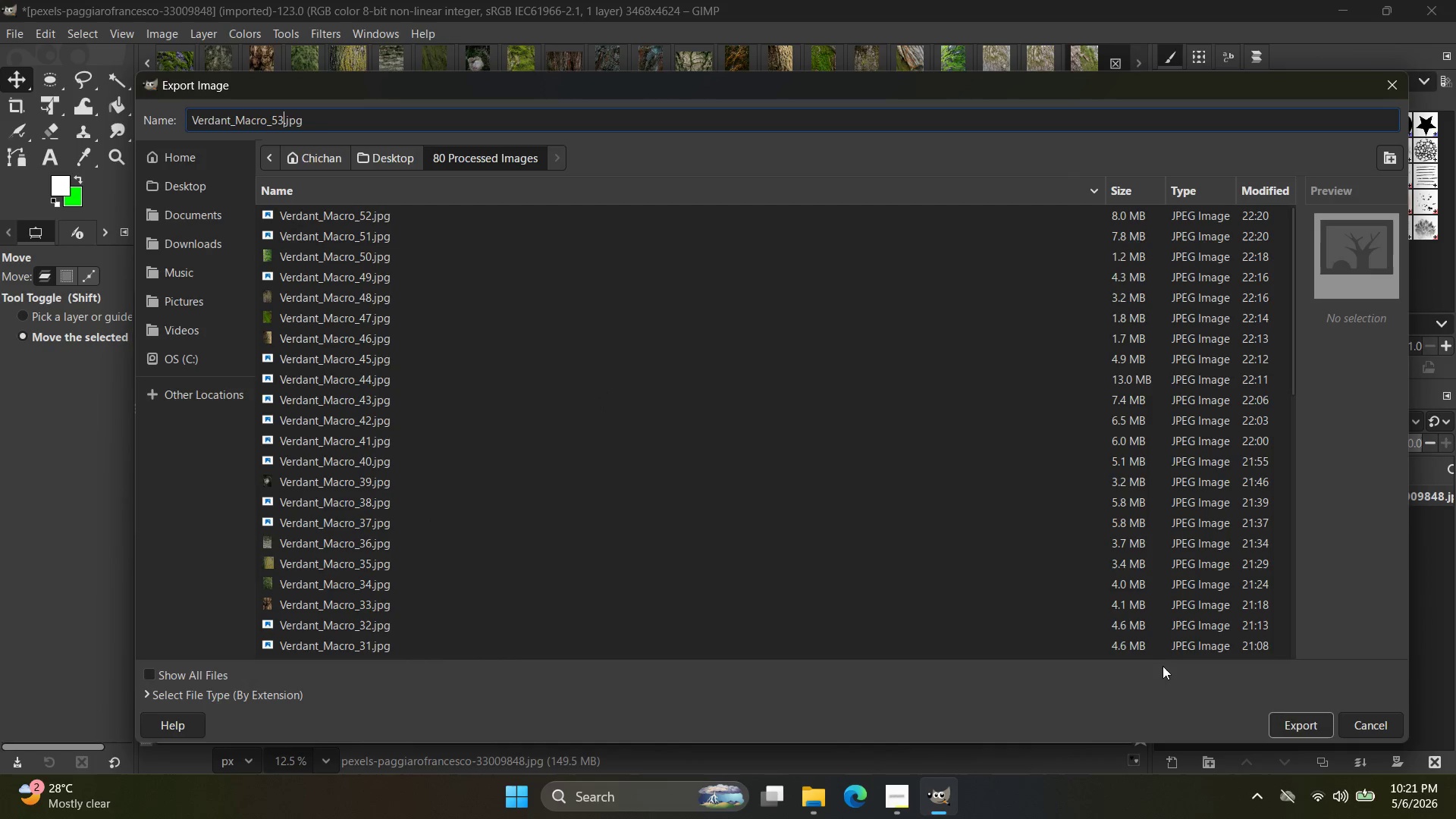 
left_click([1295, 728])
 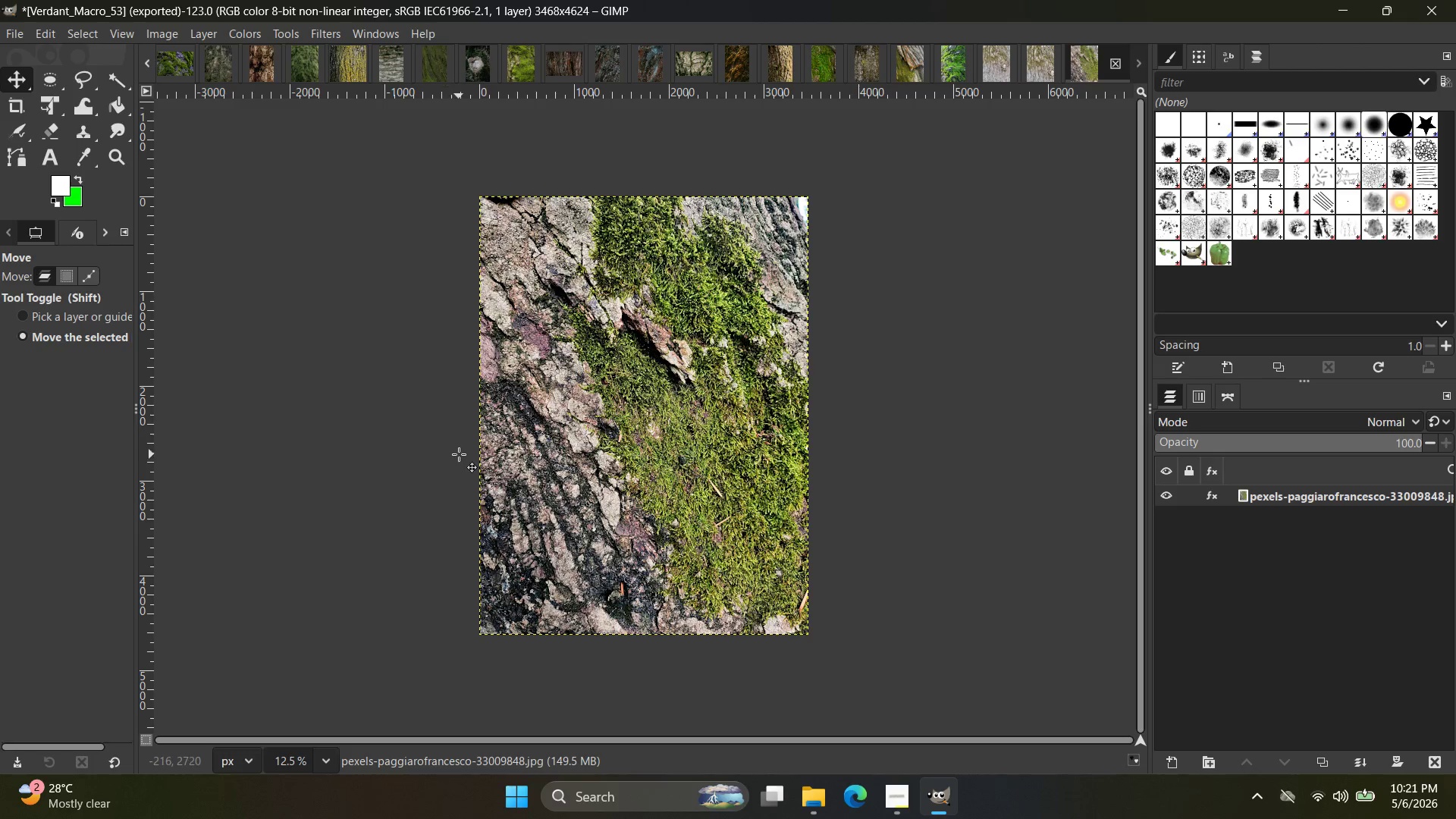 
wait(20.19)
 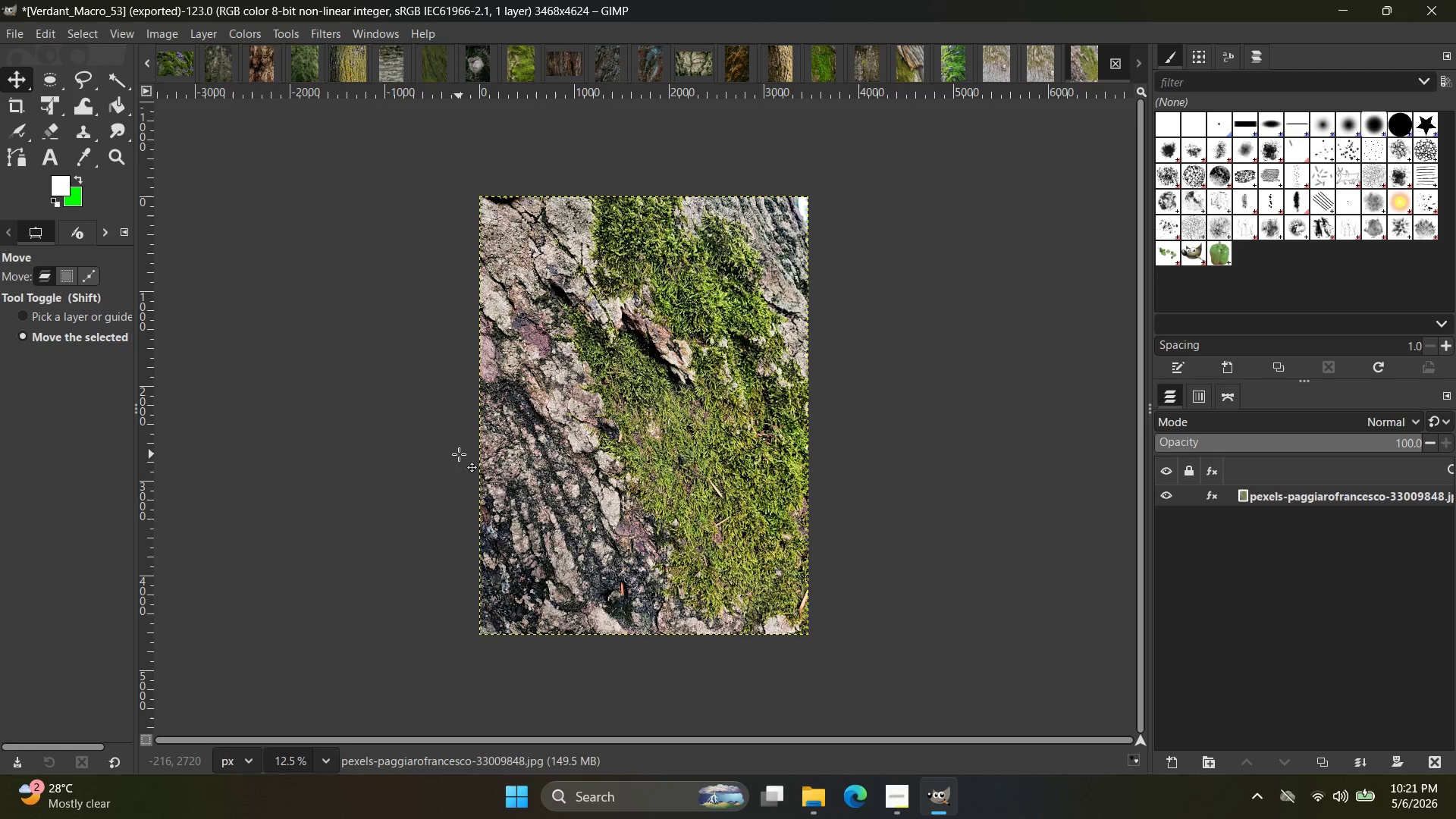 
key(Alt+Tab)
 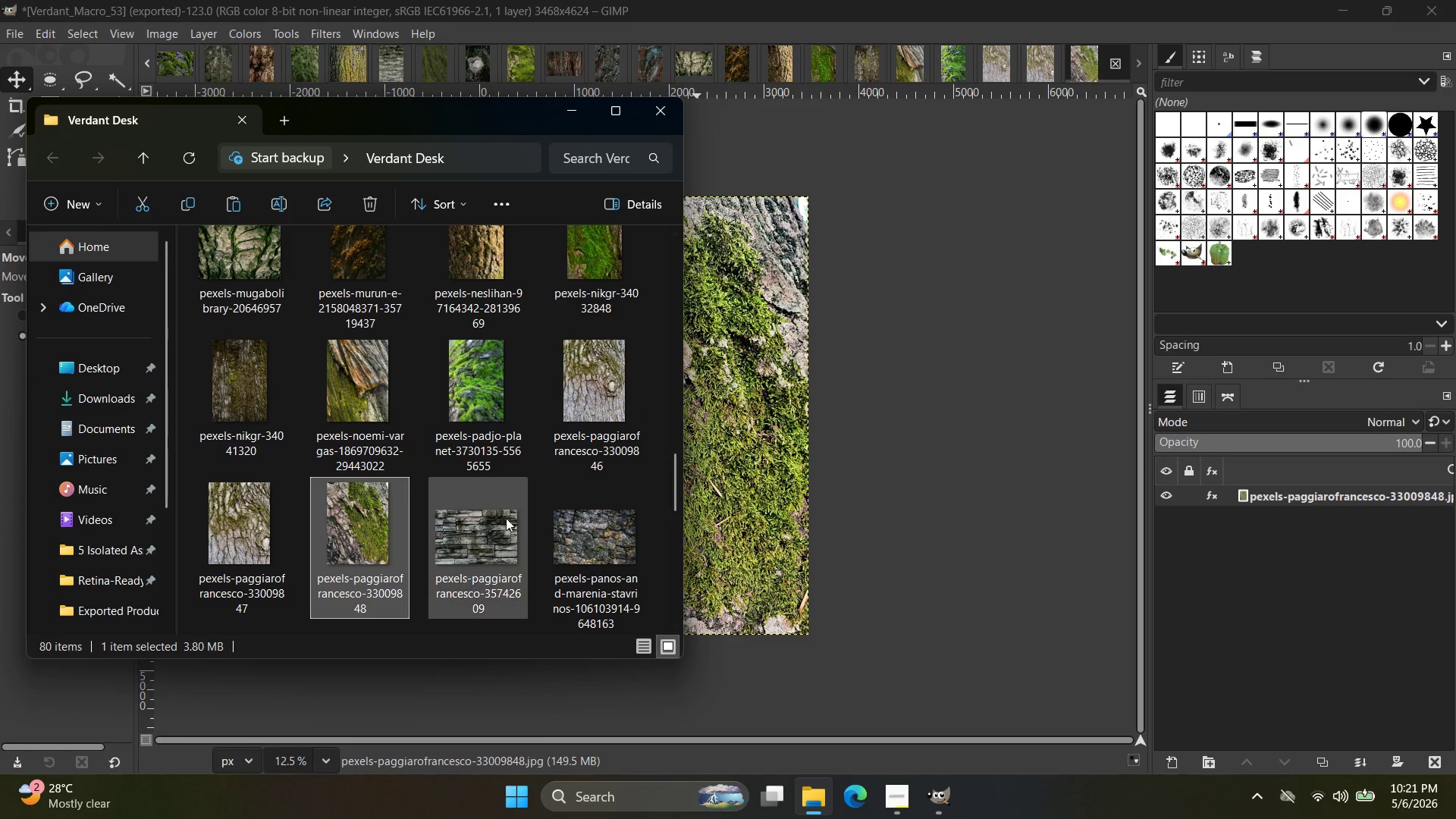 
left_click_drag(start_coordinate=[492, 518], to_coordinate=[1109, 66])
 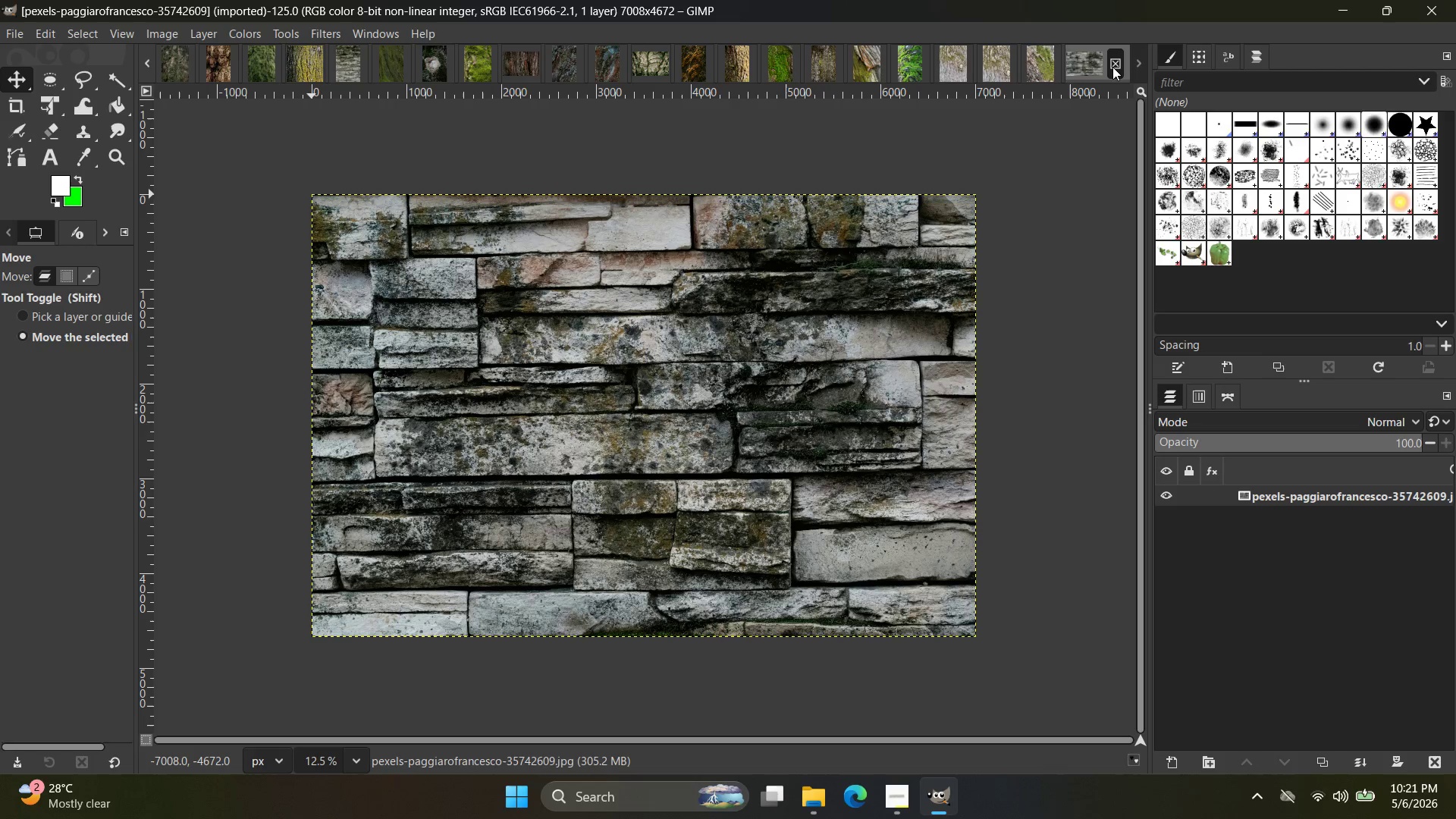 
left_click([329, 36])
 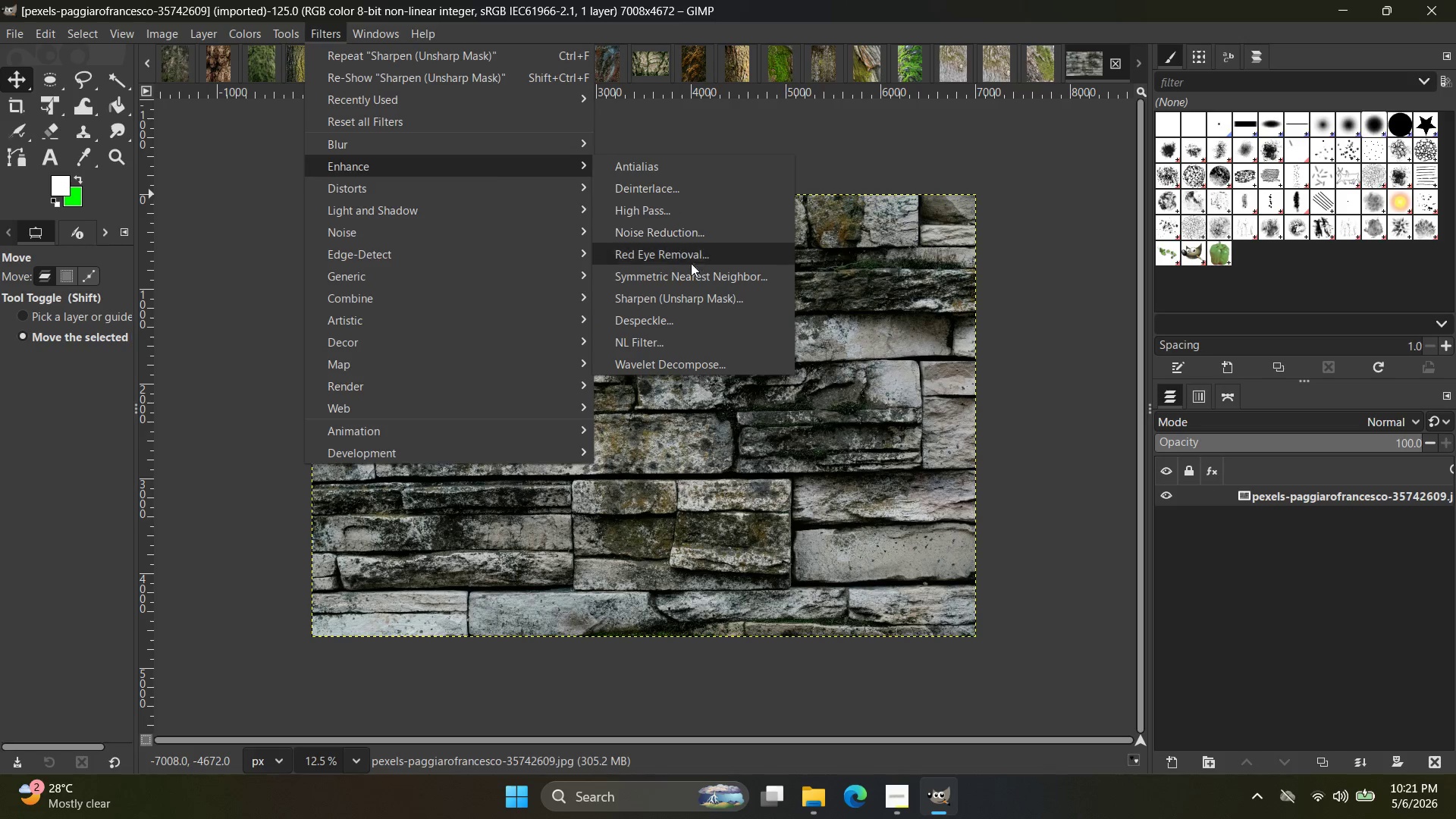 
left_click([689, 294])
 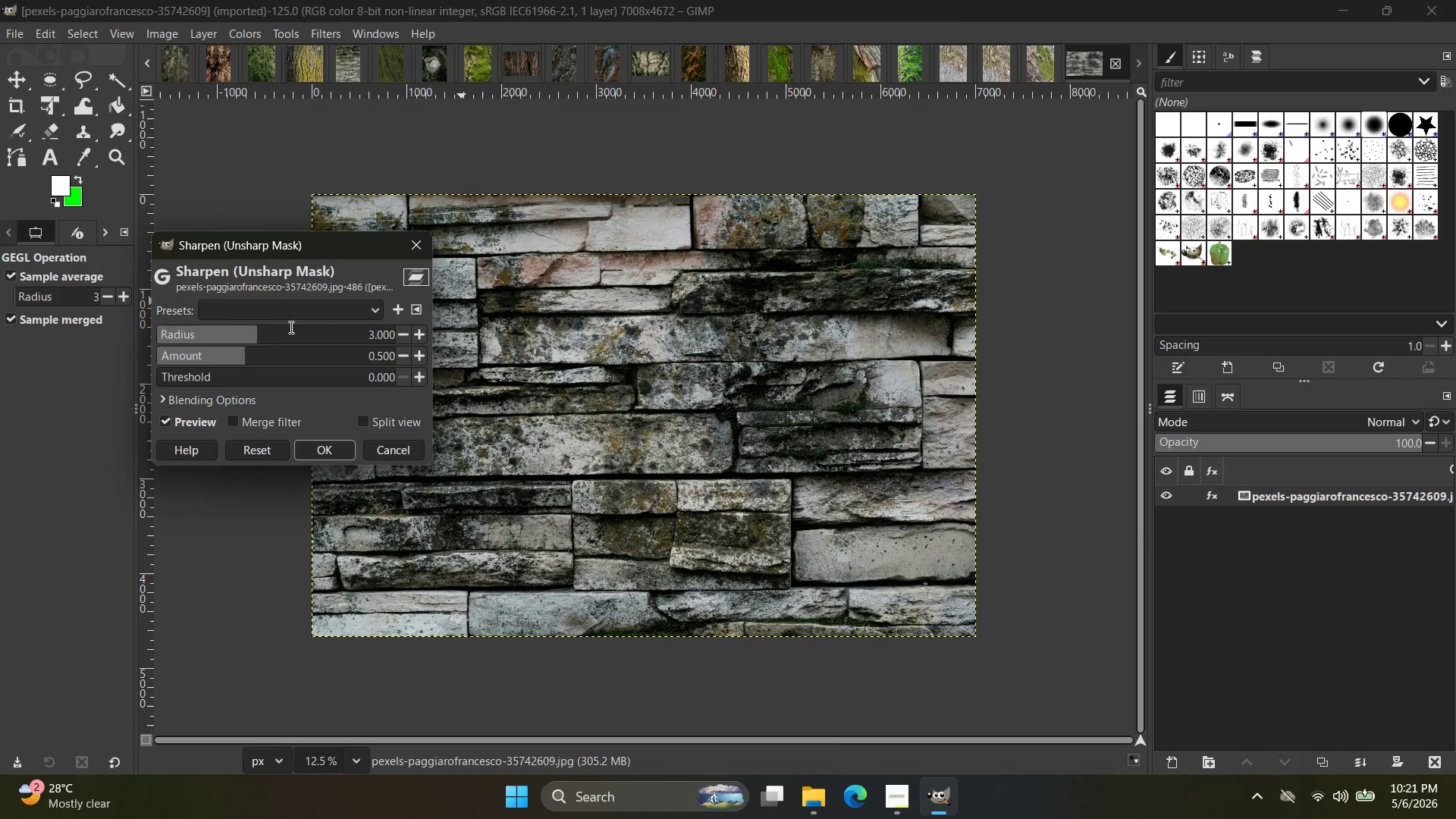 
left_click_drag(start_coordinate=[278, 346], to_coordinate=[305, 346])
 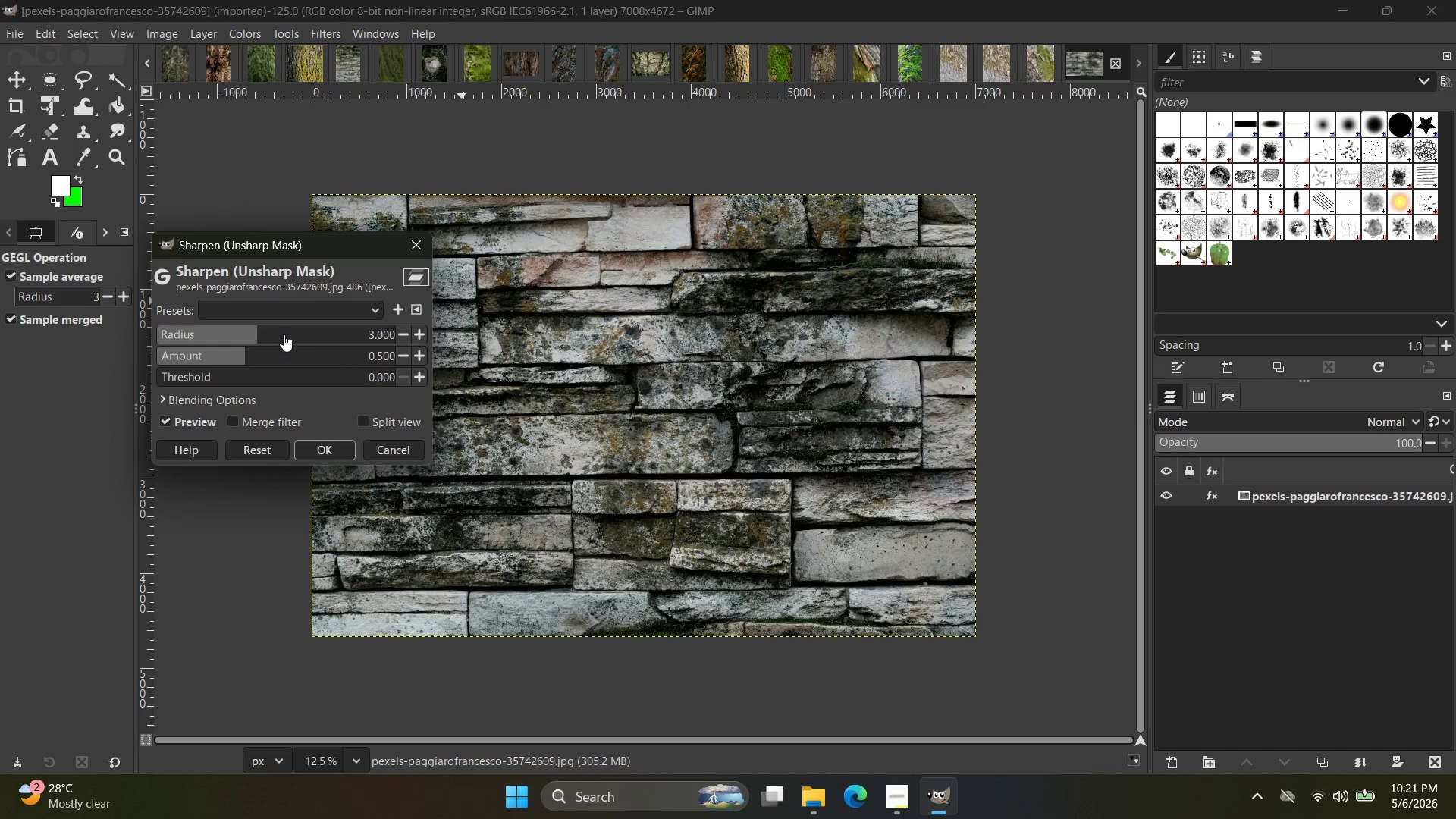 
left_click_drag(start_coordinate=[287, 334], to_coordinate=[300, 334])
 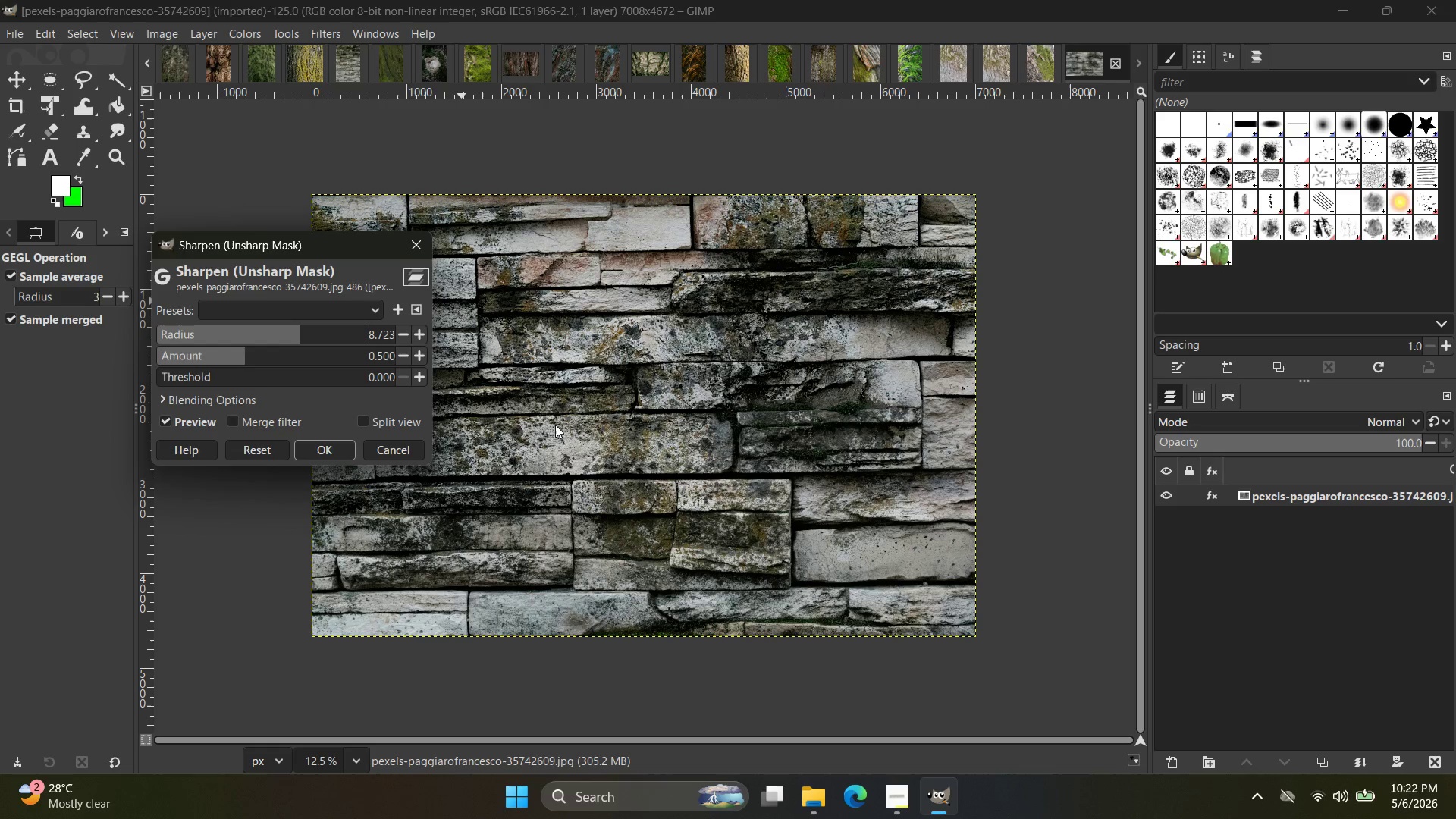 
key(Control+Shift+E)
 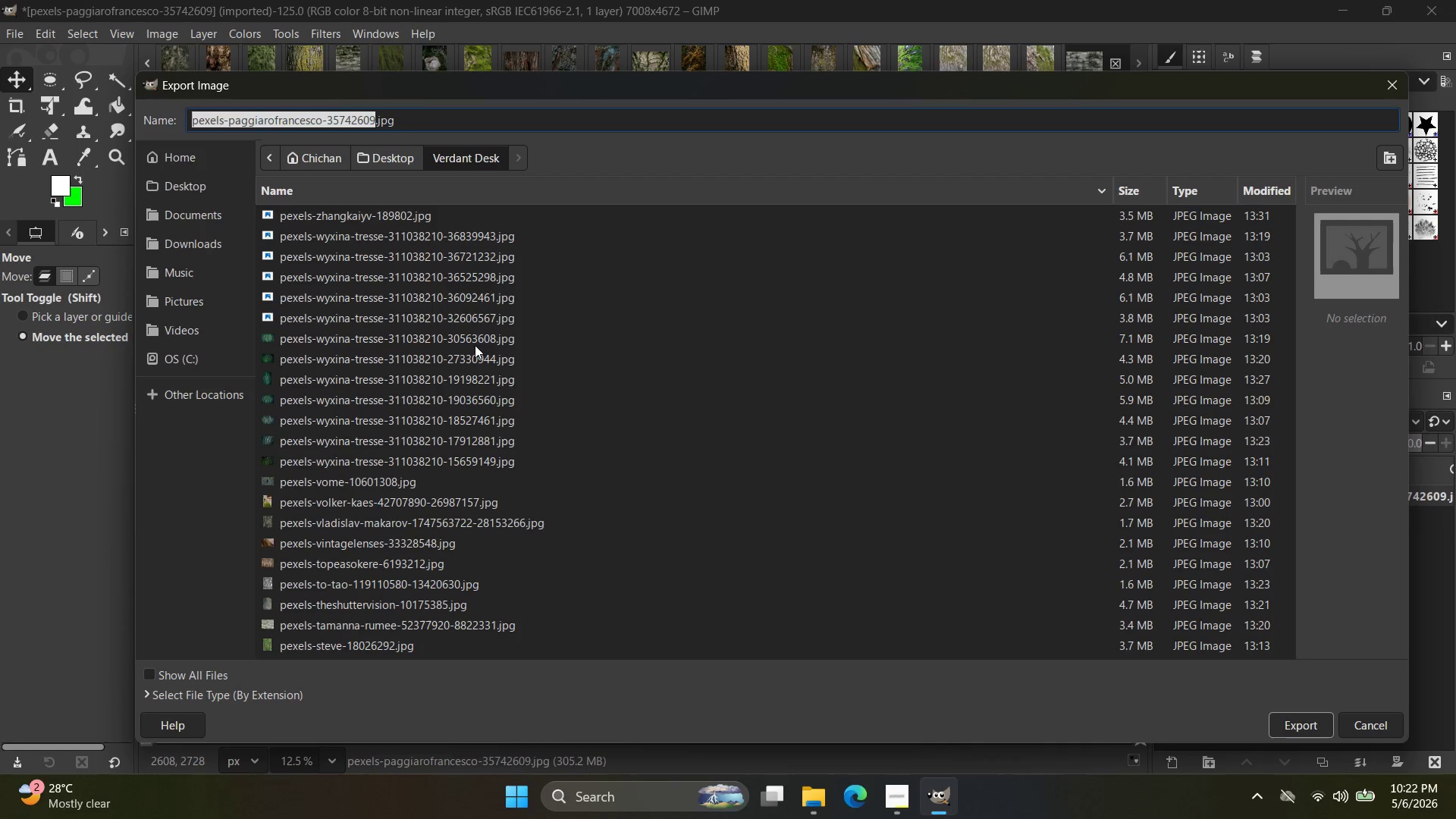 
wait(30.28)
 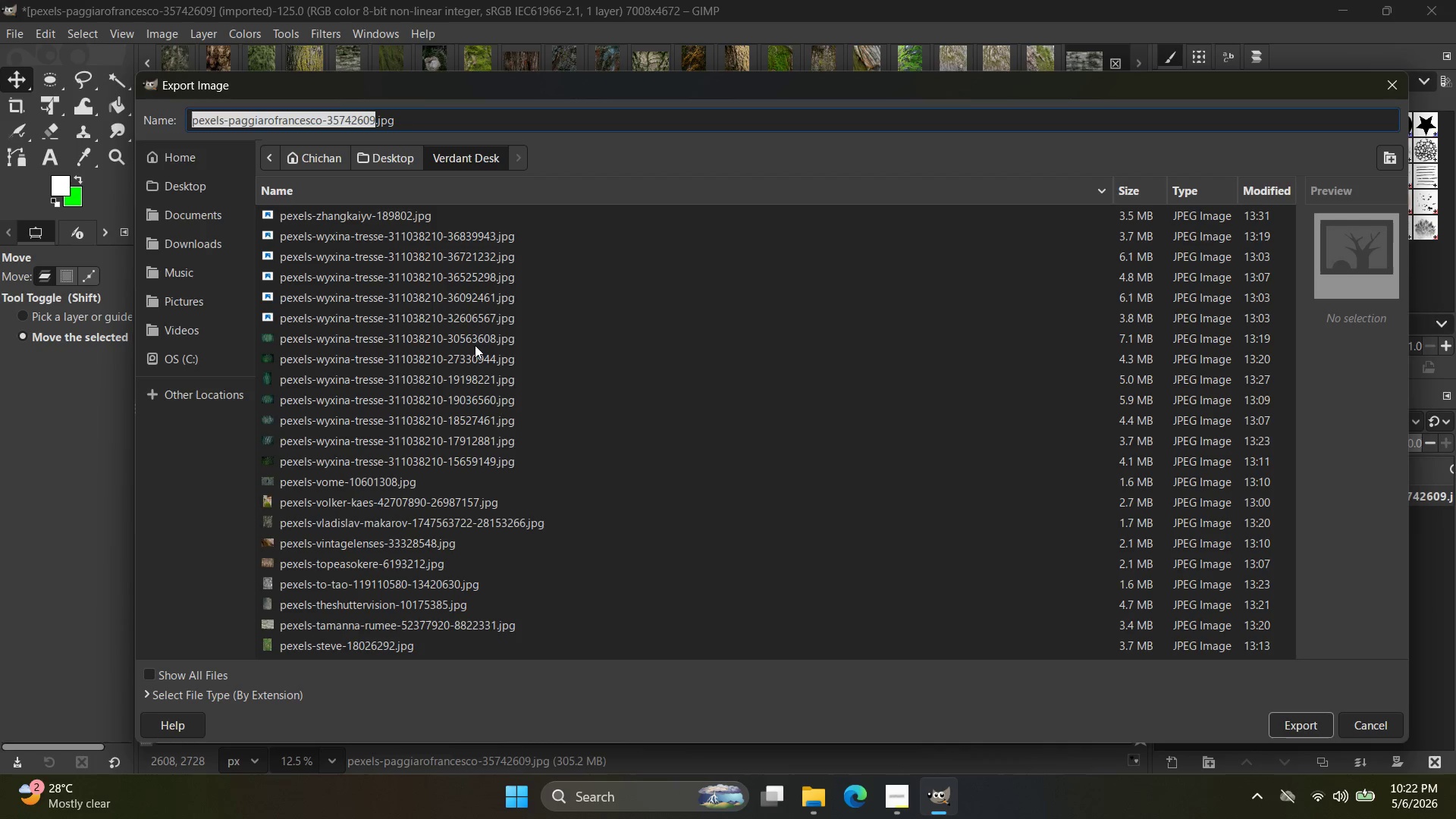 
left_click([222, 220])
 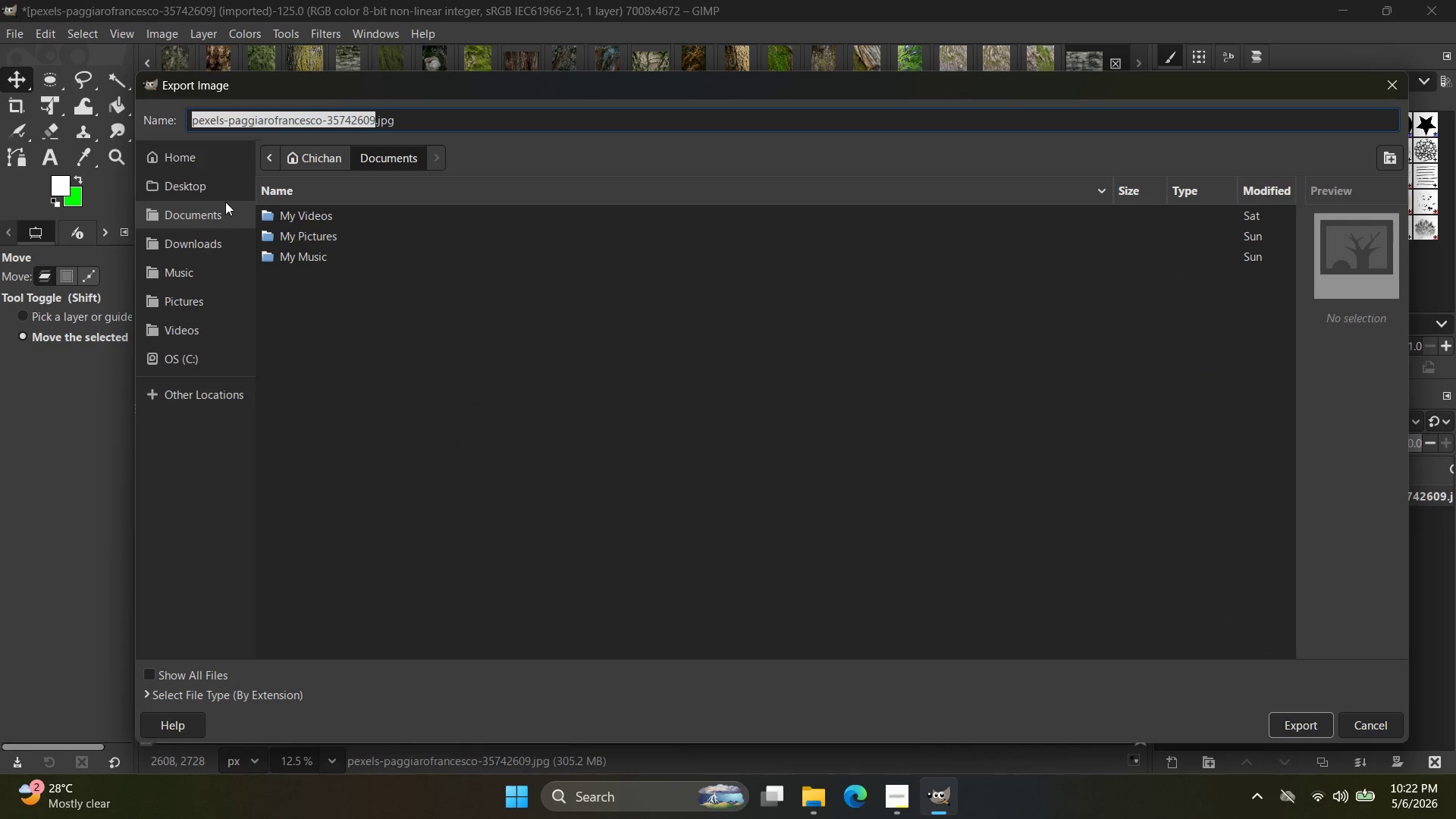 
double_click([226, 187])
 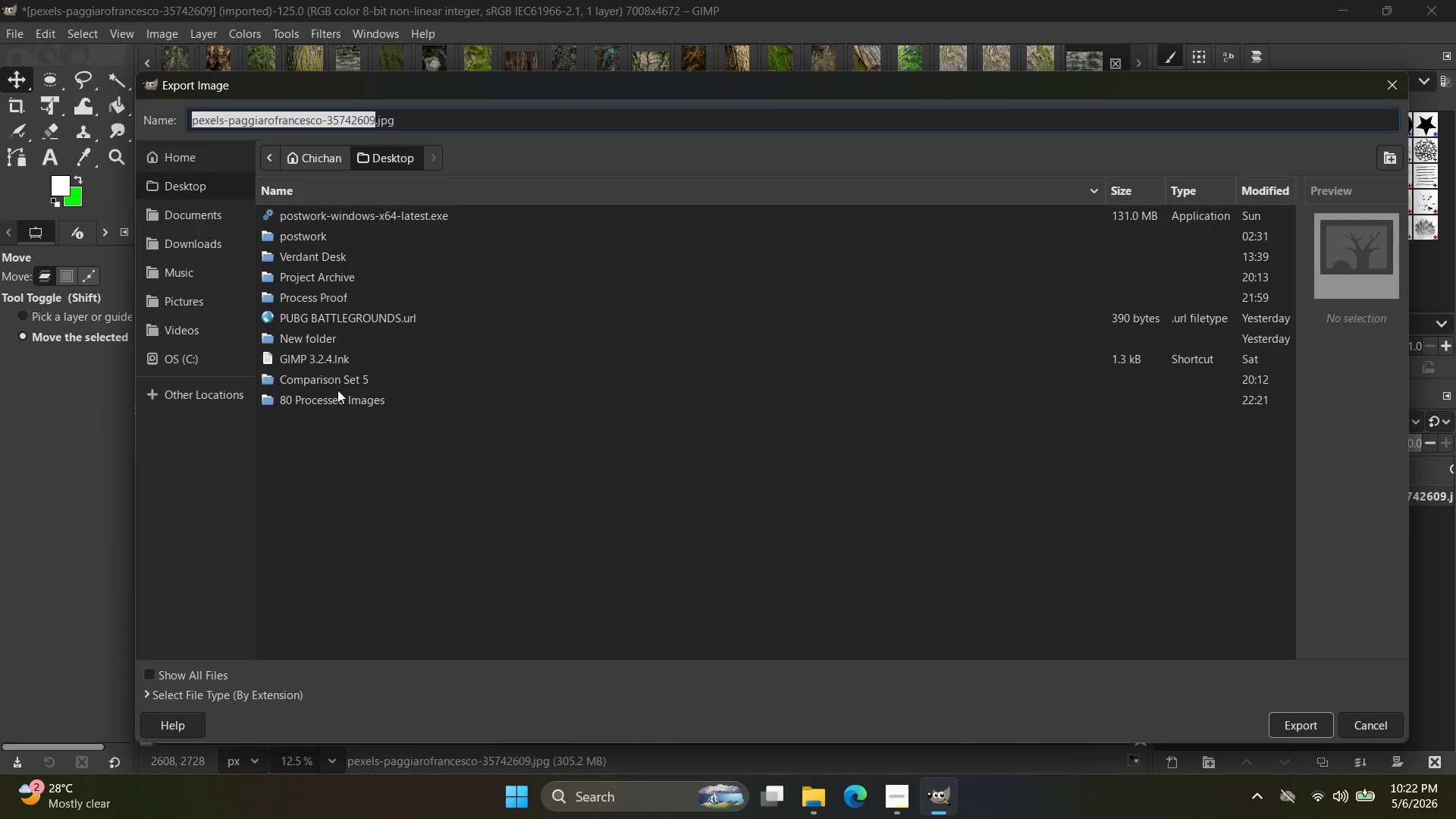 
double_click([337, 390])
 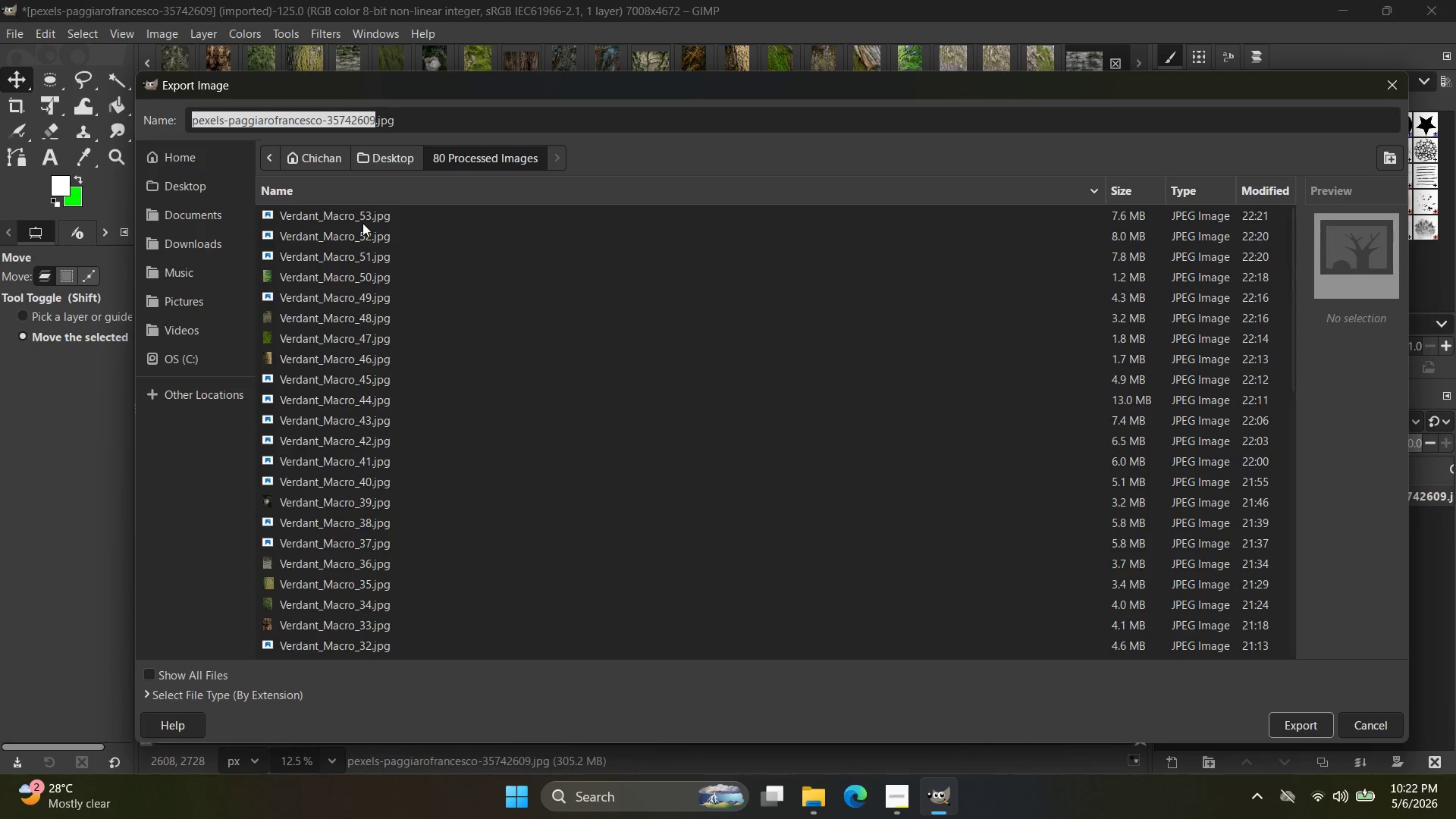 
left_click([366, 215])
 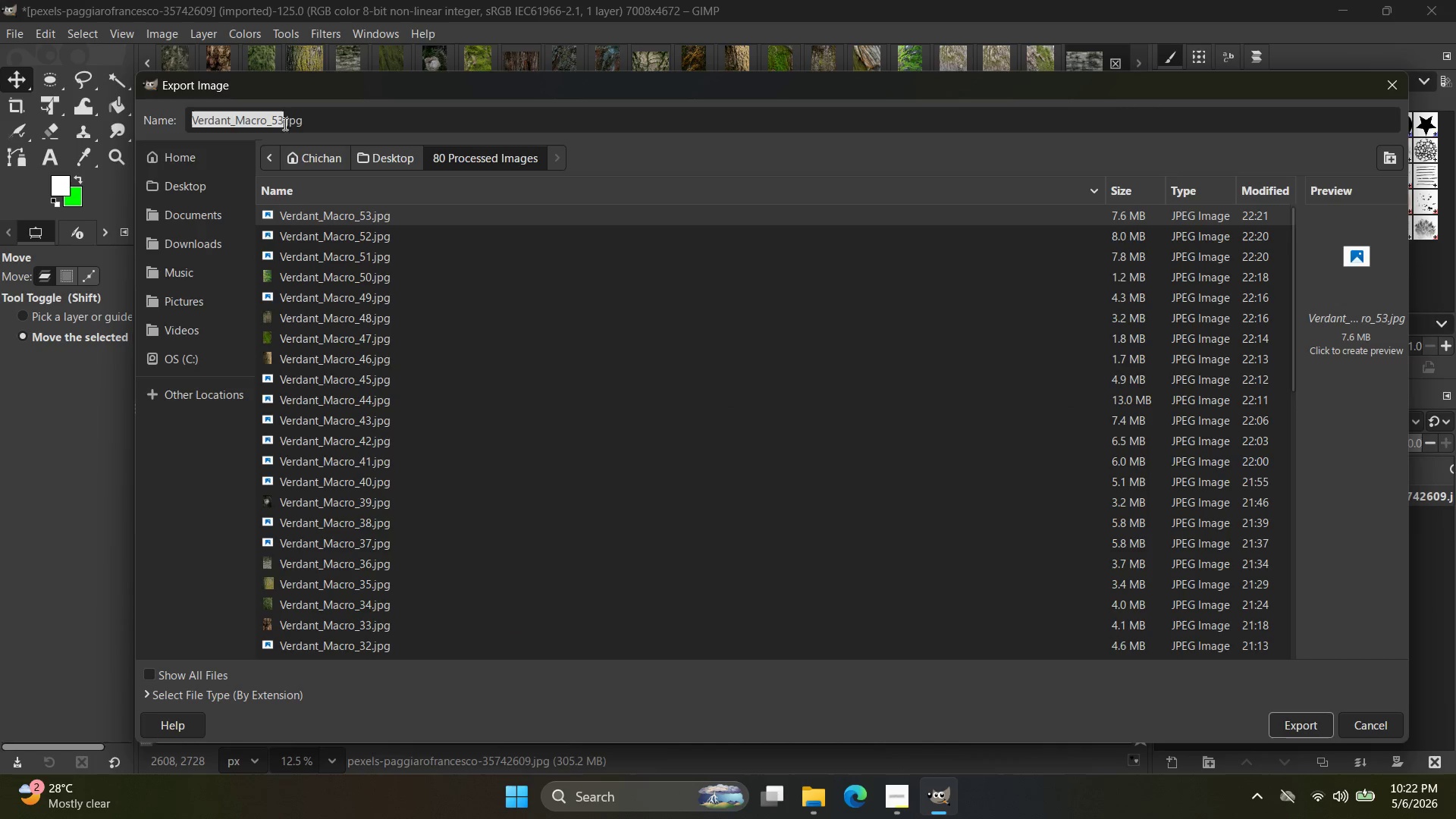 
left_click([281, 120])
 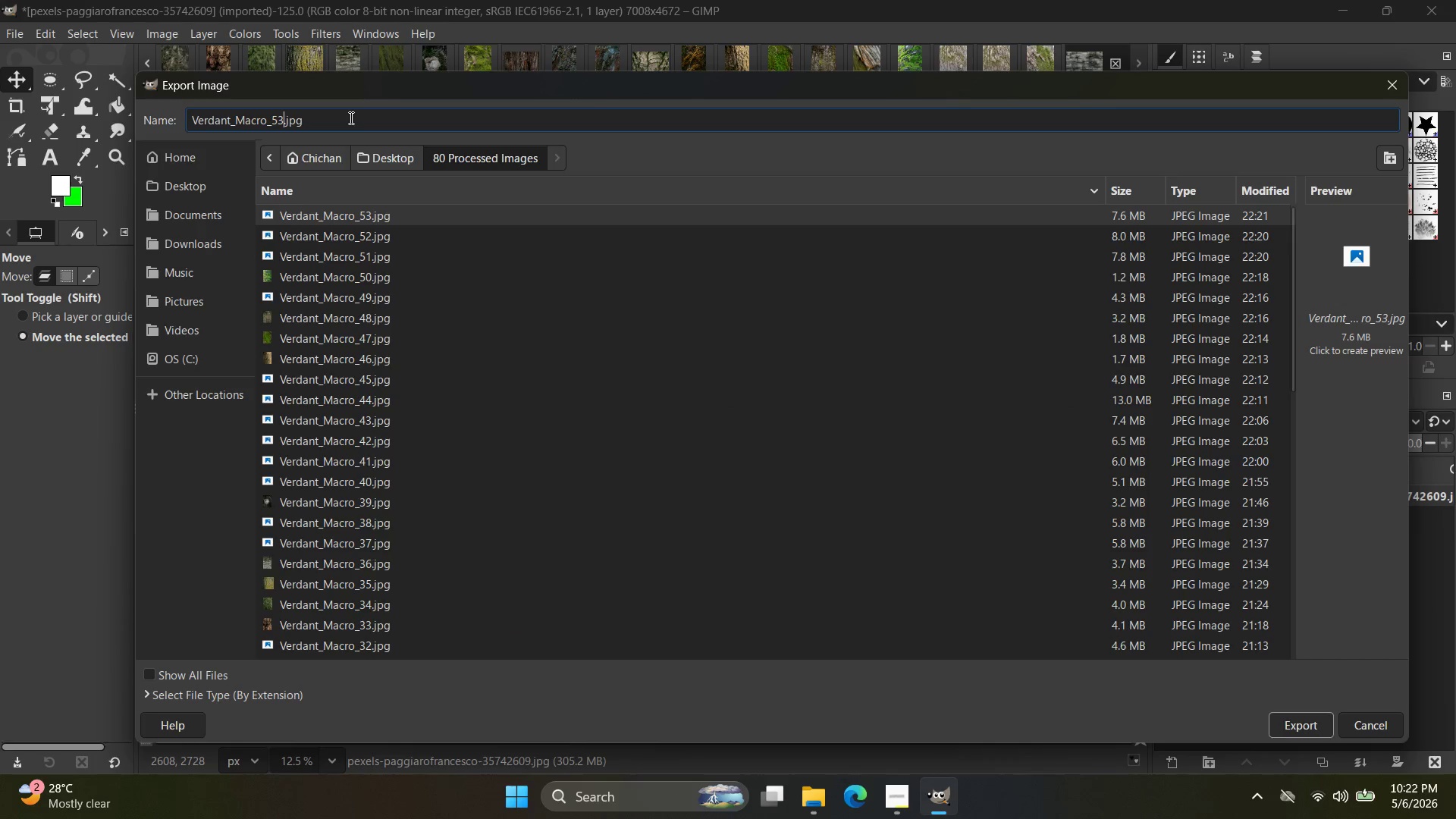 
key(Backspace)
 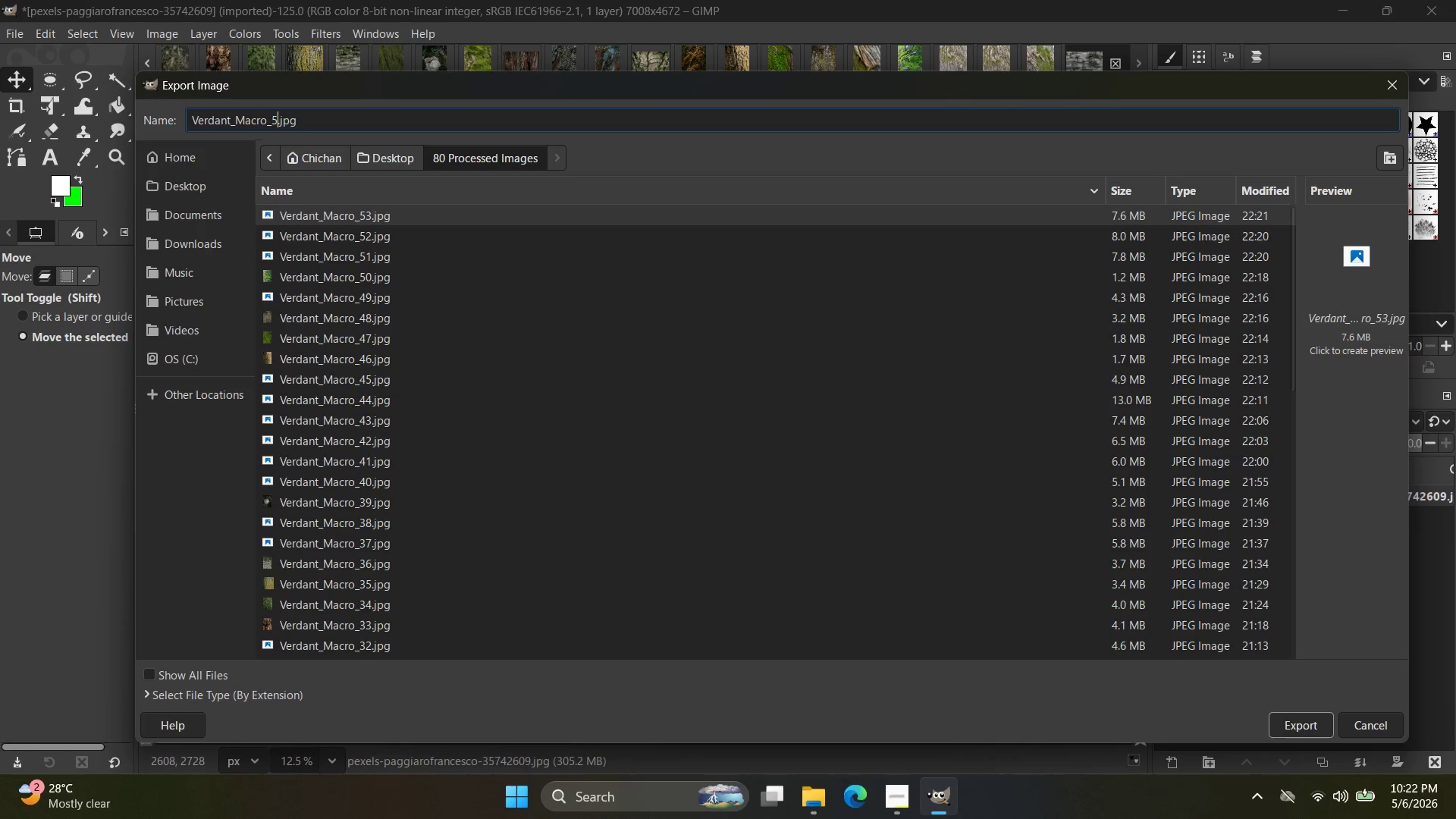 
key(3)
 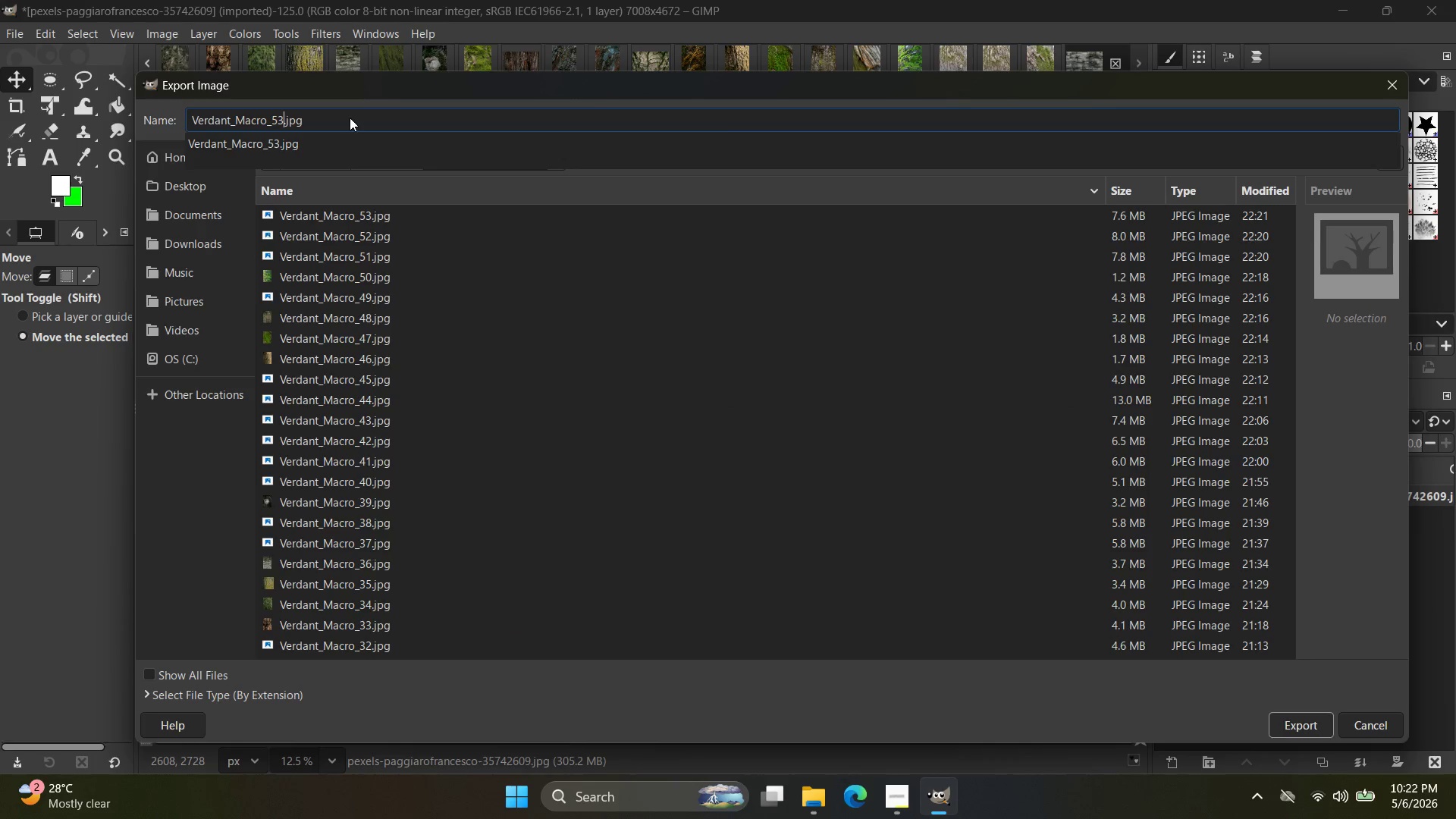 
key(Backspace)
 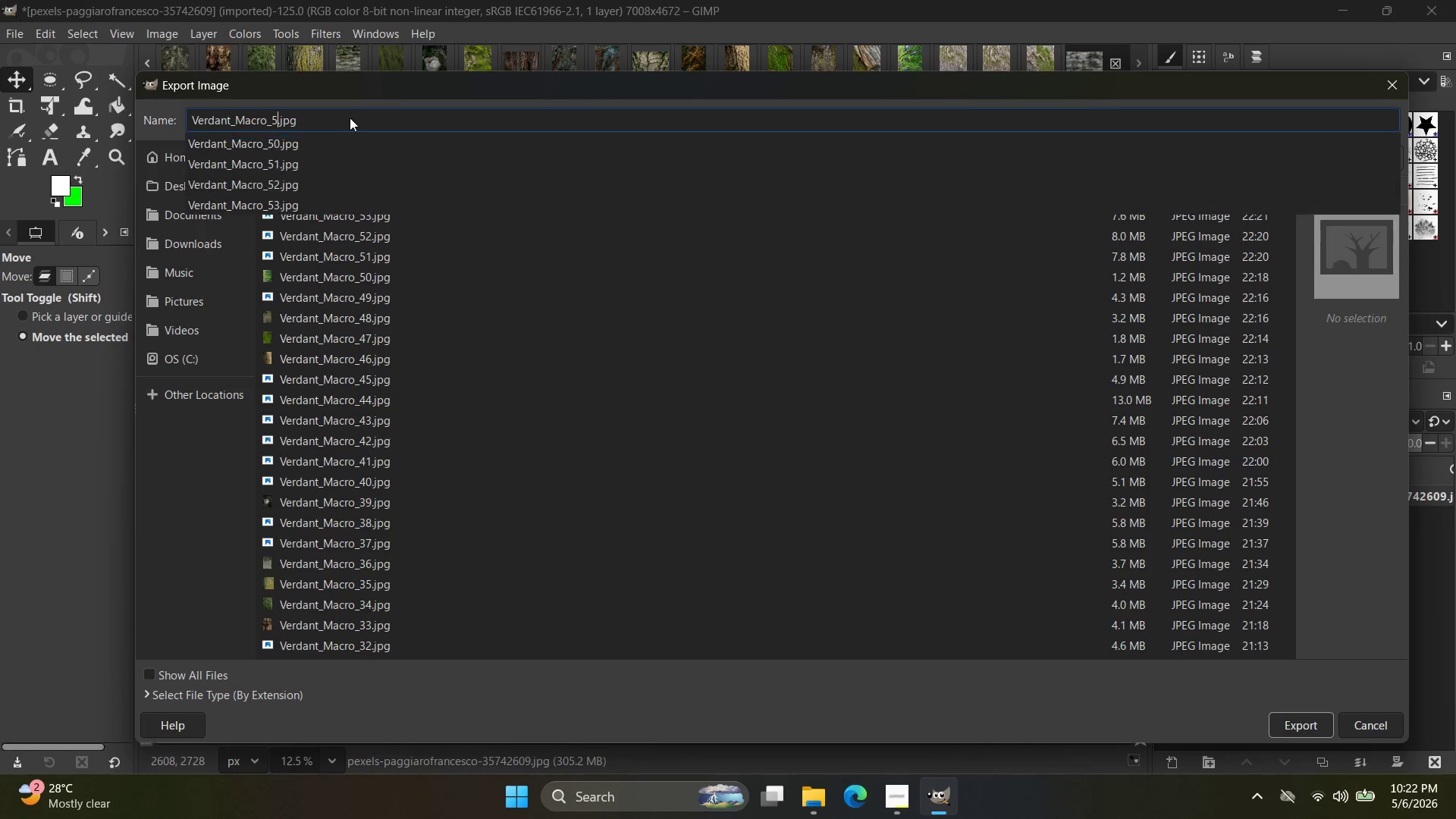 
key(4)
 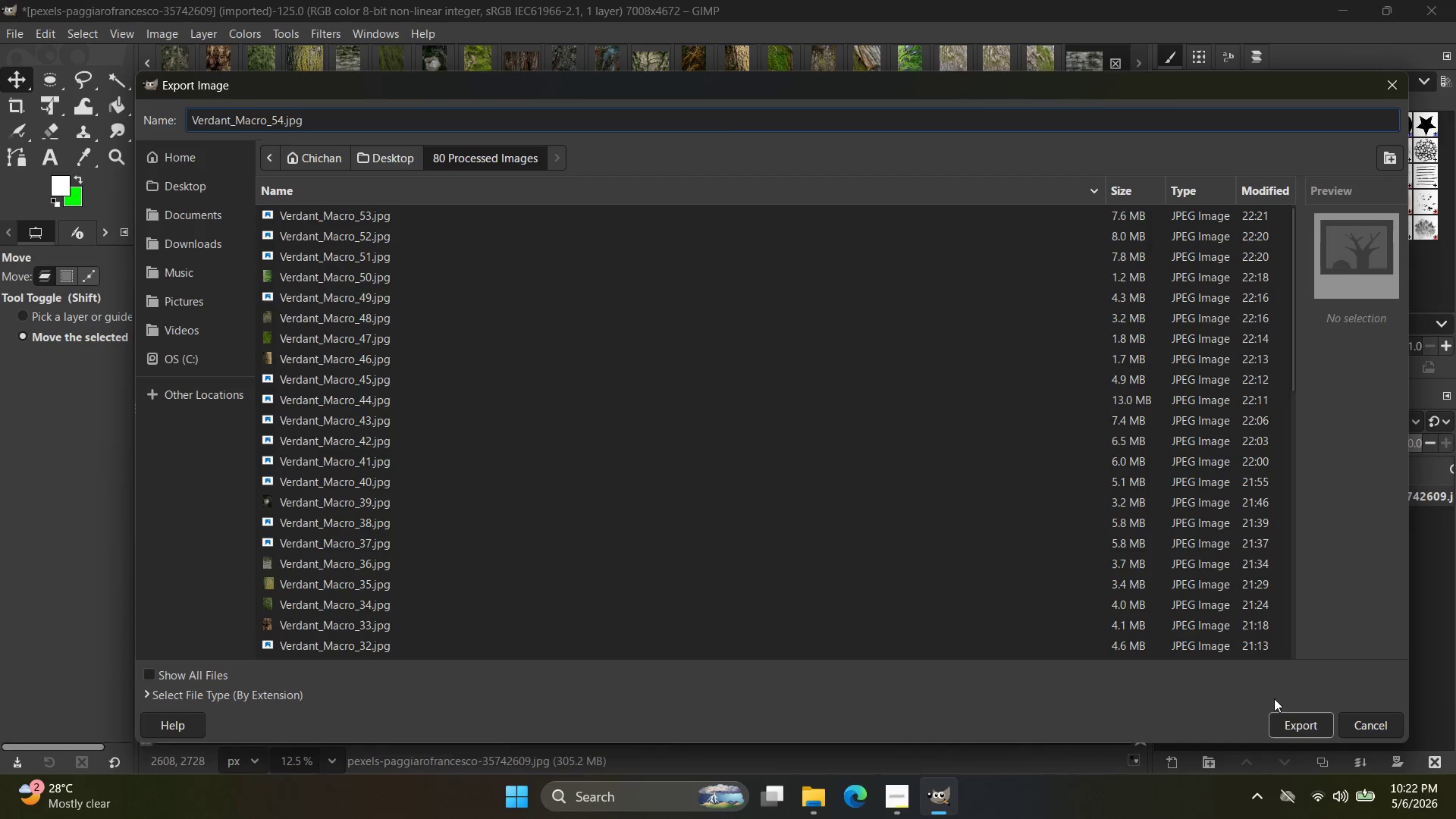 
left_click([1287, 721])
 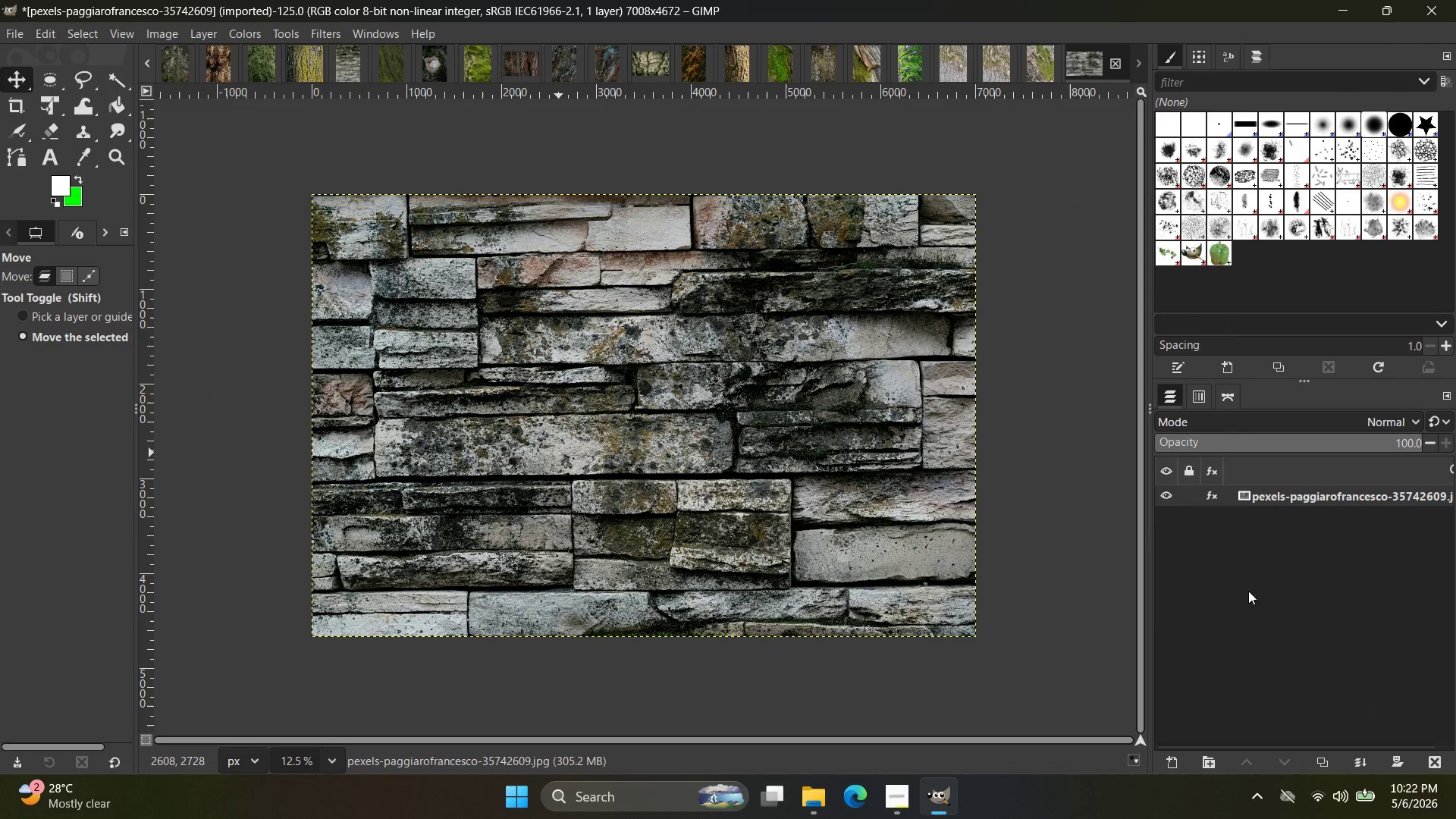 
wait(10.39)
 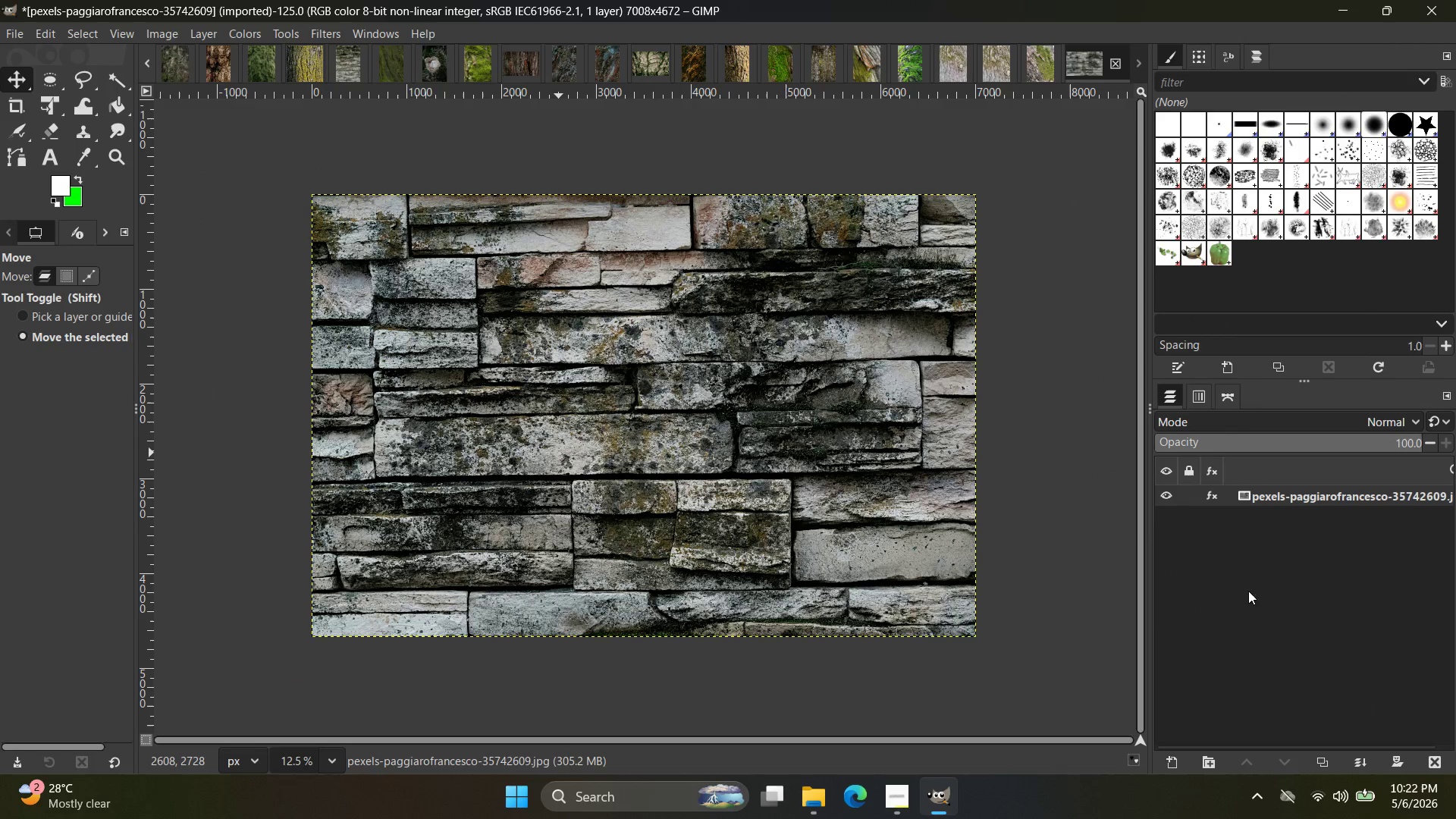 
left_click([494, 548])
 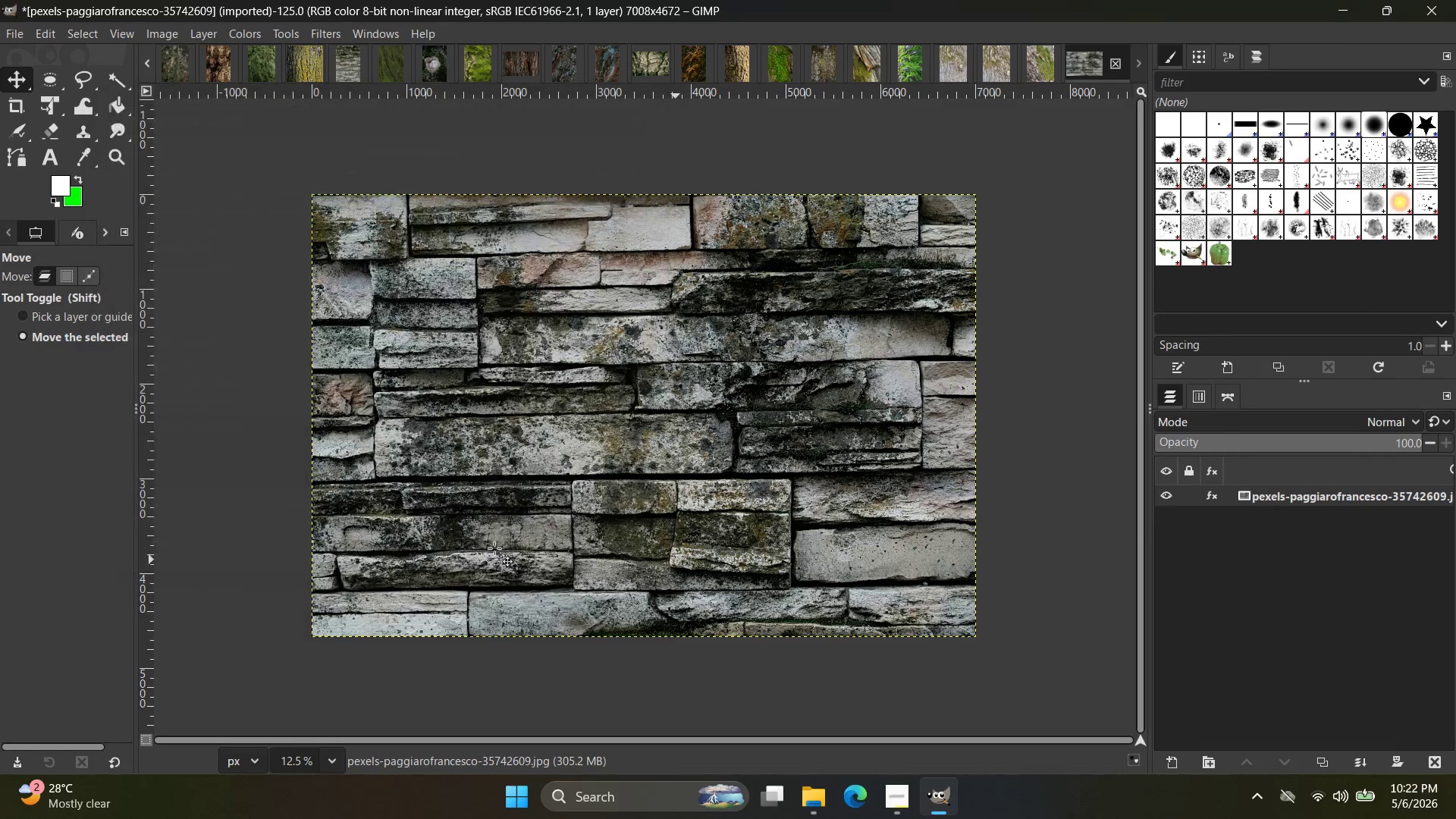 
key(Alt+Tab)
 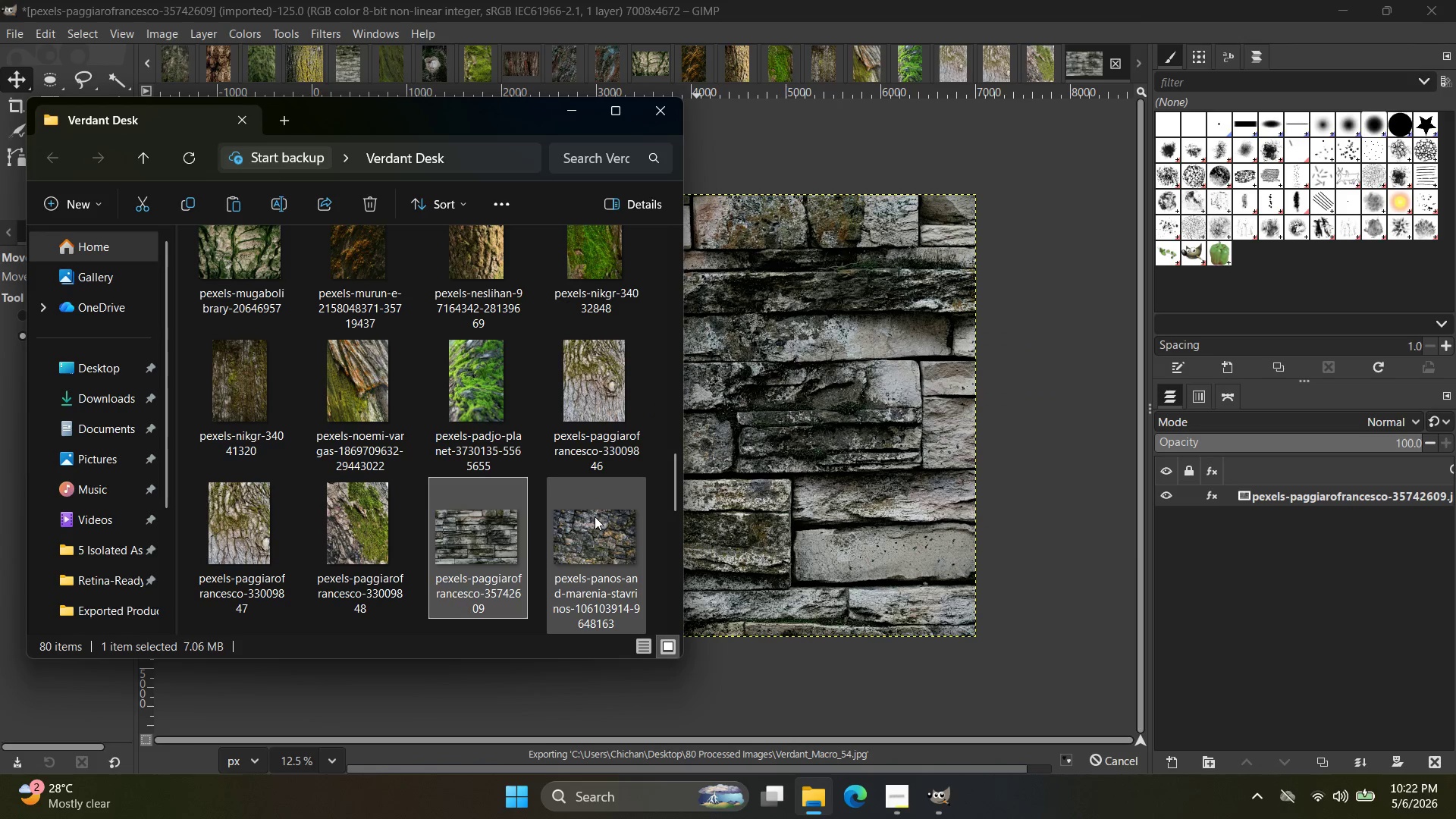 
left_click_drag(start_coordinate=[598, 519], to_coordinate=[667, 489])
 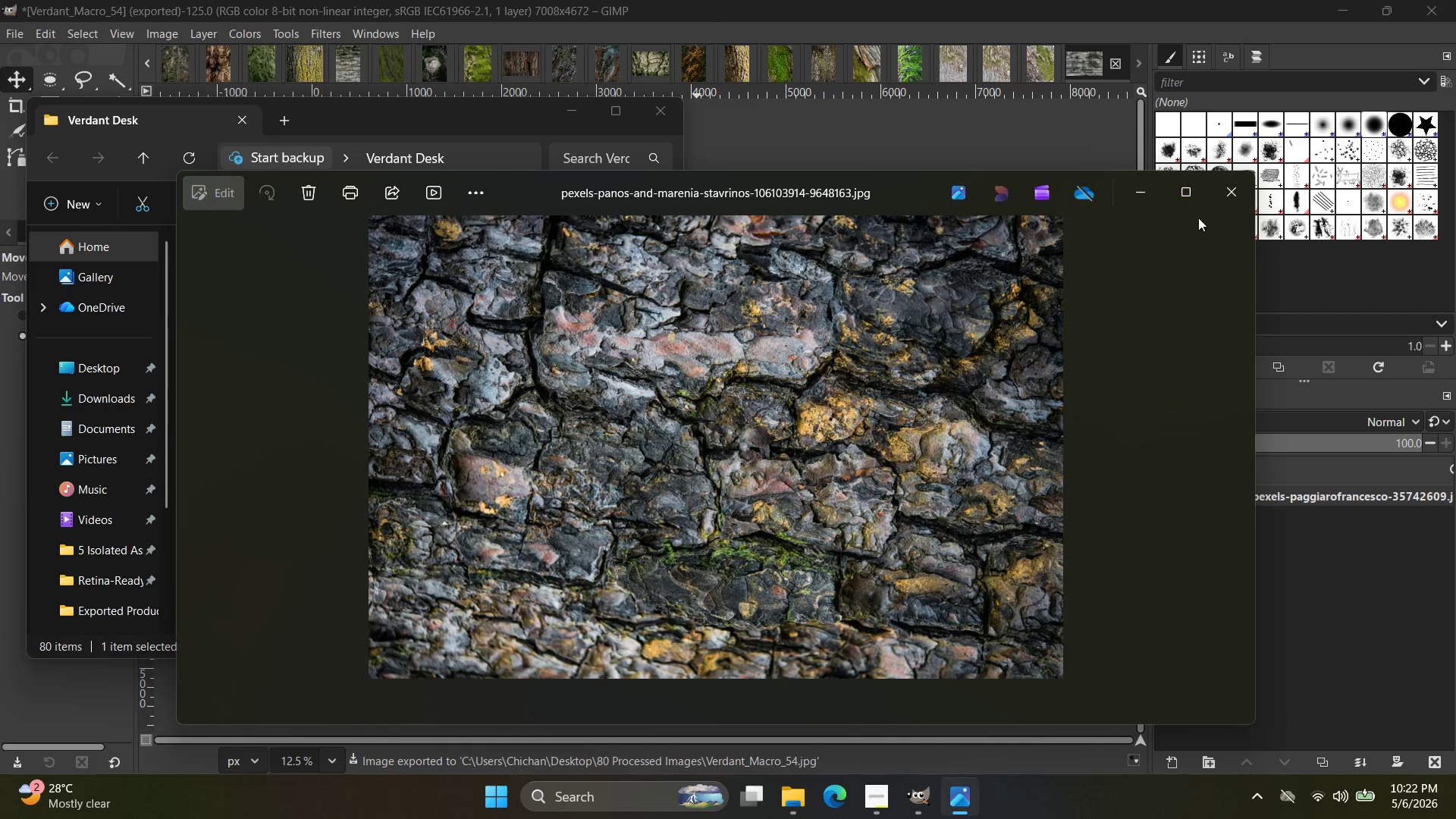 
left_click([1217, 202])
 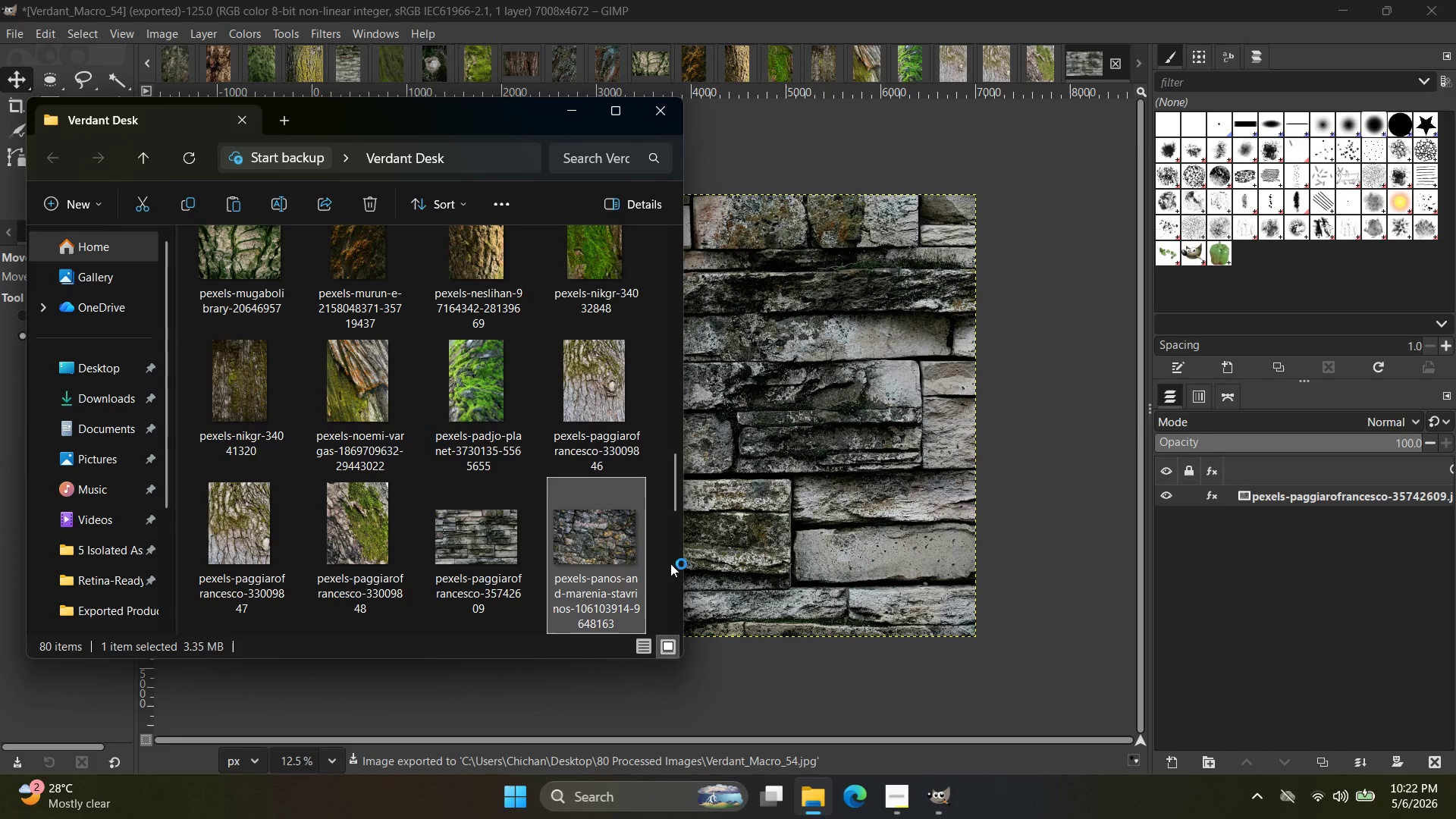 
left_click_drag(start_coordinate=[610, 575], to_coordinate=[1059, 48])
 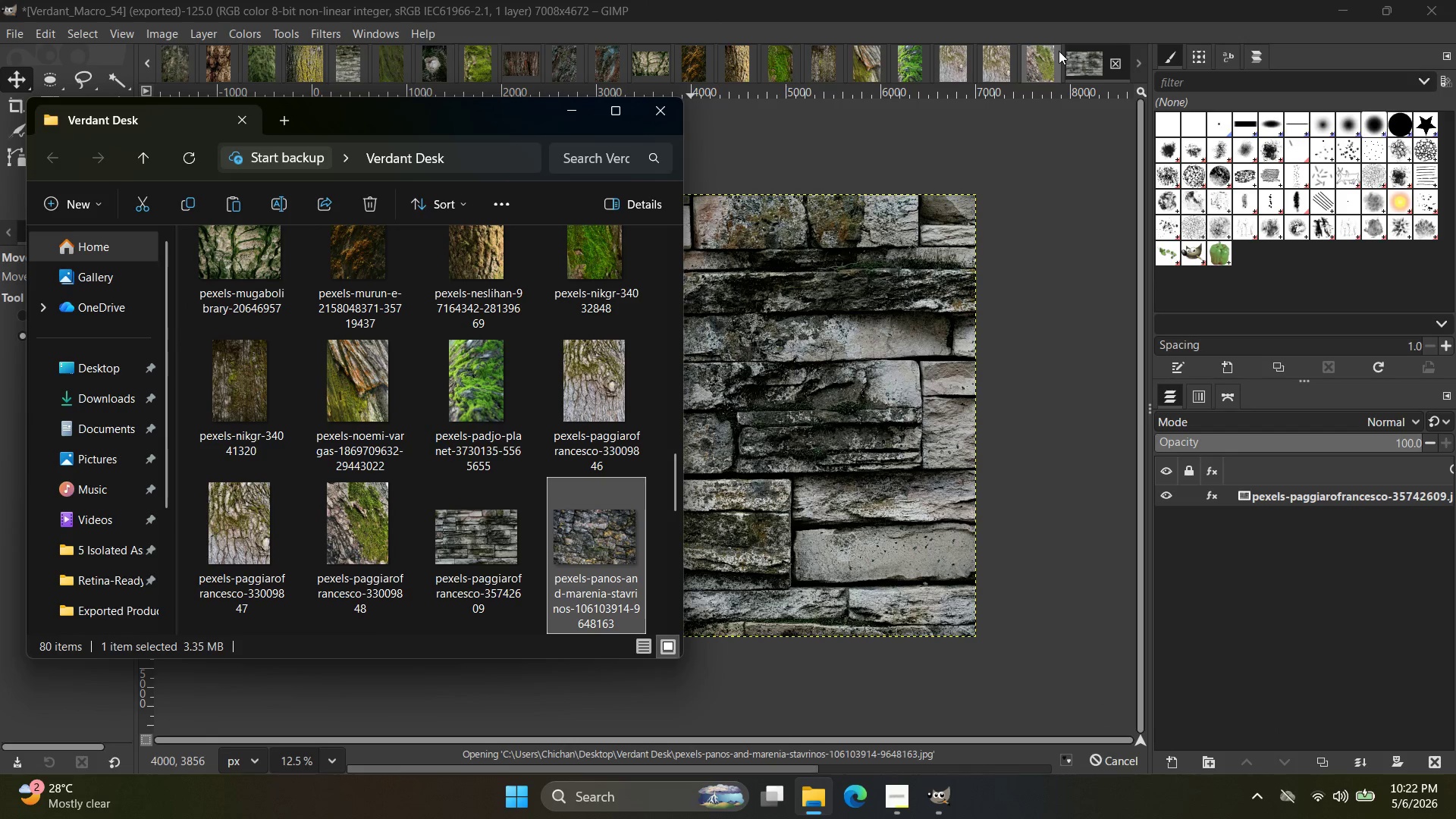 
mouse_move([1039, 48])
 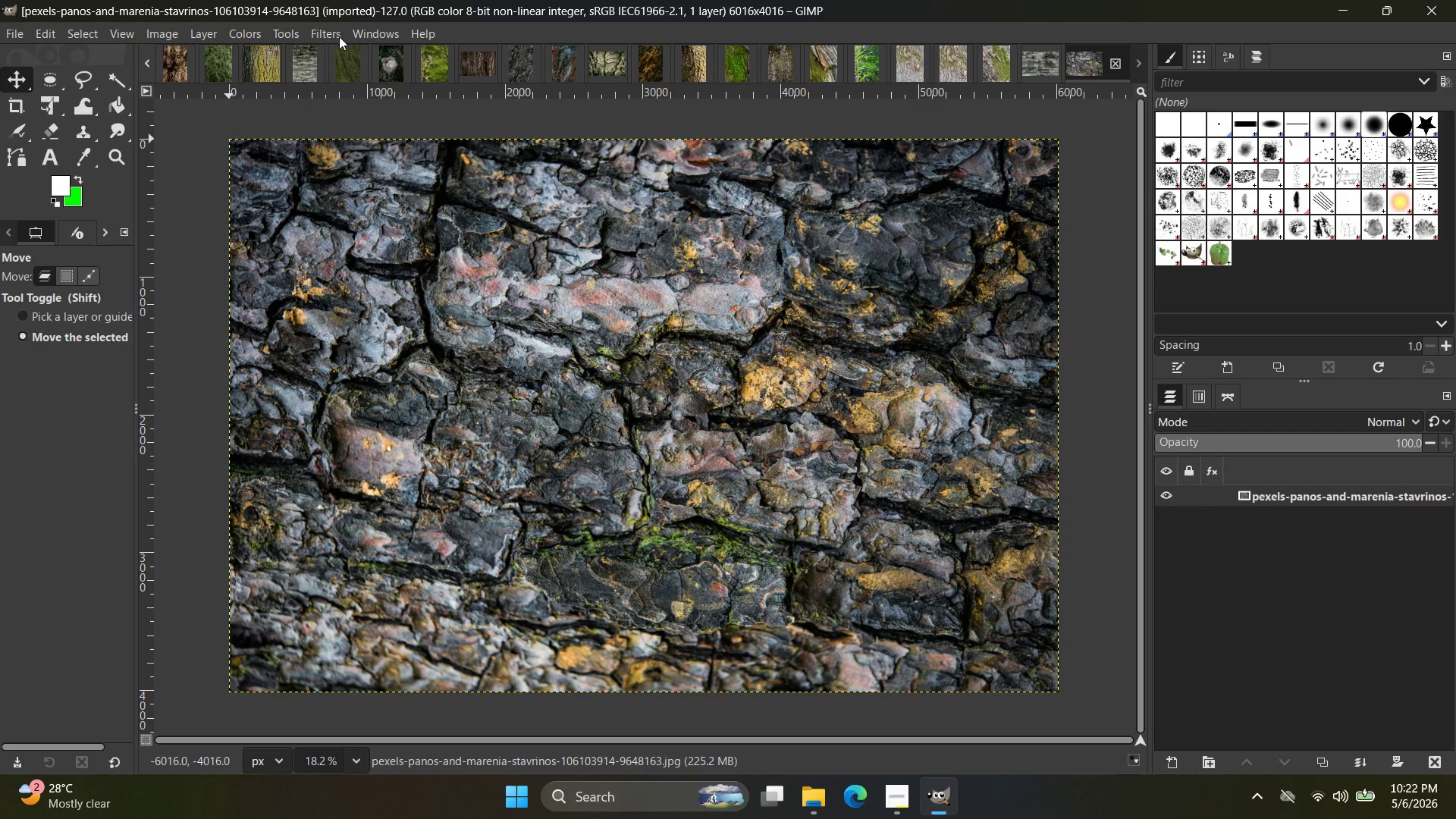 
left_click([339, 36])
 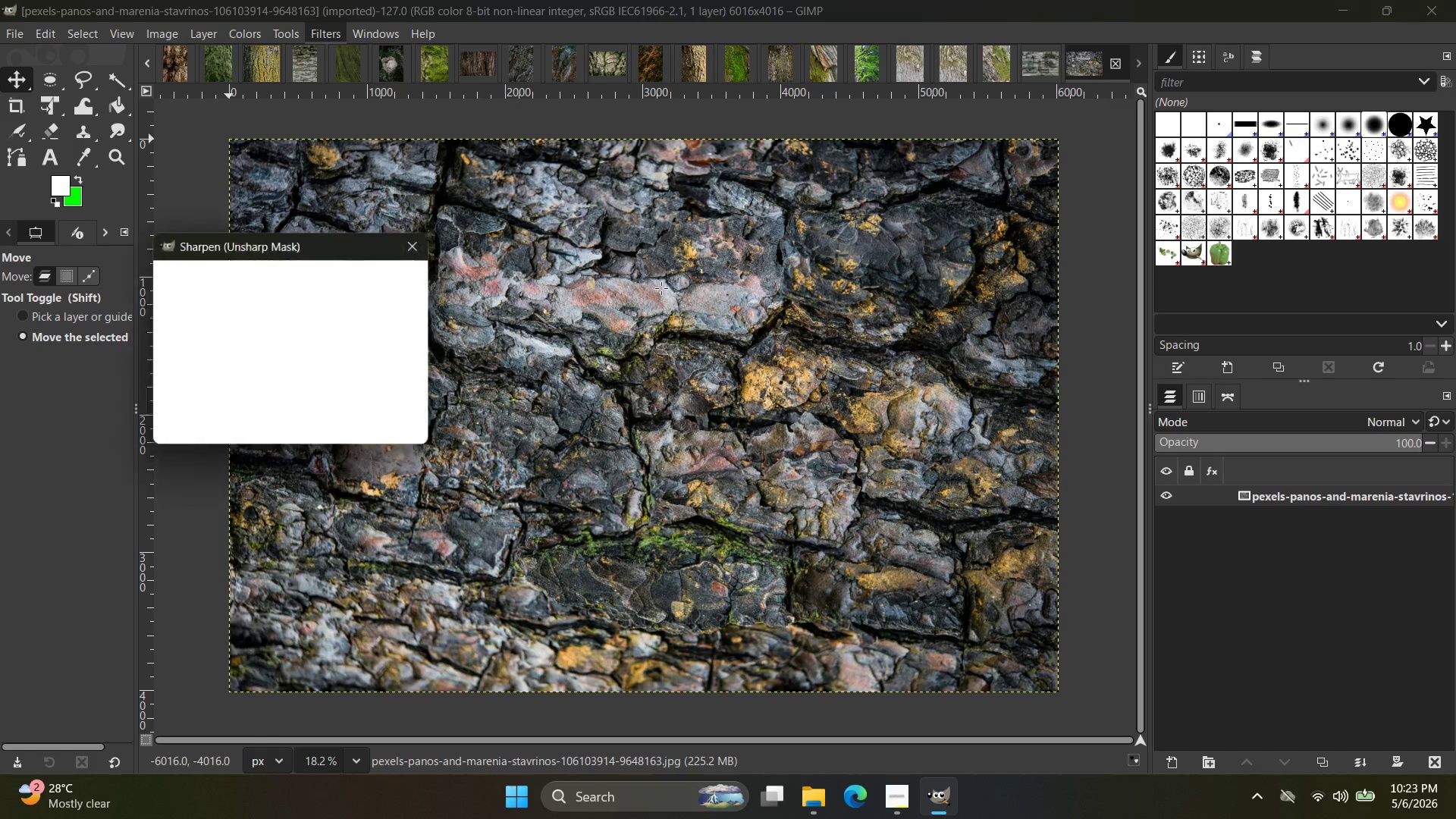 
left_click_drag(start_coordinate=[282, 334], to_coordinate=[297, 333])
 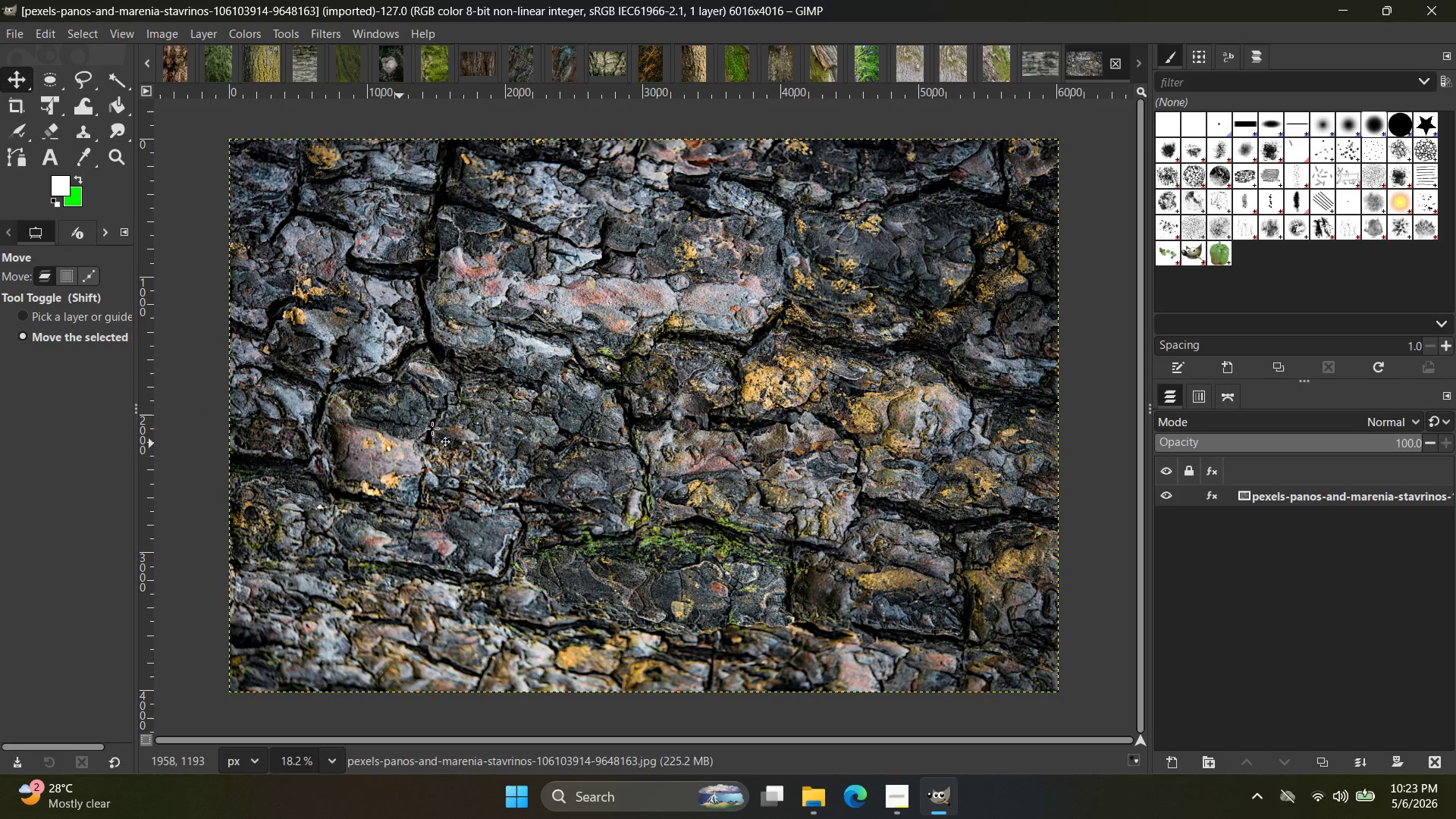 
key(Control+Shift+E)
 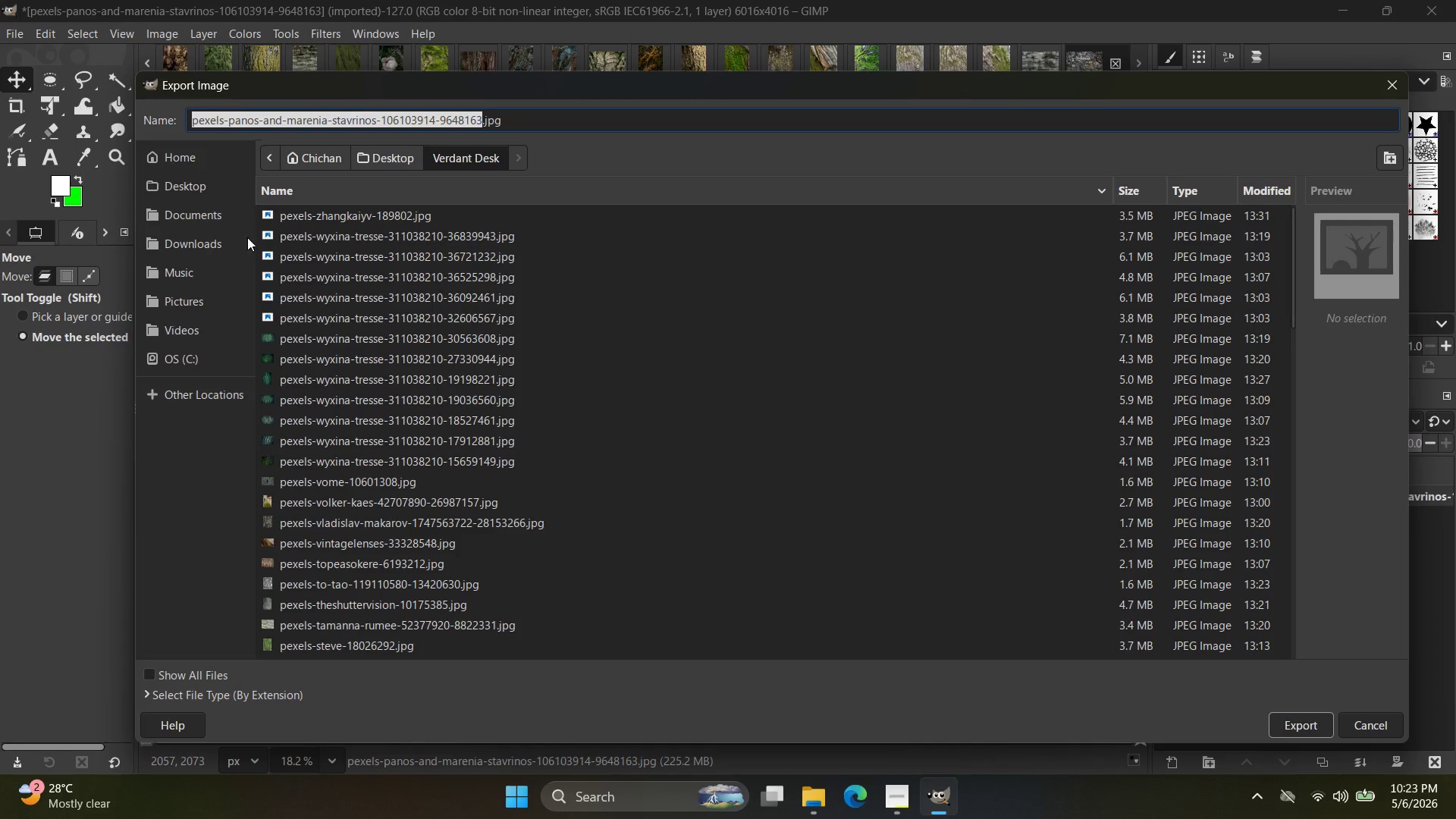 
left_click([191, 193])
 